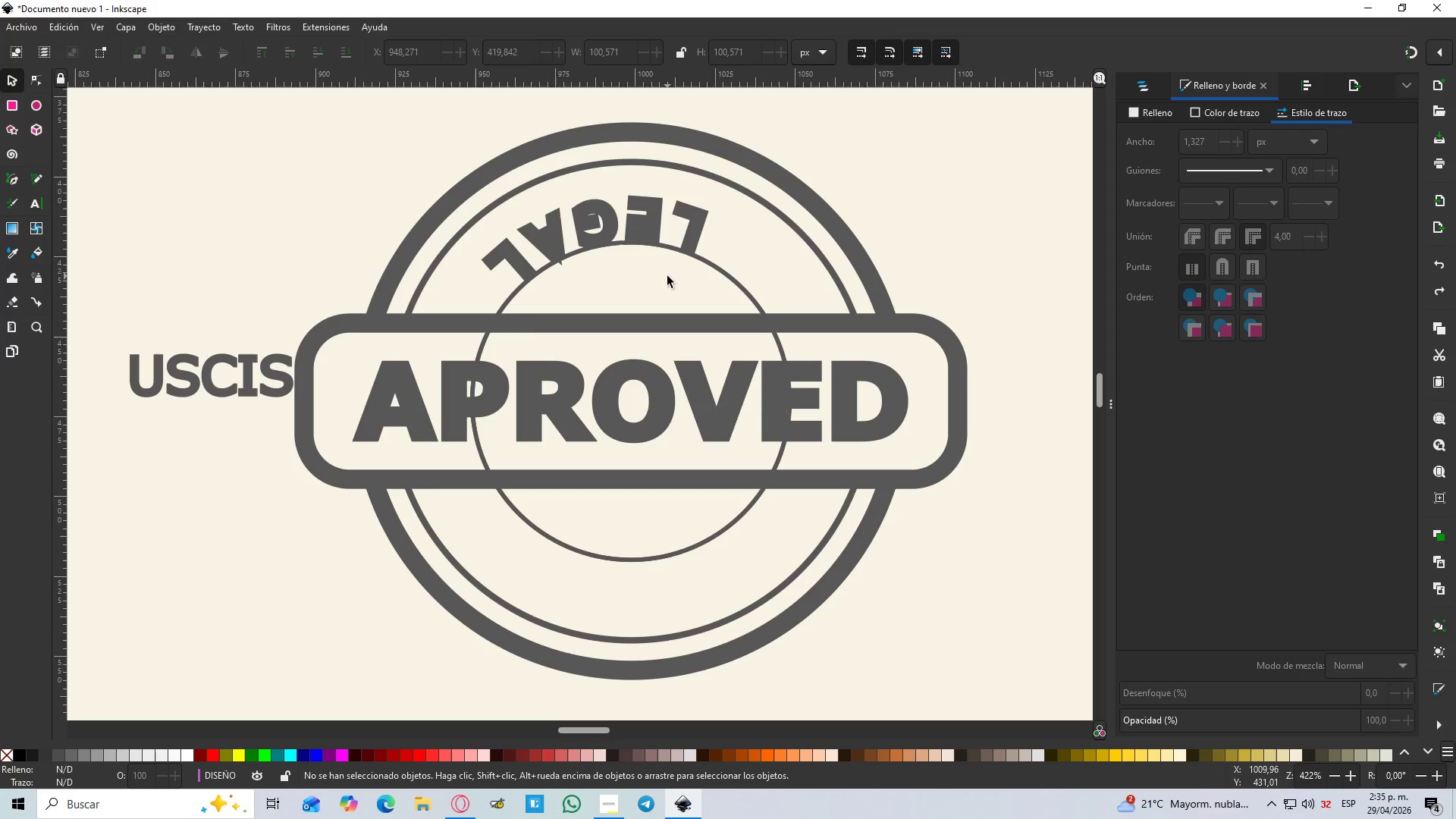 
hold_key(key=Z, duration=1.05)
 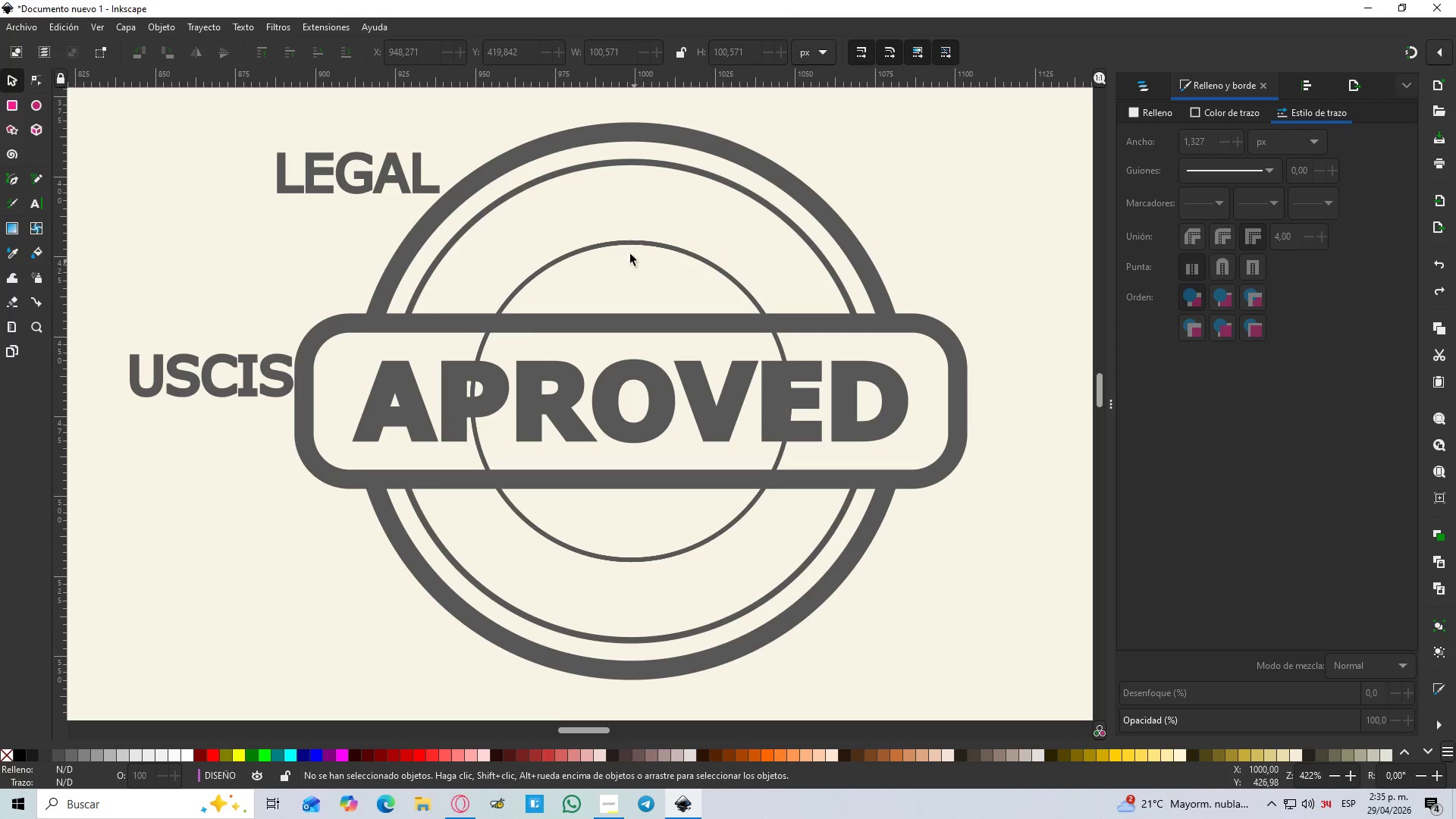 
left_click([588, 202])
 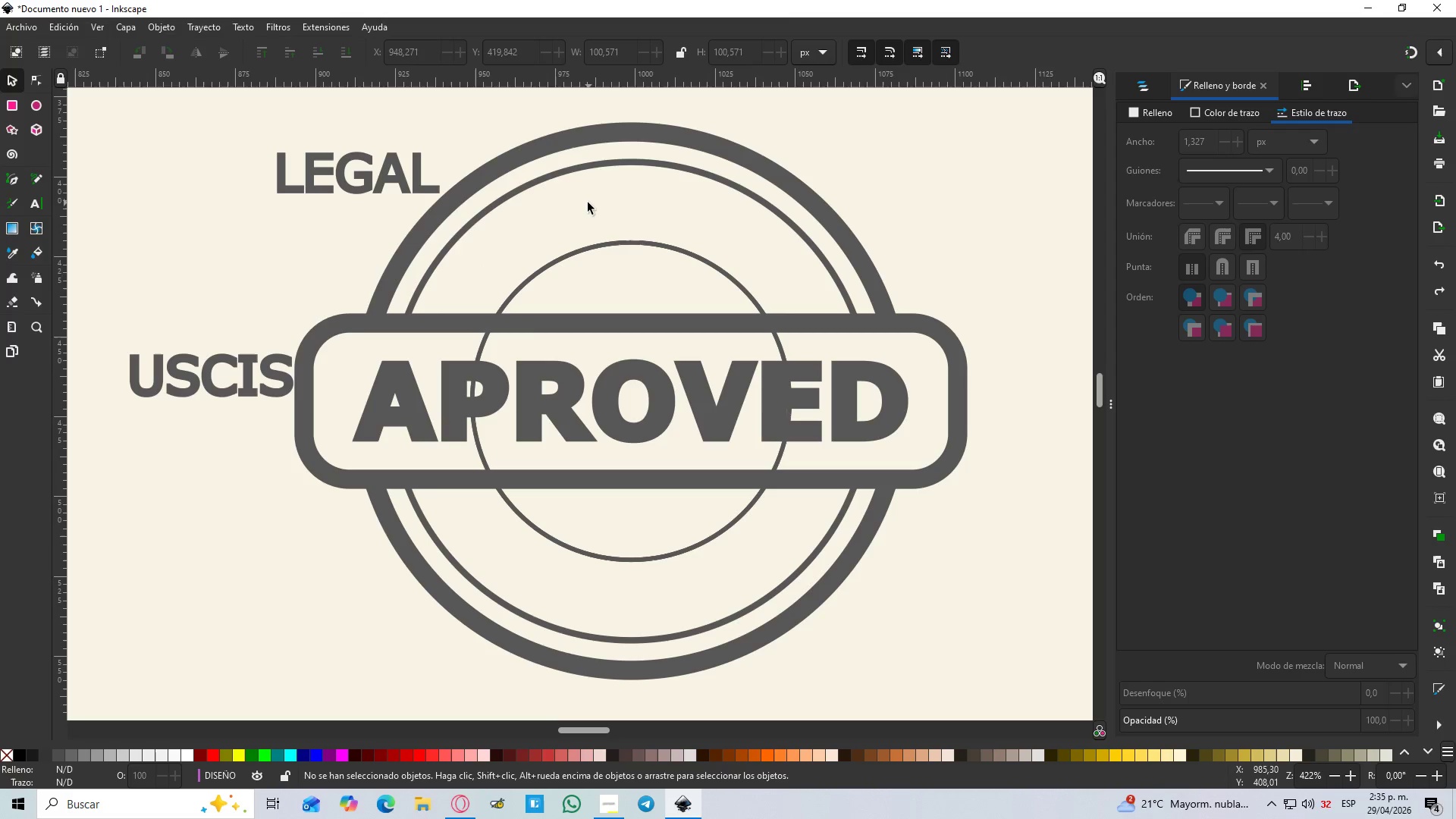 
key(Control+Z)
 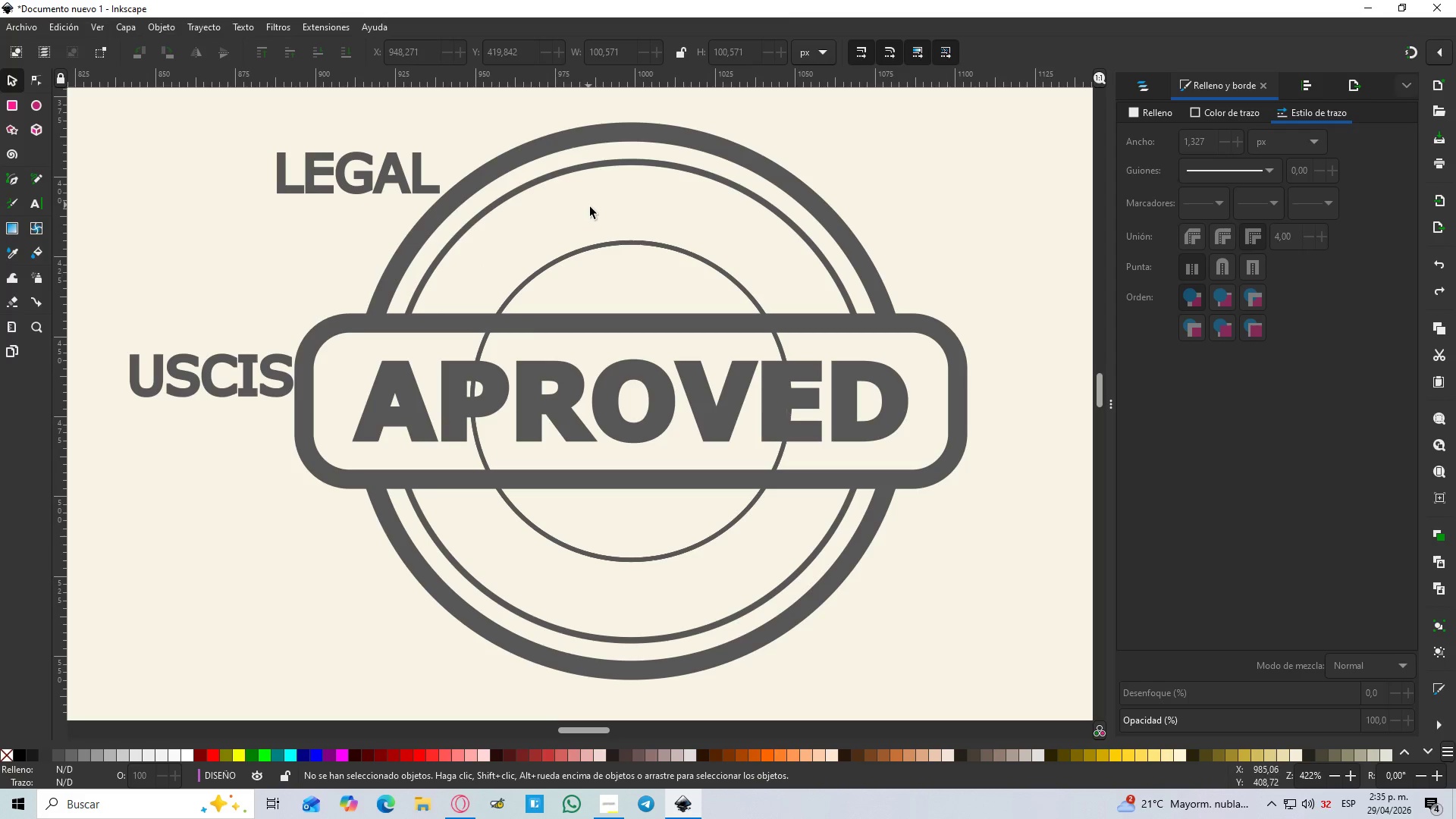 
key(Control+Z)
 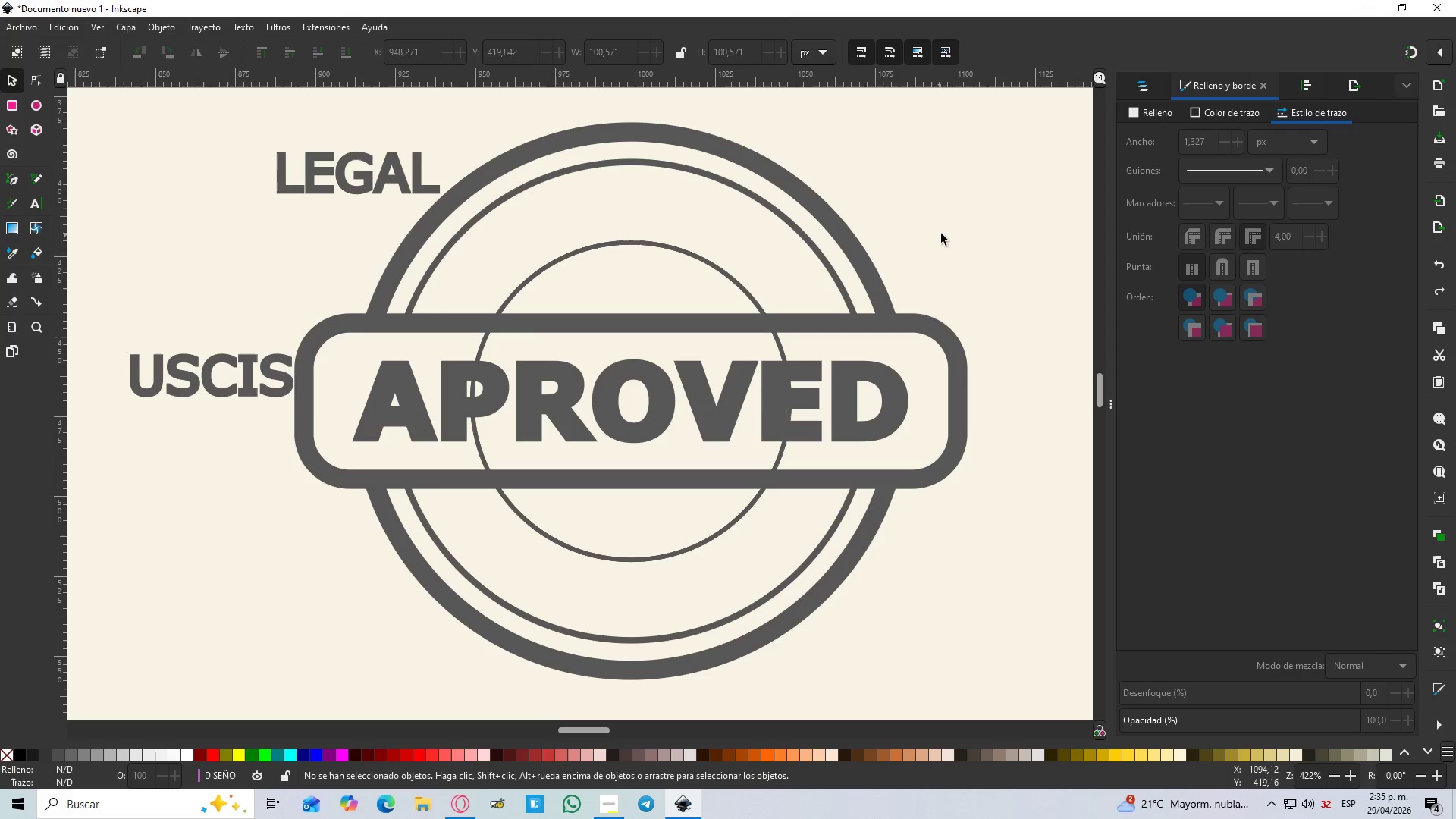 
left_click([931, 217])
 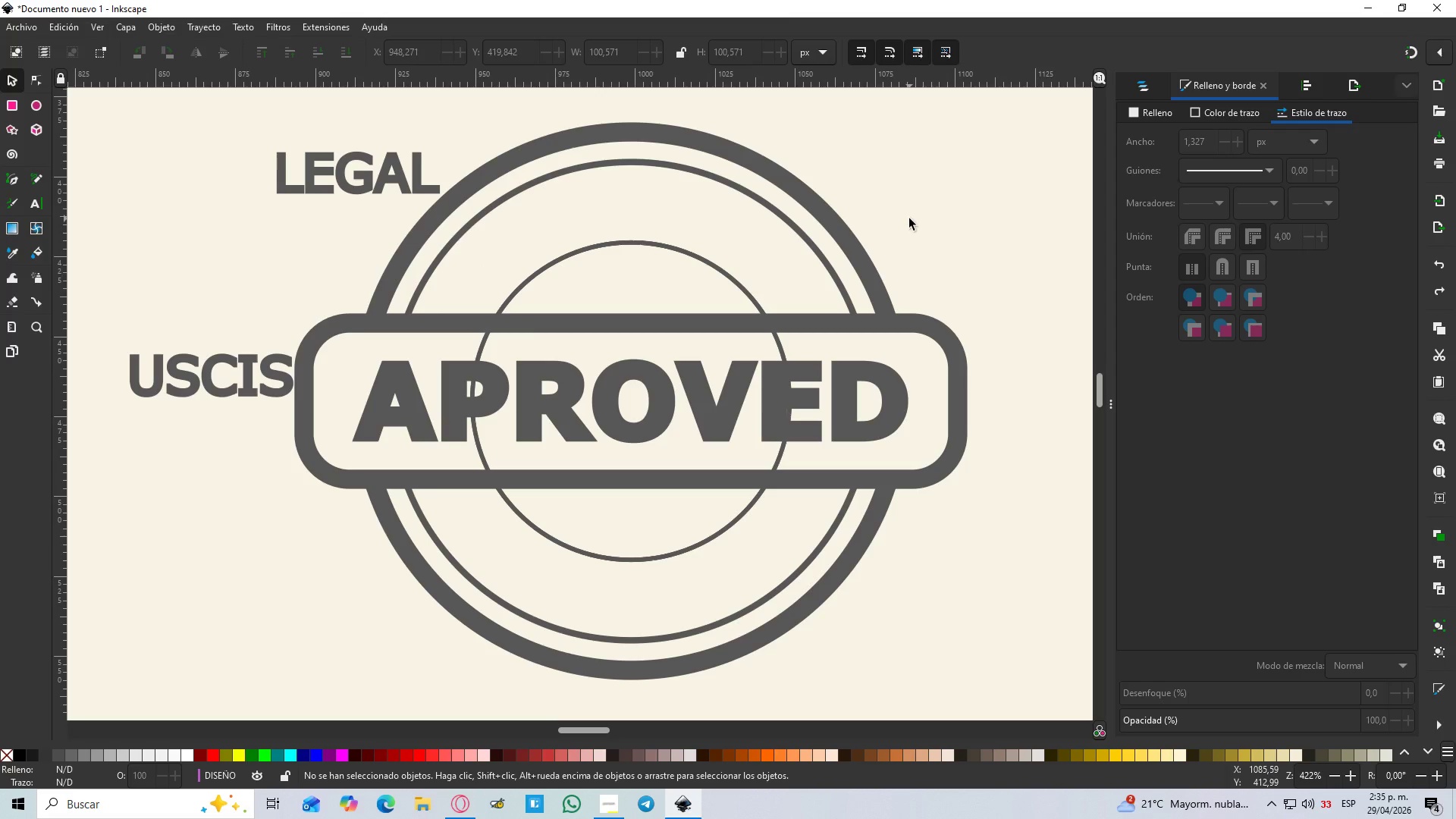 
key(Control+Shift+Z)
 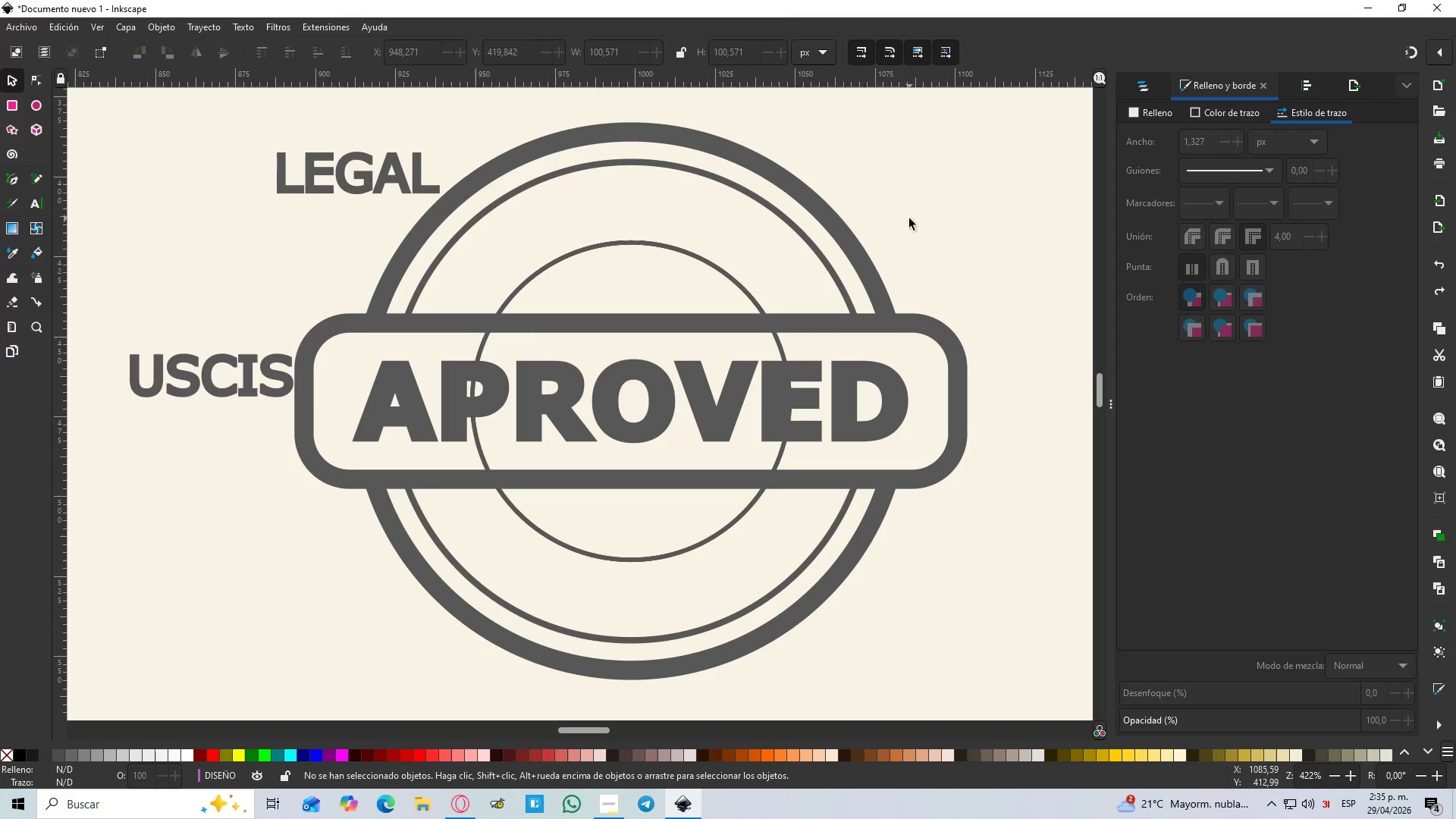 
key(Control+Shift+Z)
 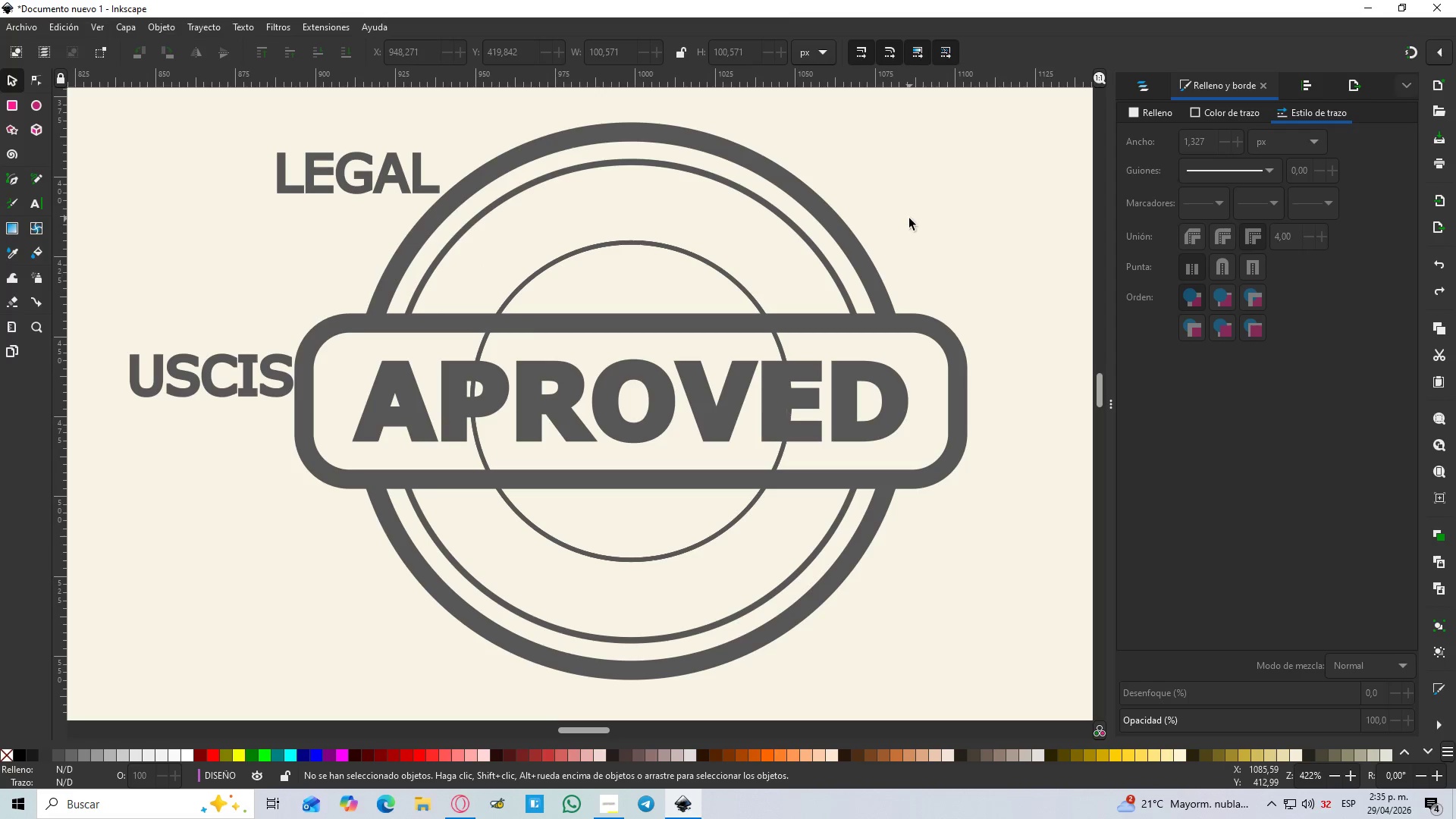 
key(Control+Shift+Z)
 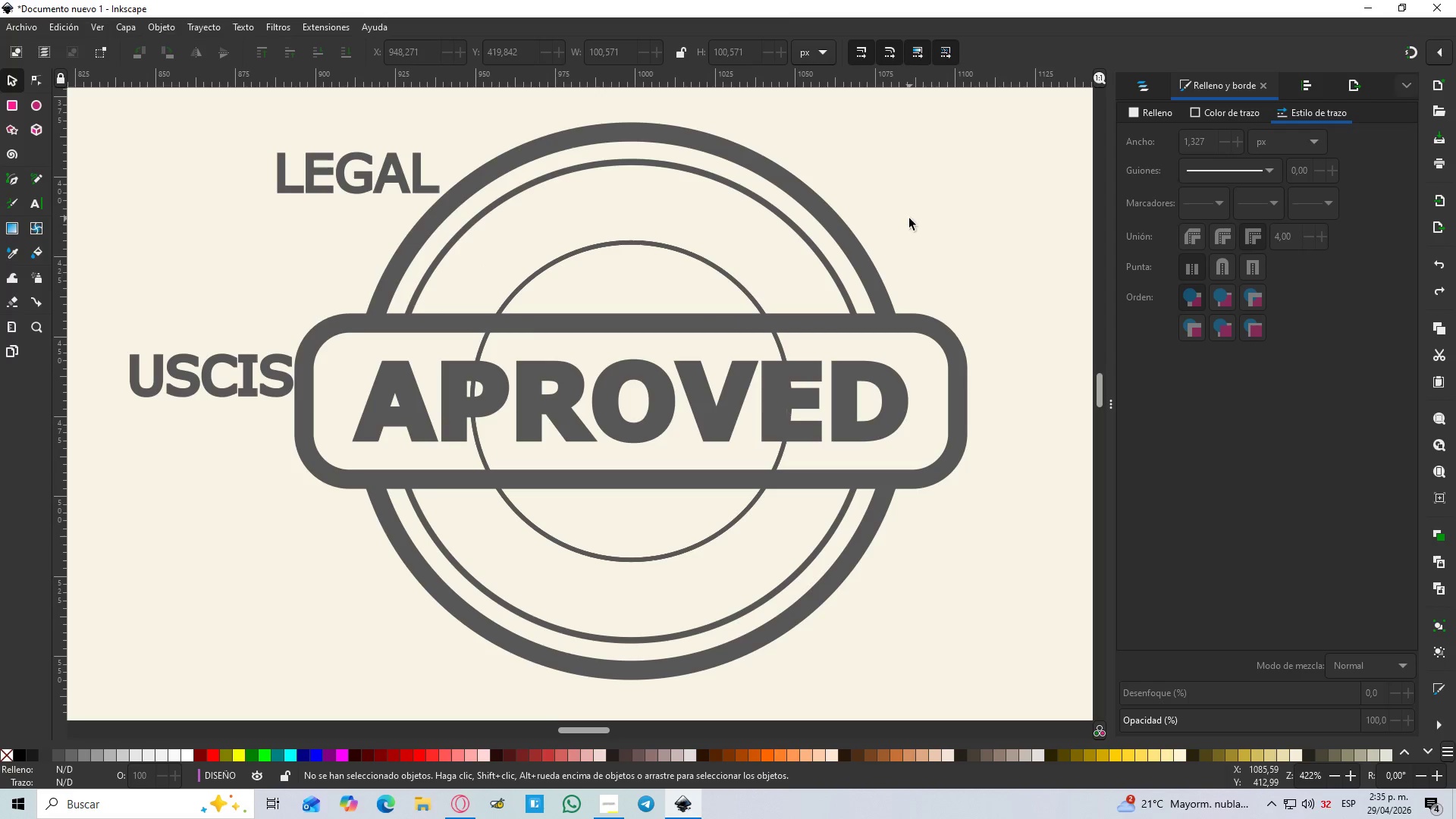 
key(Control+Shift+Z)
 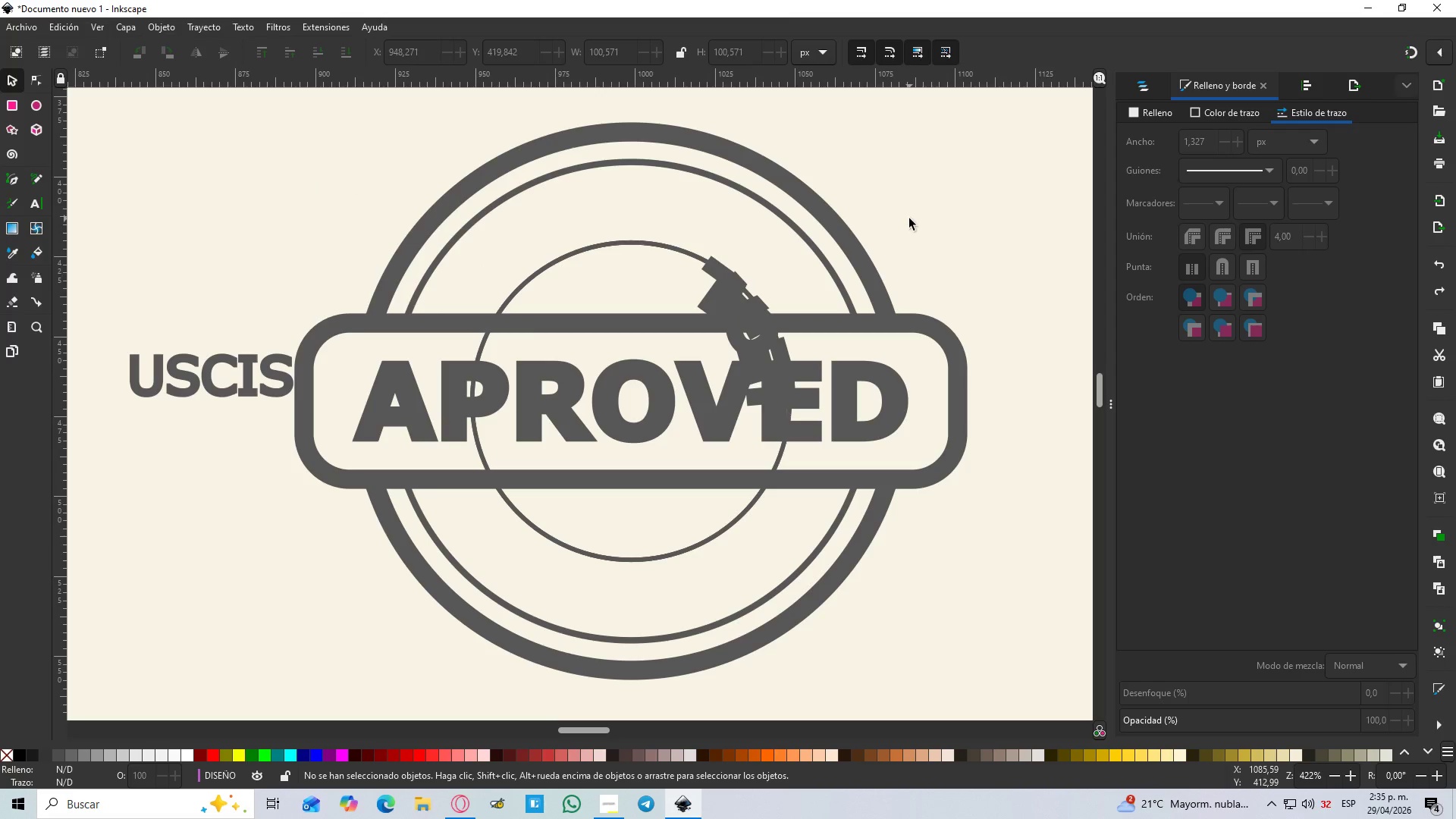 
key(Control+Shift+Z)
 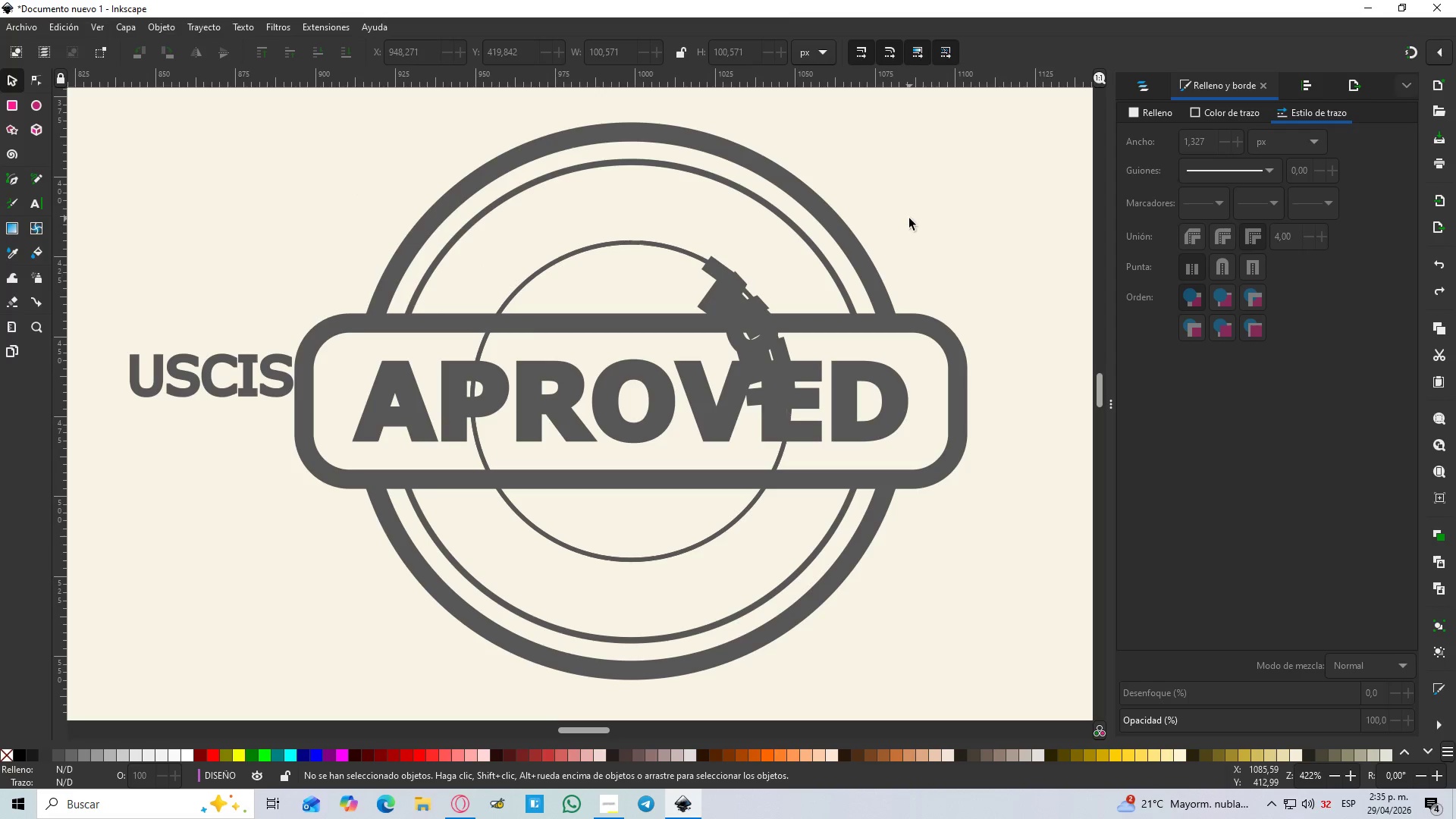 
hold_key(key=ShiftLeft, duration=0.44)
 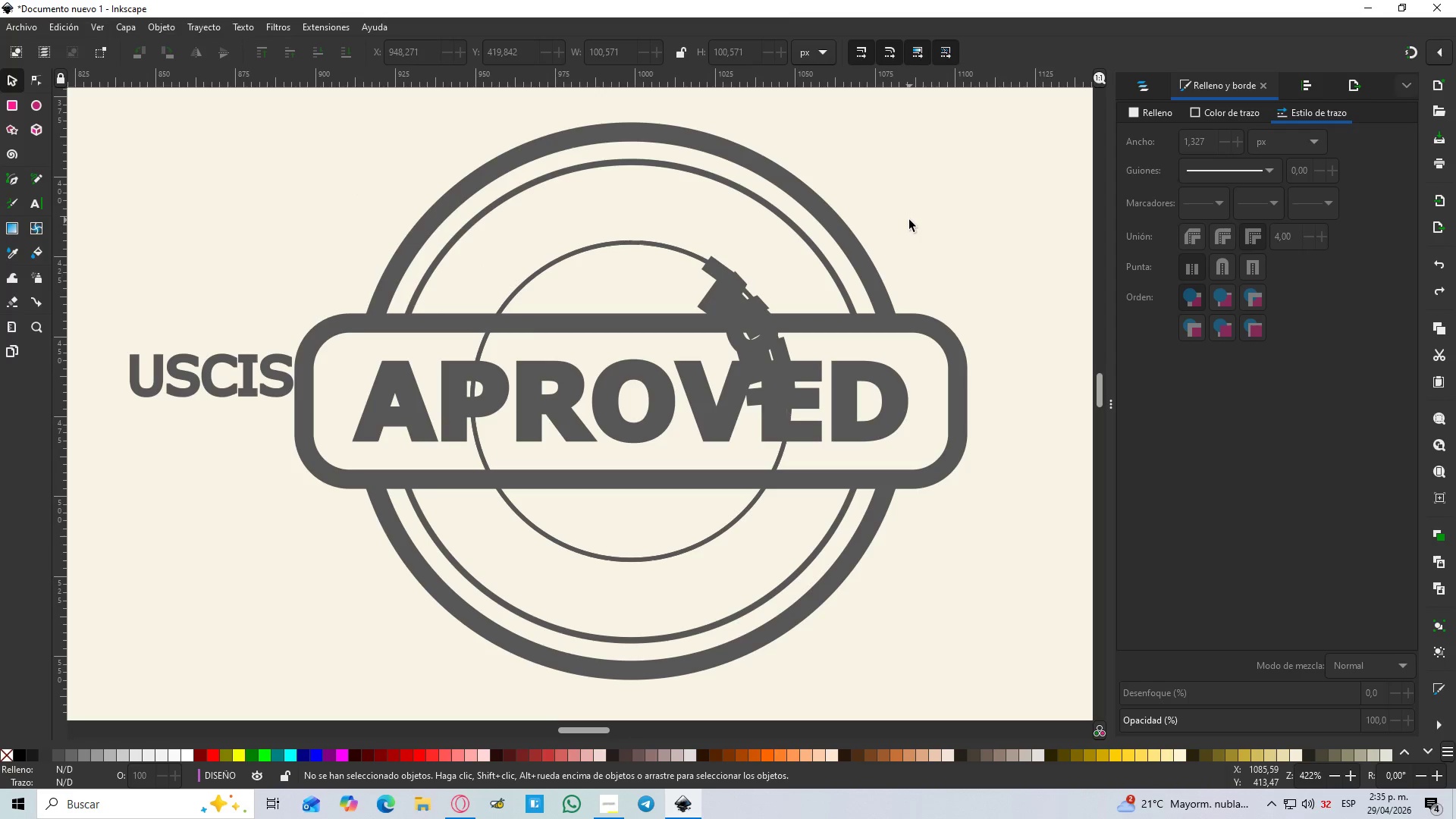 
key(Control+Z)
 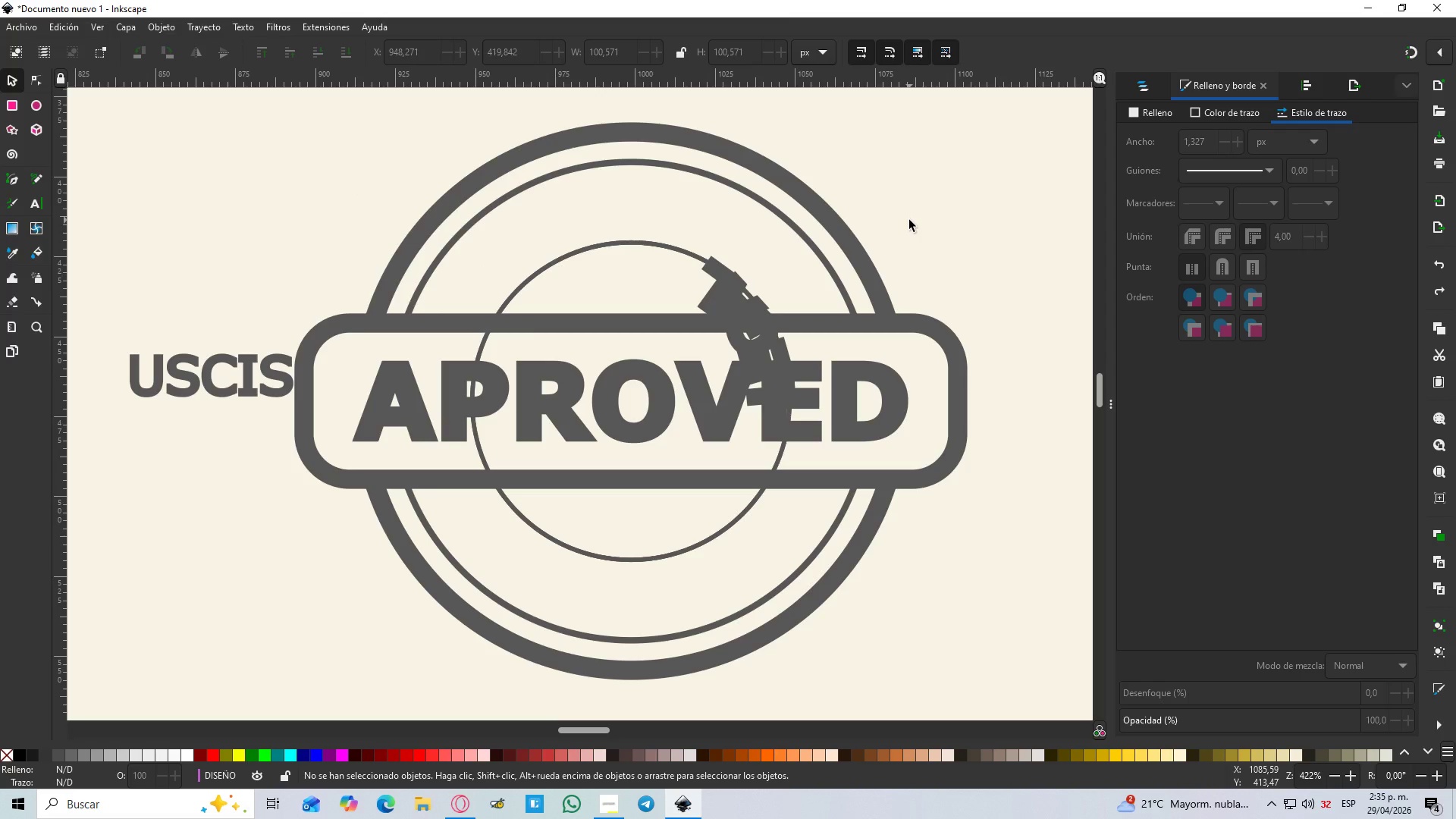 
key(Control+Z)
 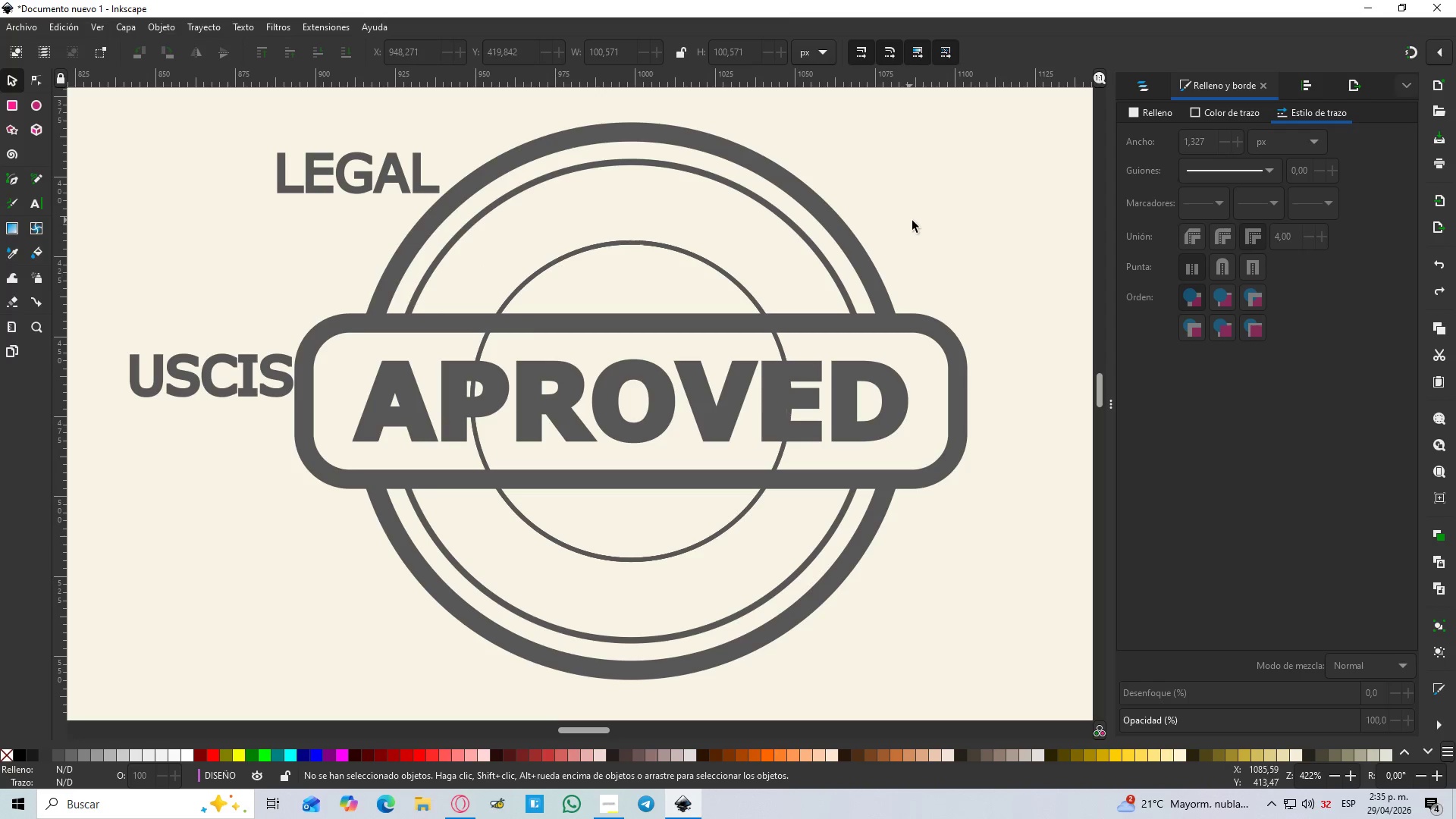 
left_click([914, 221])
 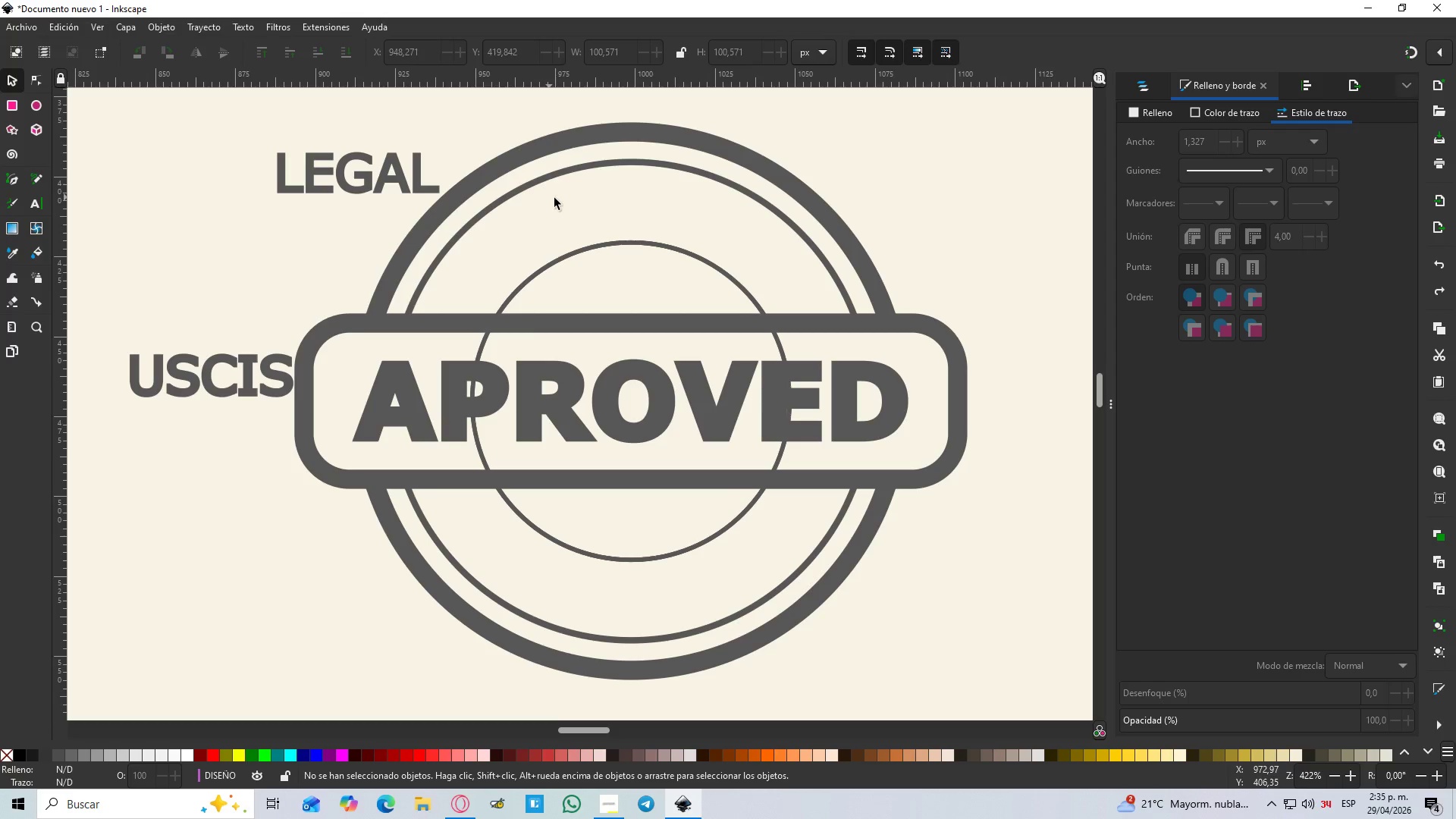 
left_click([578, 198])
 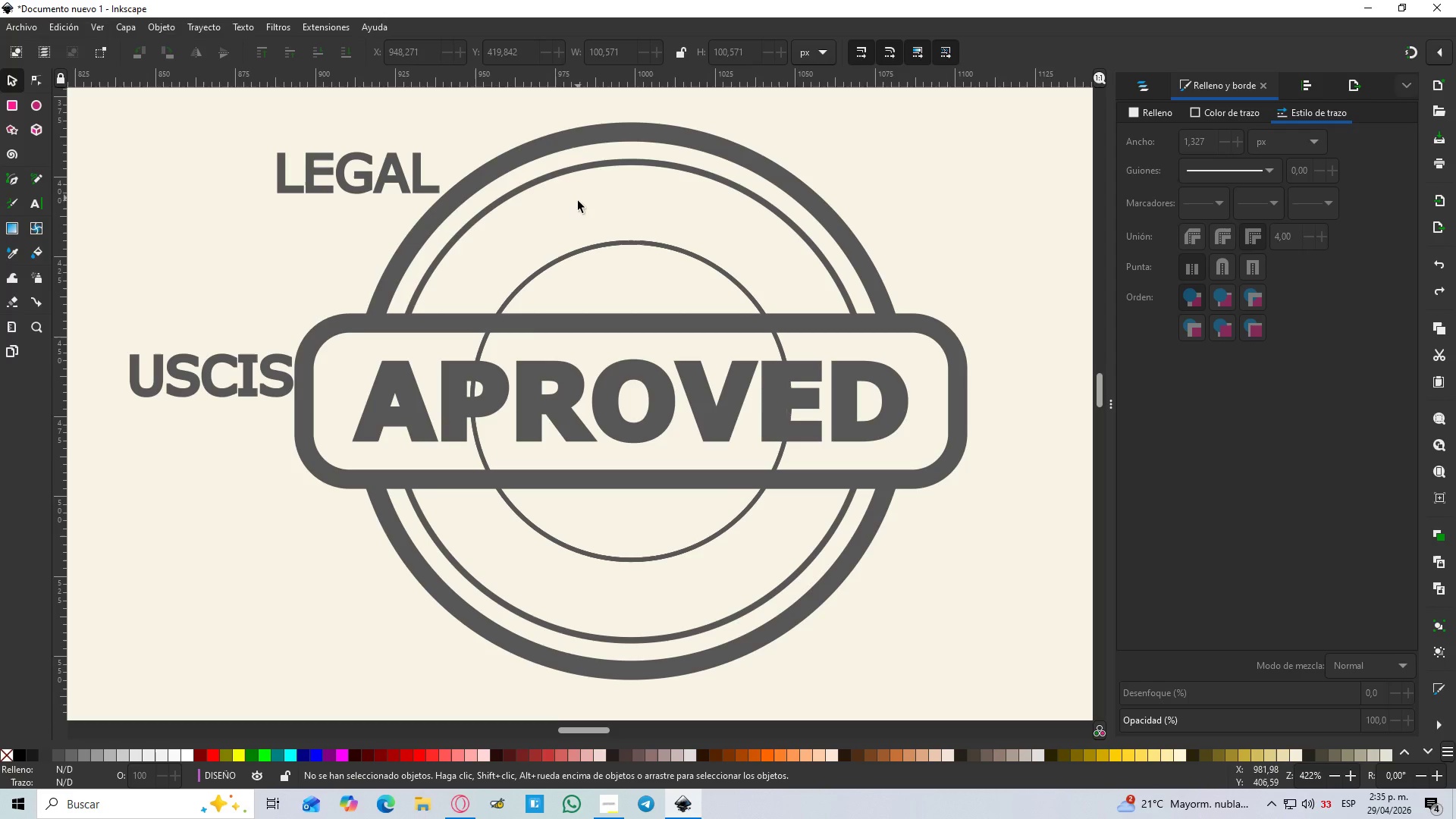 
left_click_drag(start_coordinate=[578, 198], to_coordinate=[656, 241])
 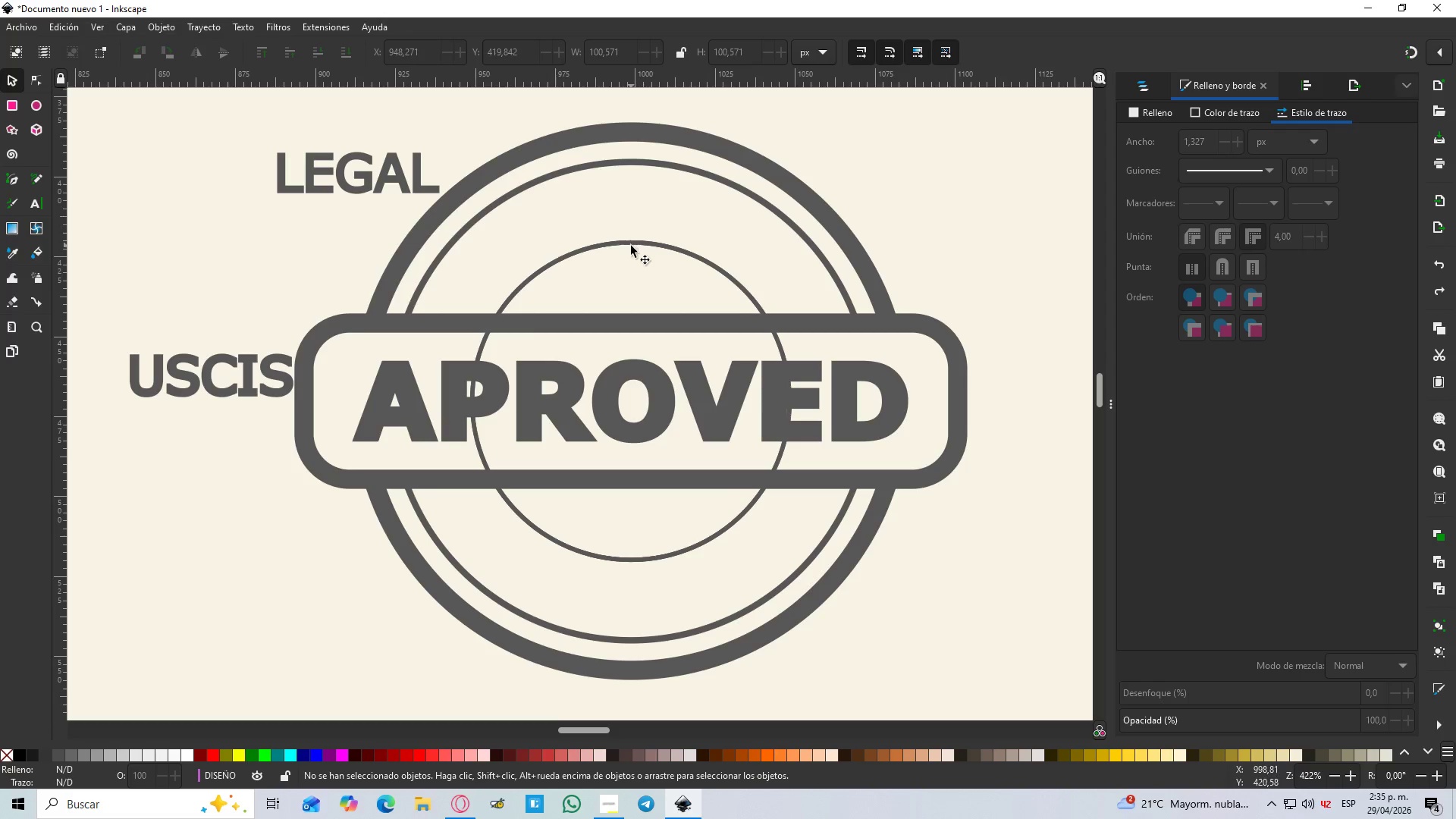 
left_click([631, 246])
 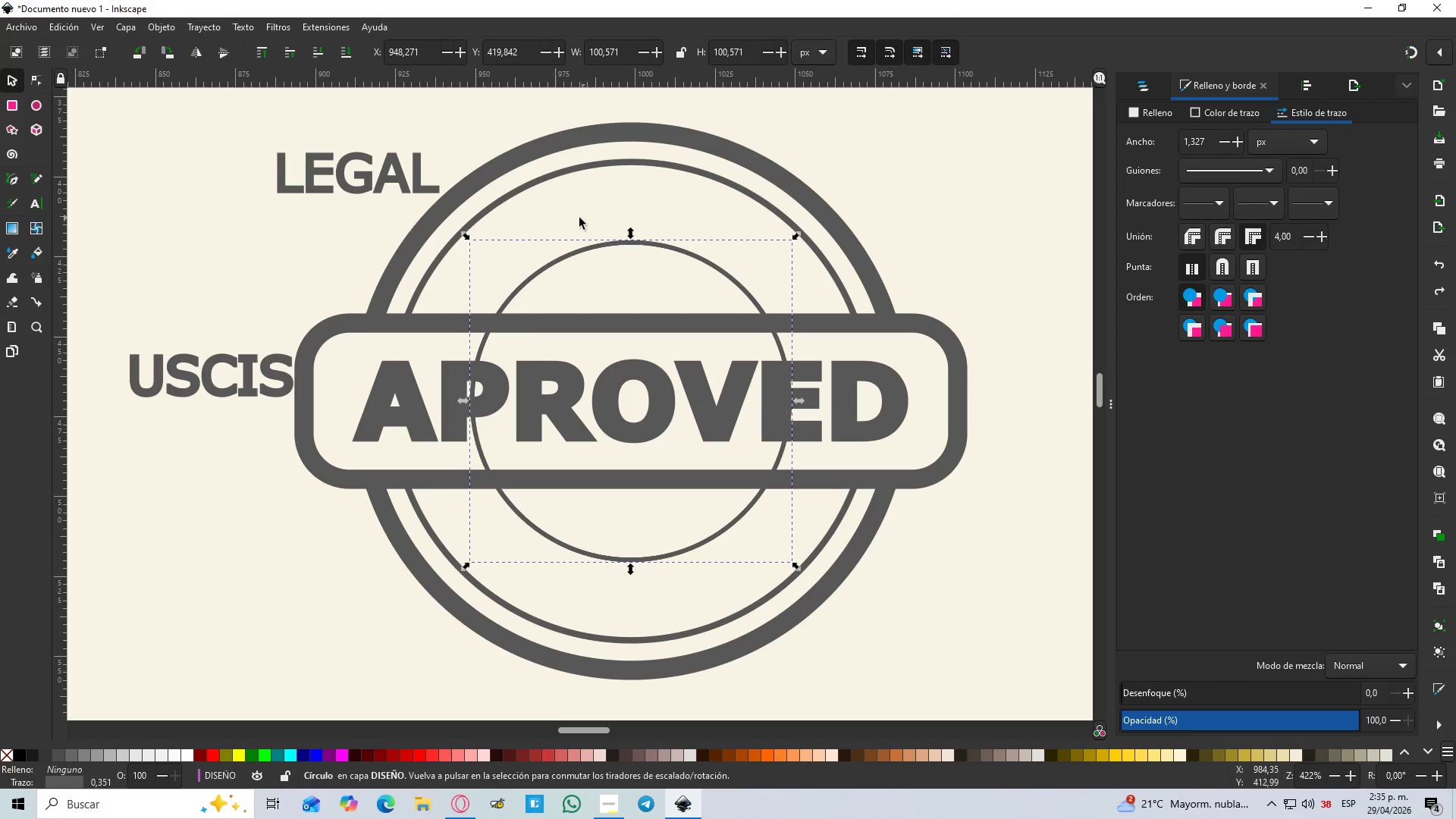 
left_click([560, 221])
 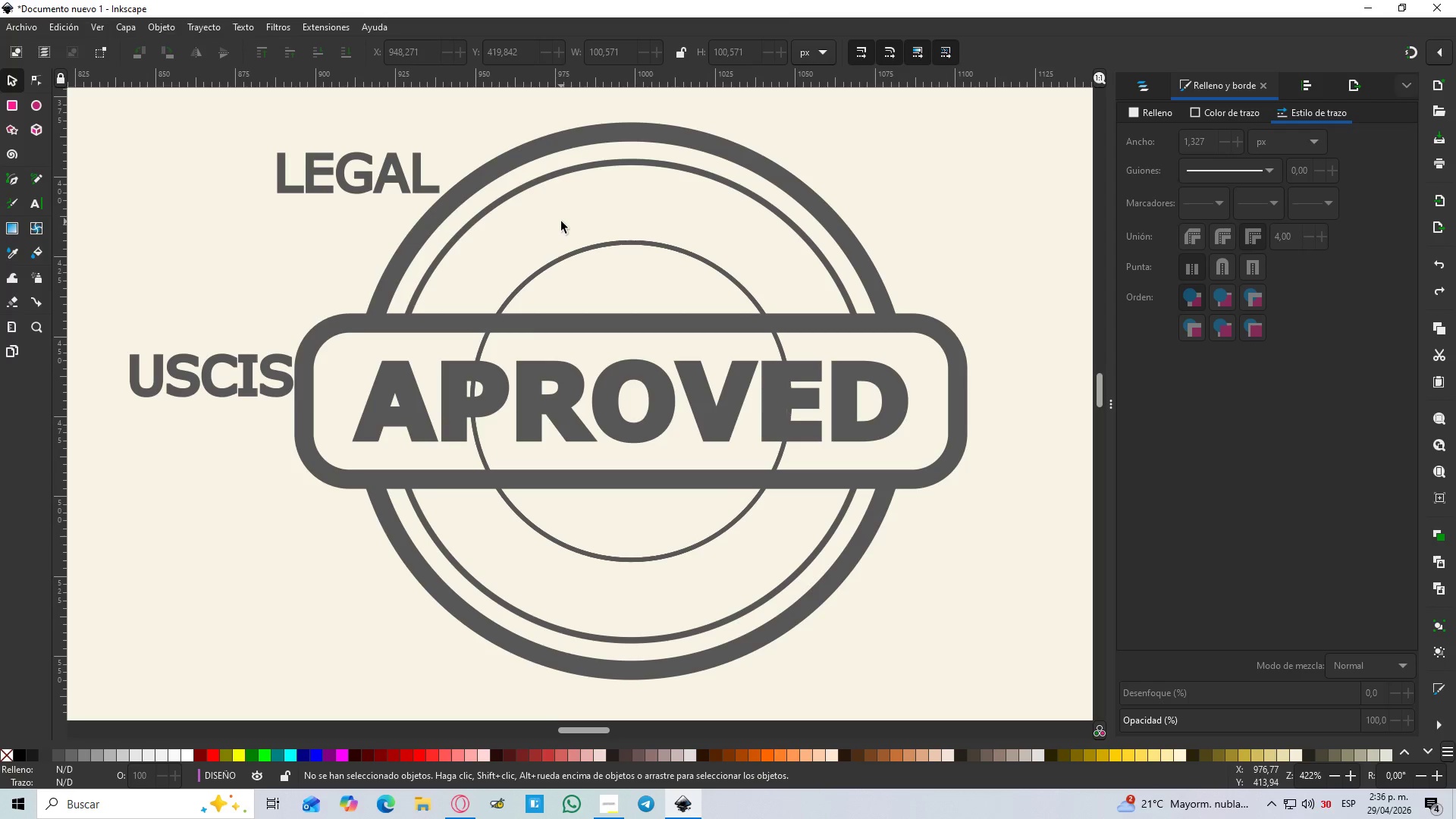 
wait(39.36)
 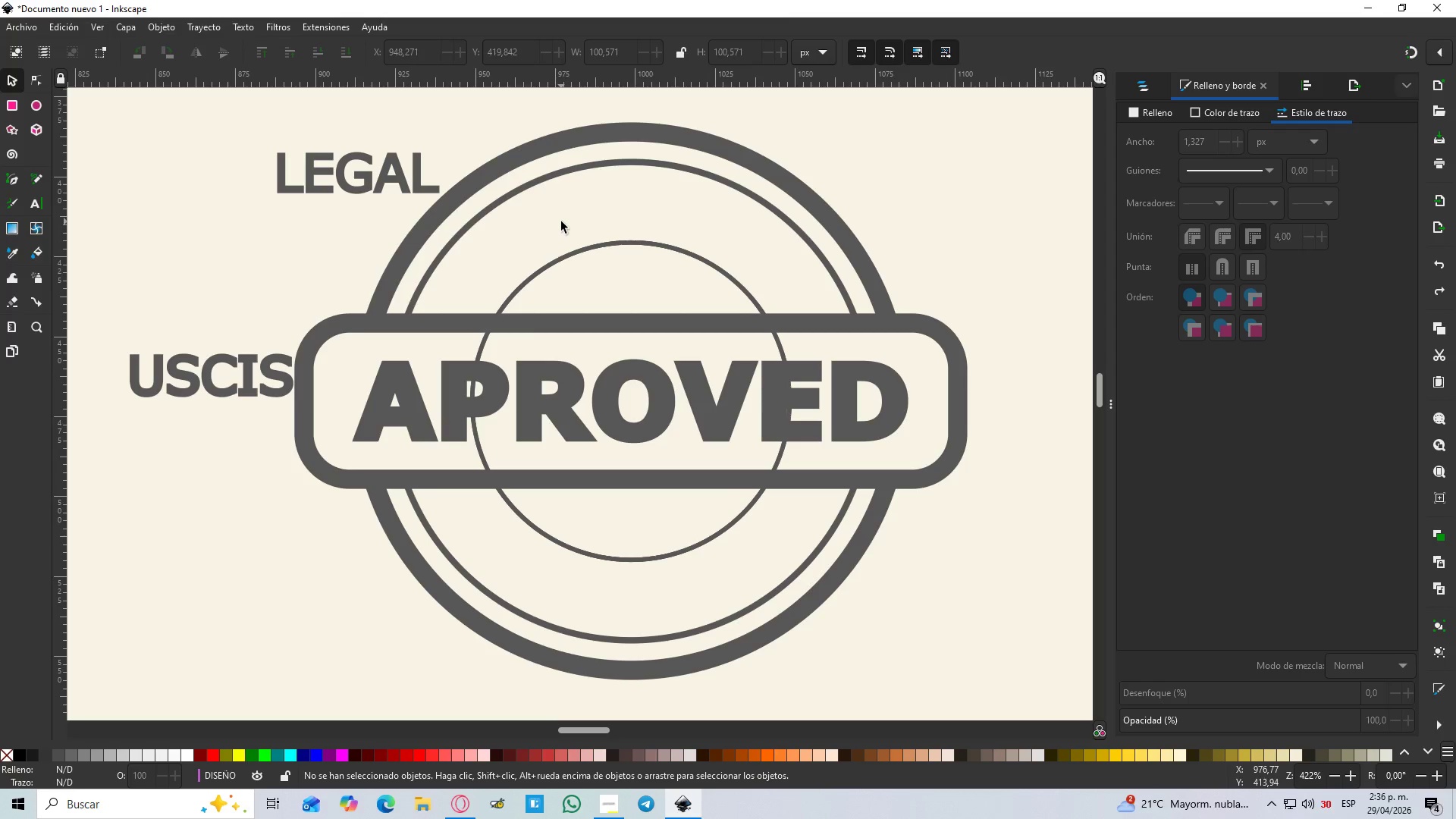 
left_click([544, 206])
 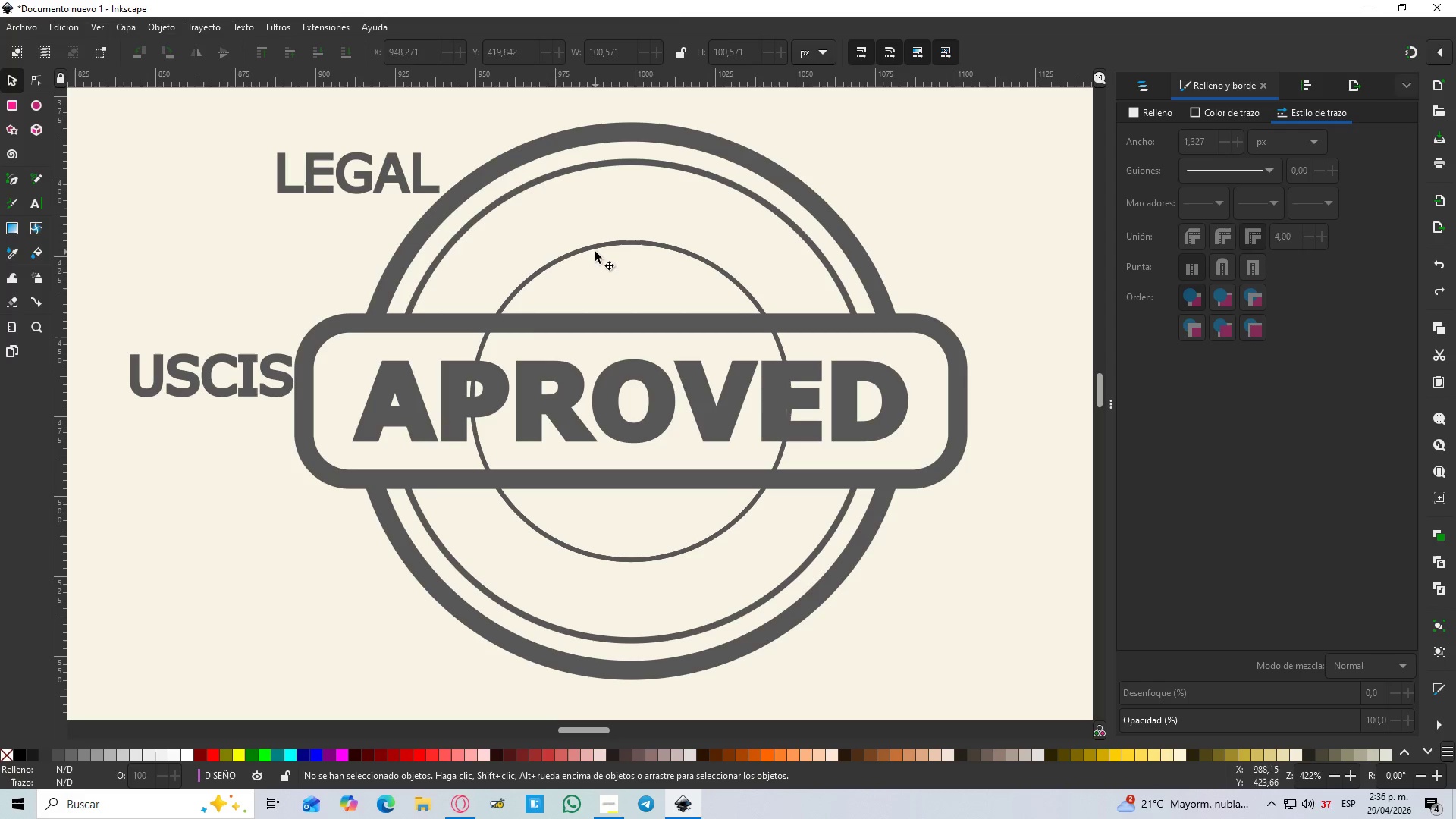 
left_click([595, 251])
 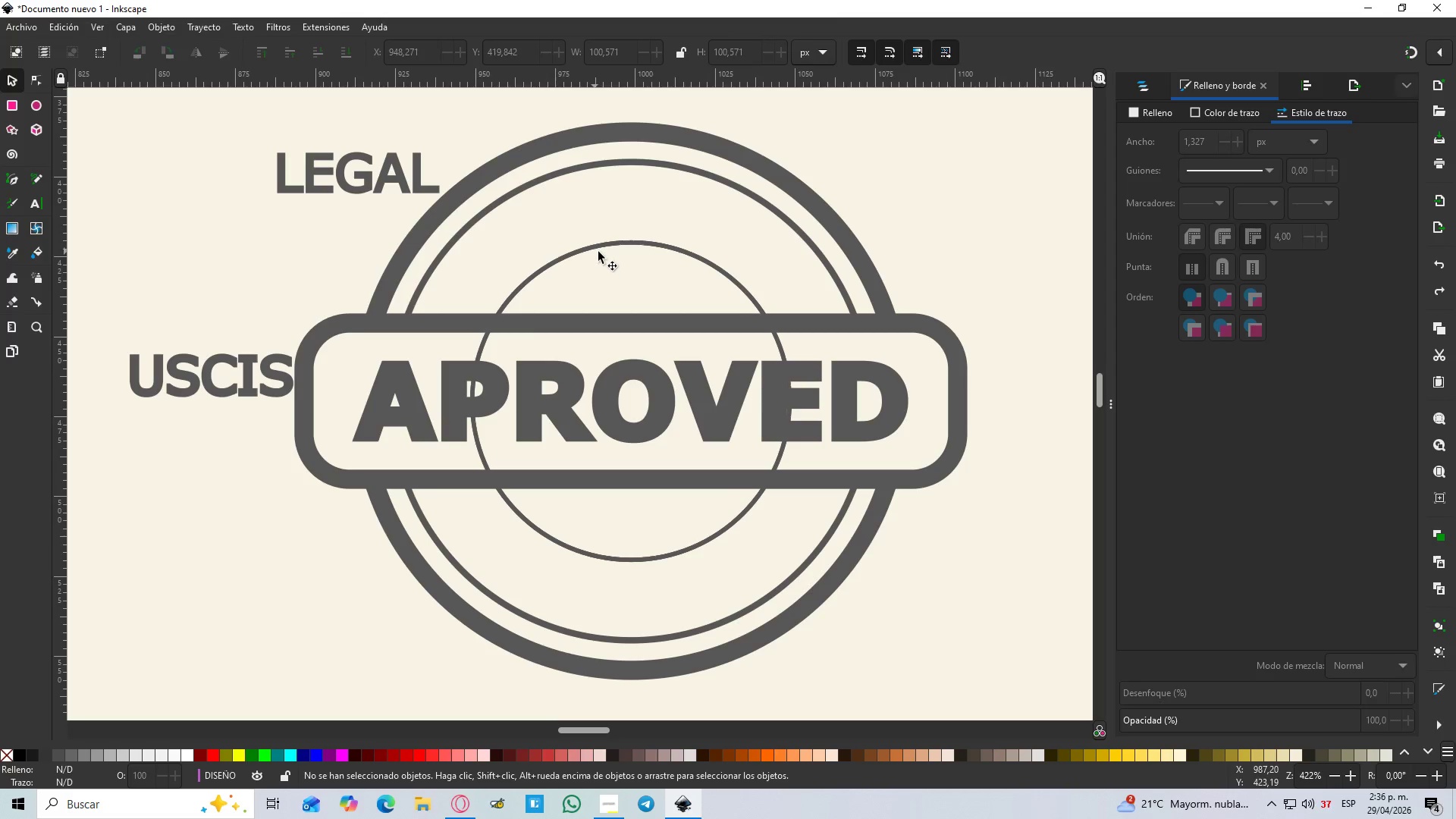 
key(Control+D)
 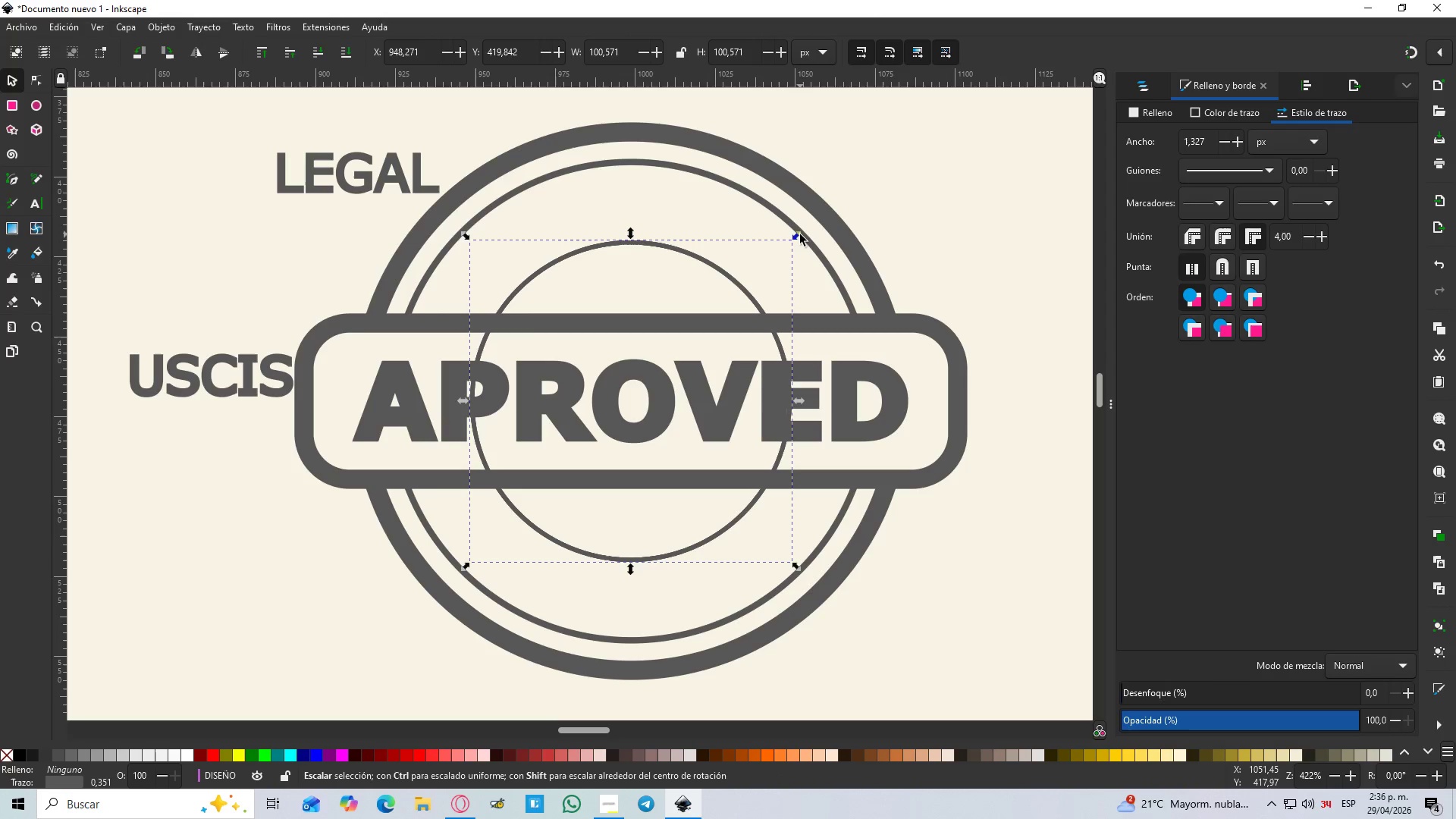 
left_click_drag(start_coordinate=[800, 236], to_coordinate=[860, 190])
 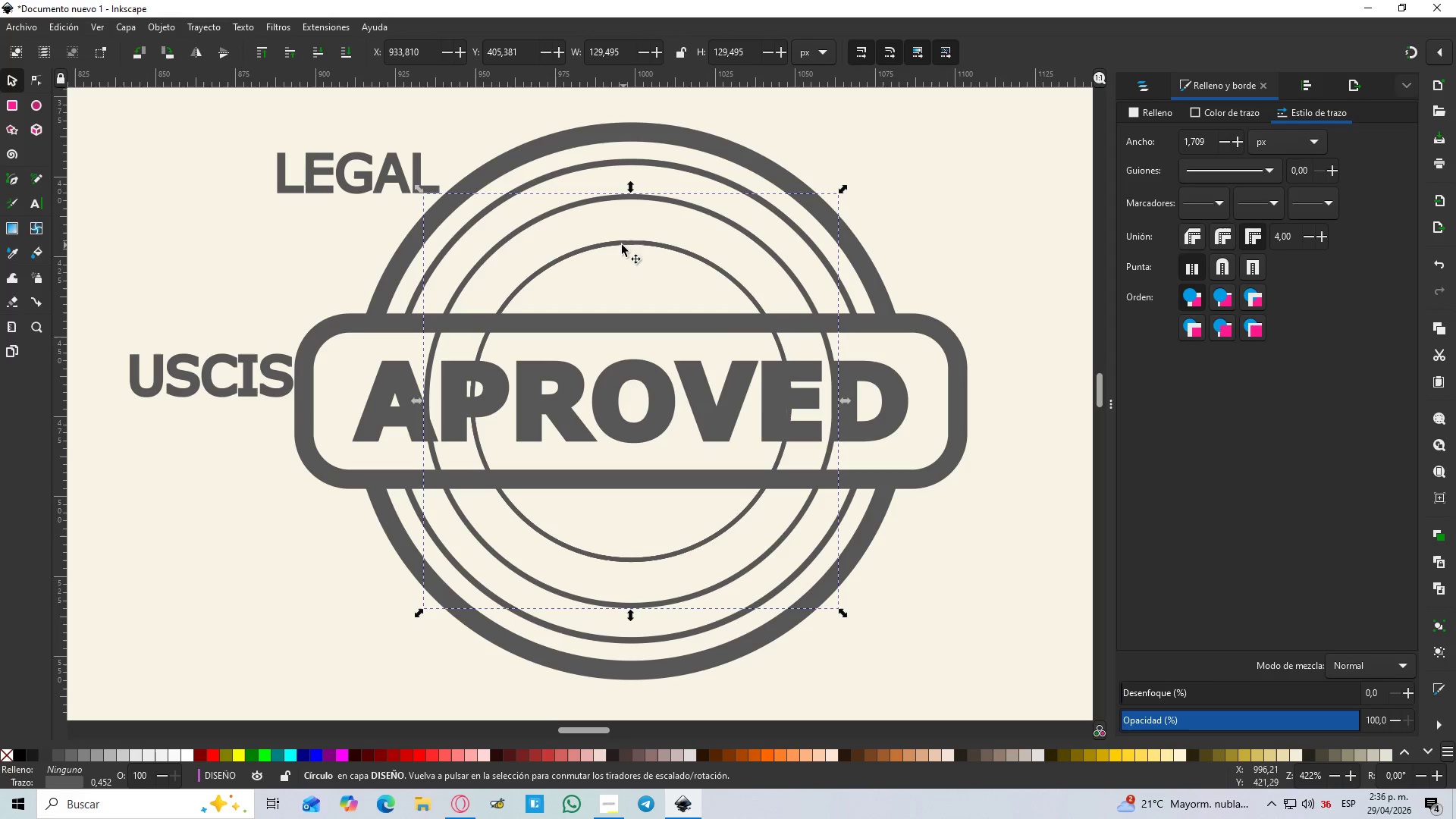 
hold_key(key=ShiftLeft, duration=1.33)
 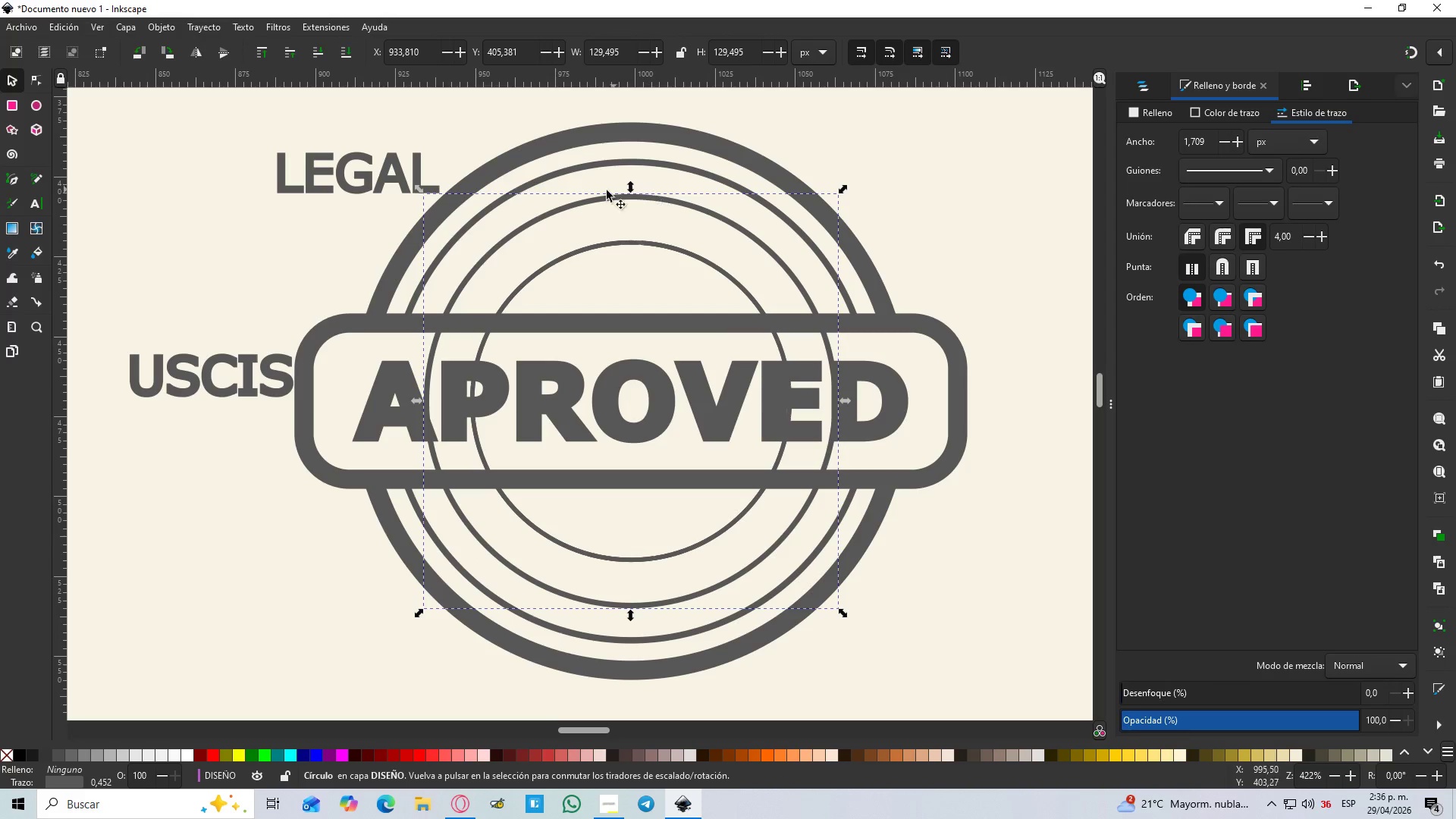 
left_click([385, 168])
 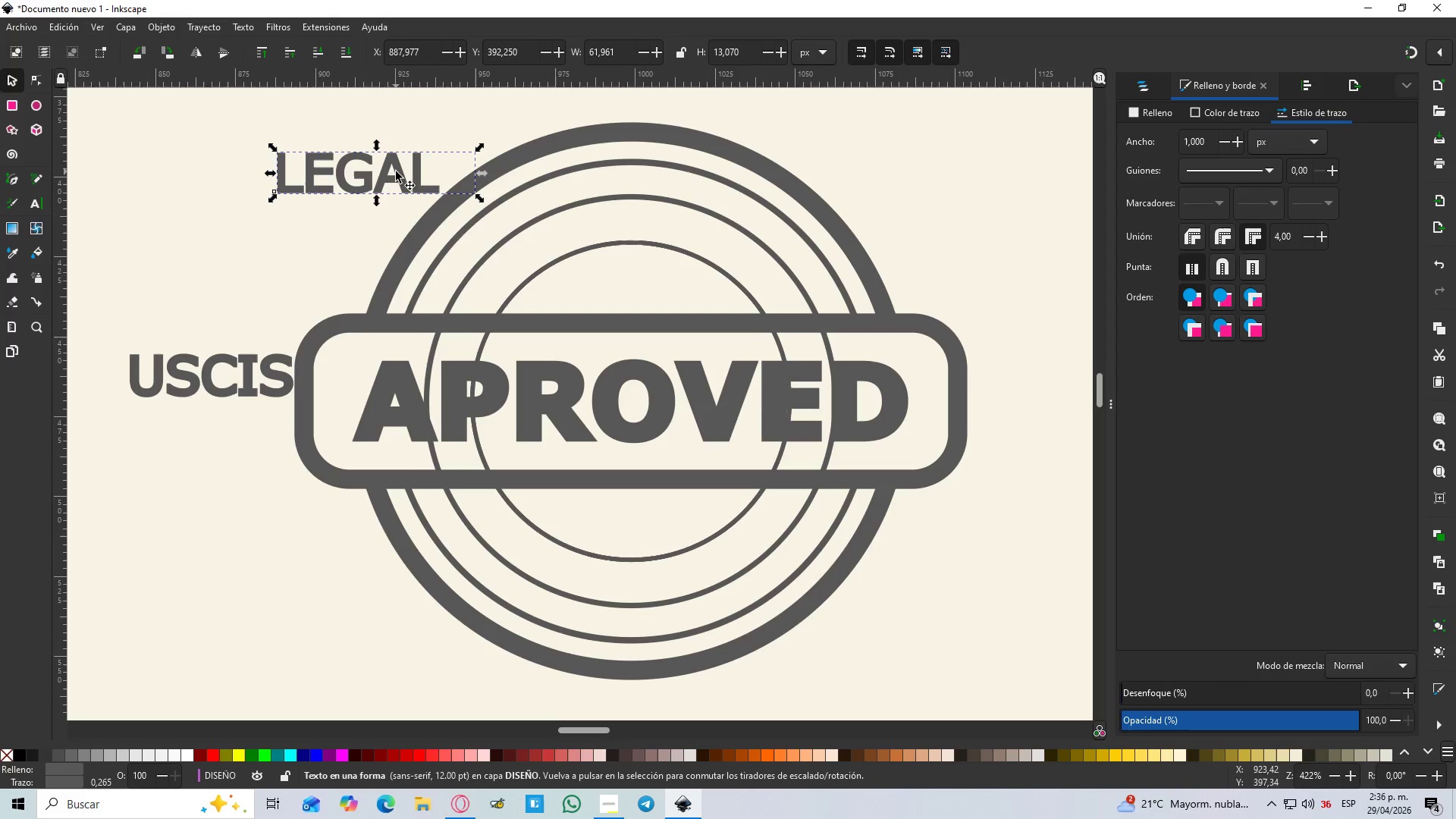 
hold_key(key=ShiftLeft, duration=1.28)
left_click([592, 205])
 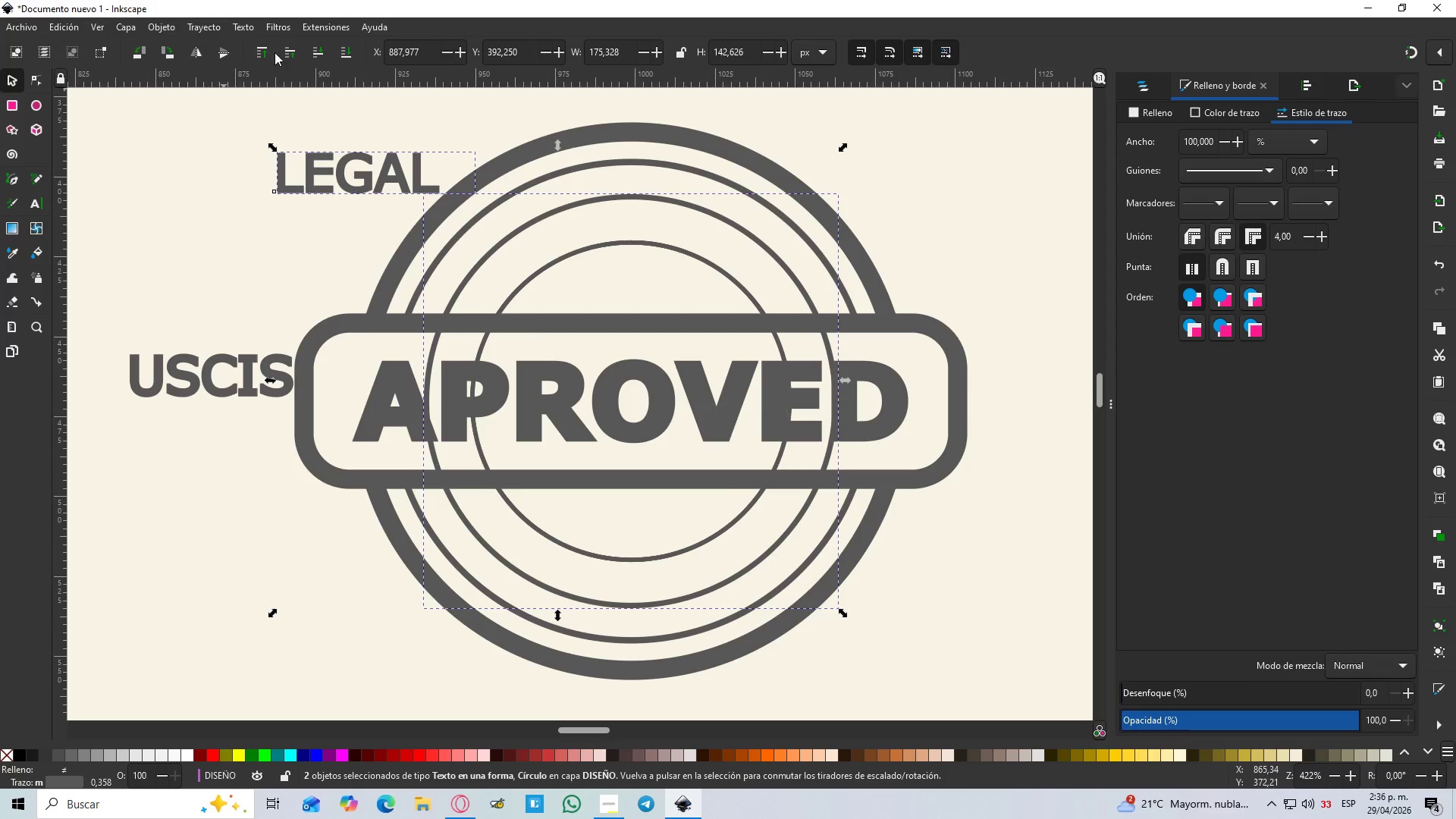 
left_click([251, 27])
 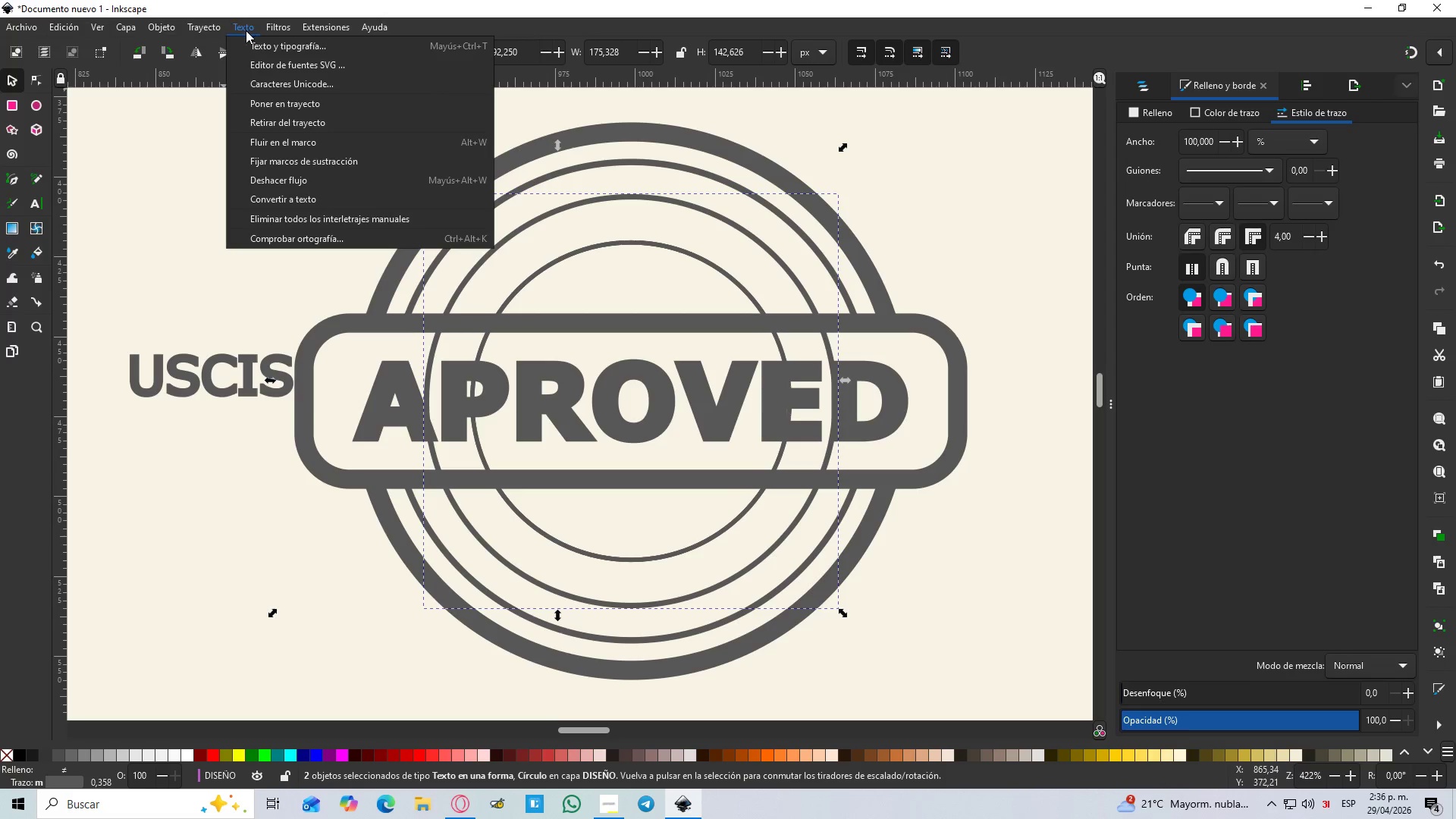 
left_click([299, 100])
 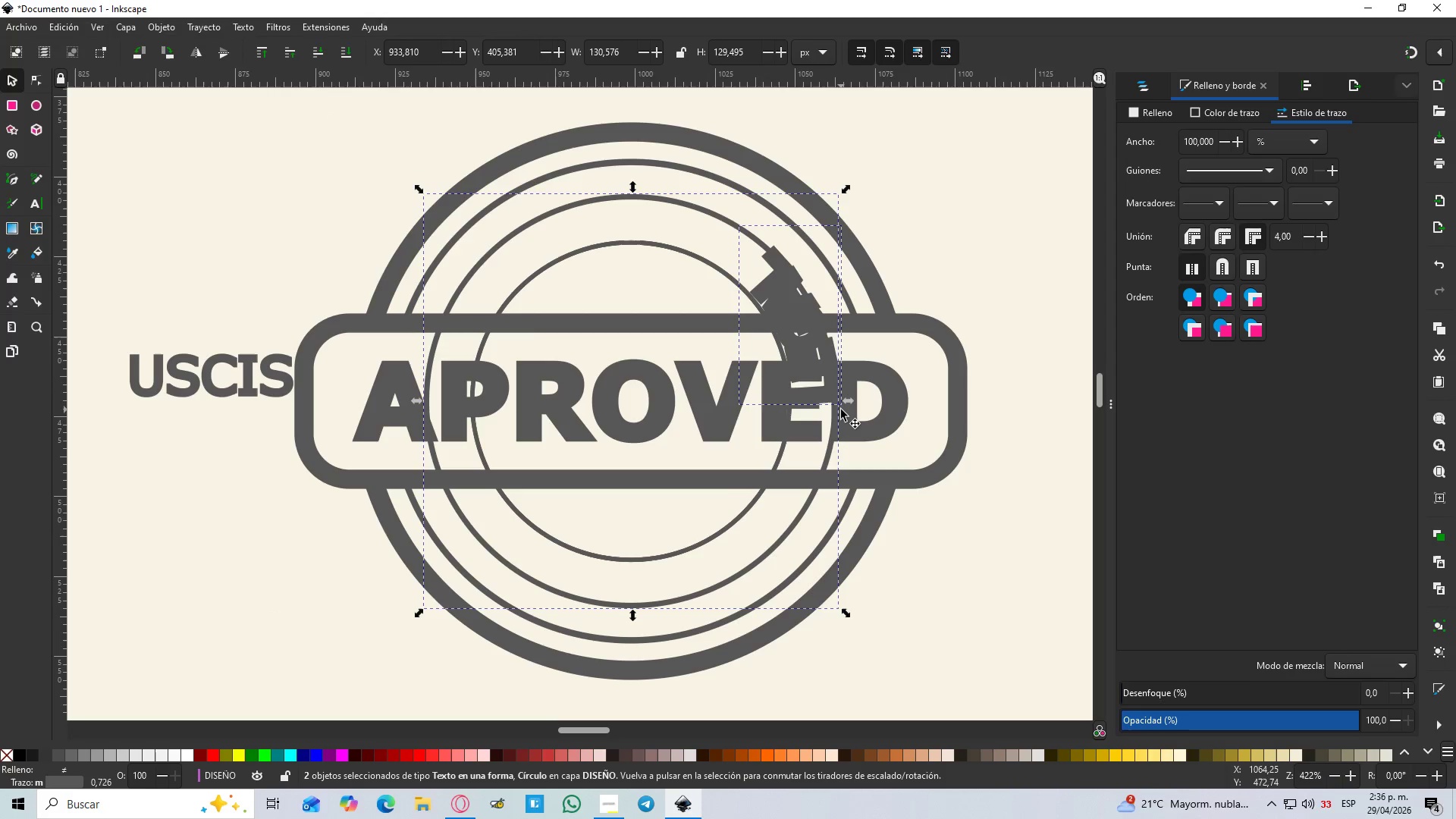 
double_click([809, 371])
 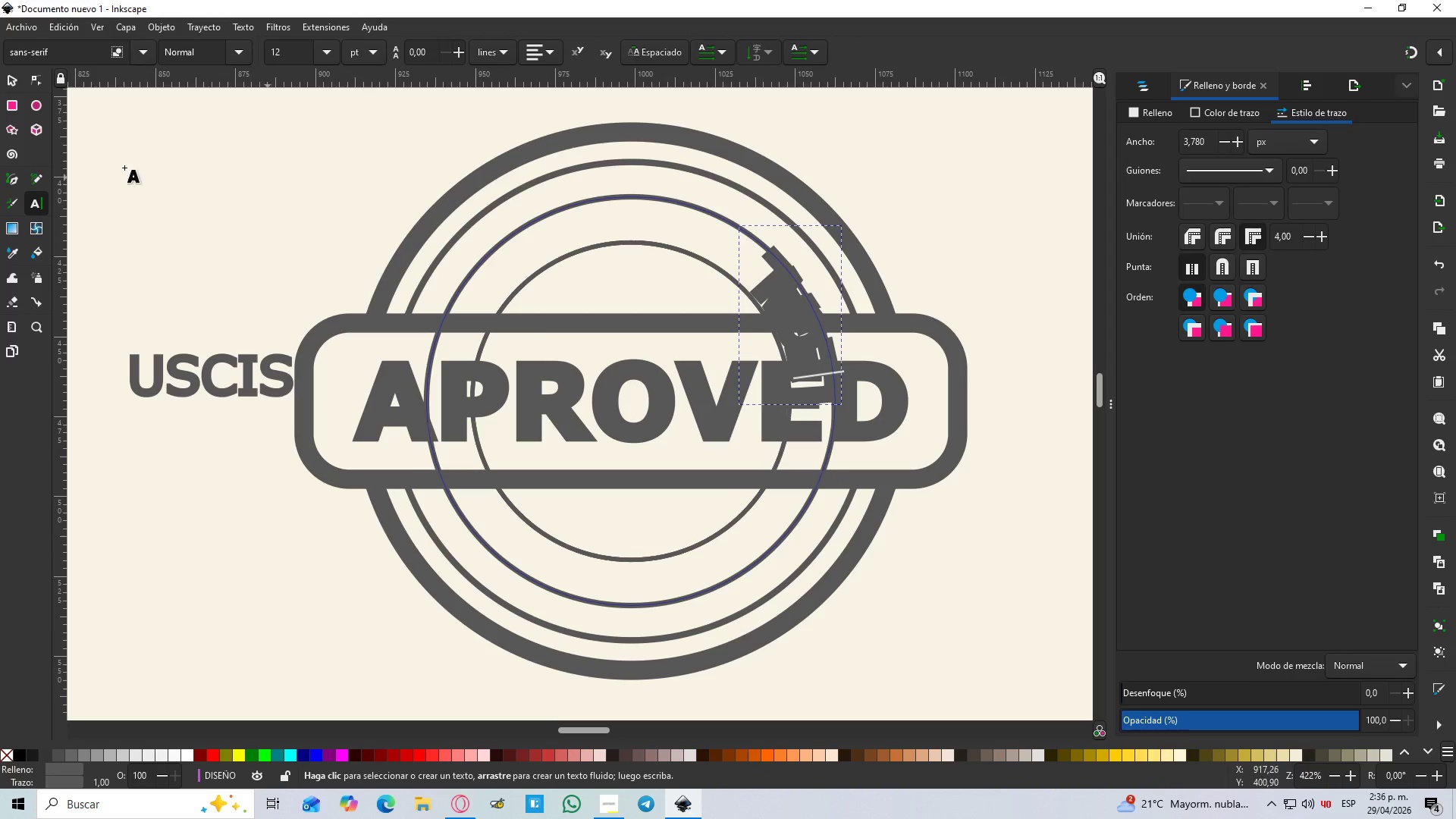 
left_click([14, 79])
 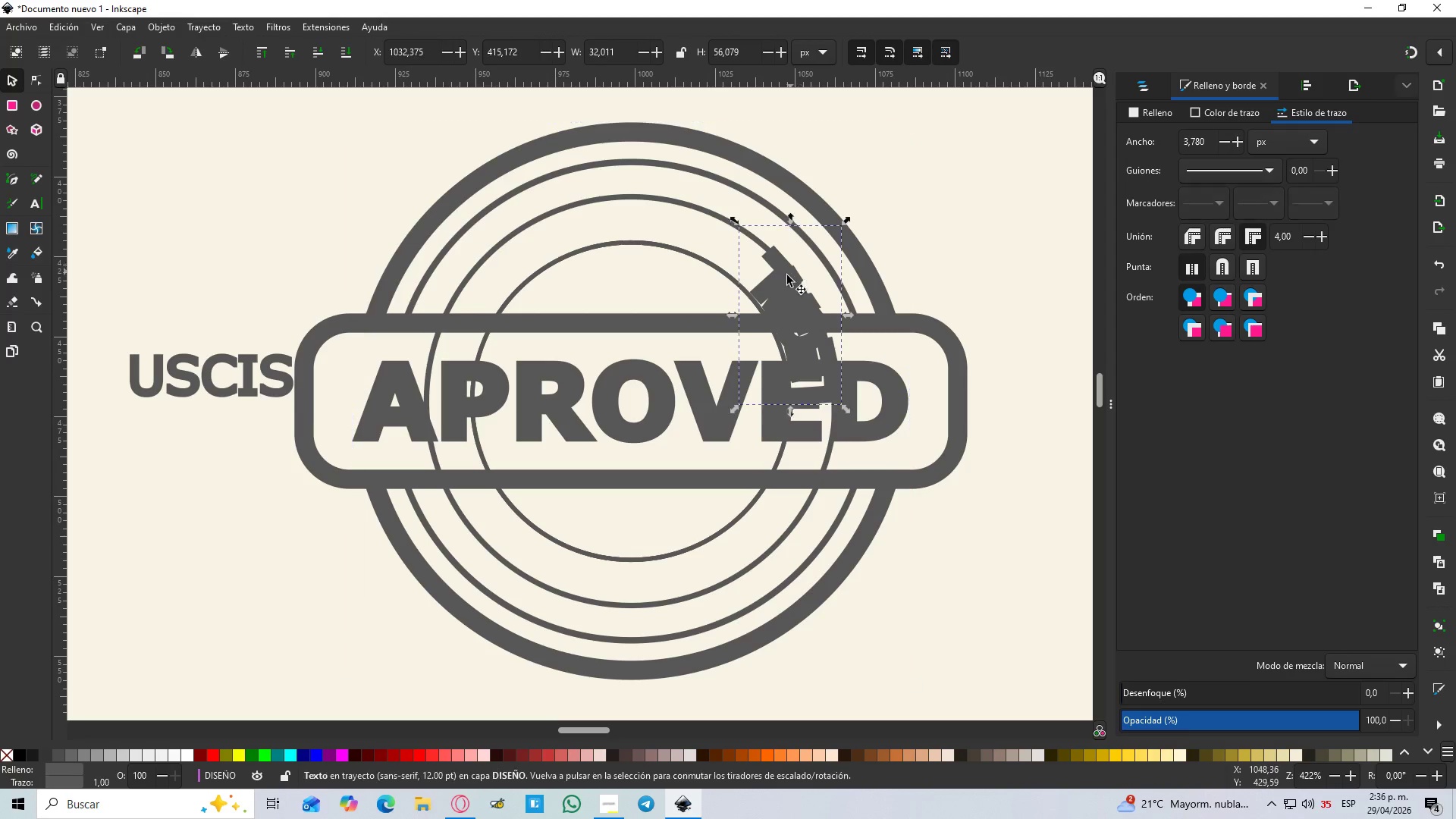 
left_click([841, 234])
 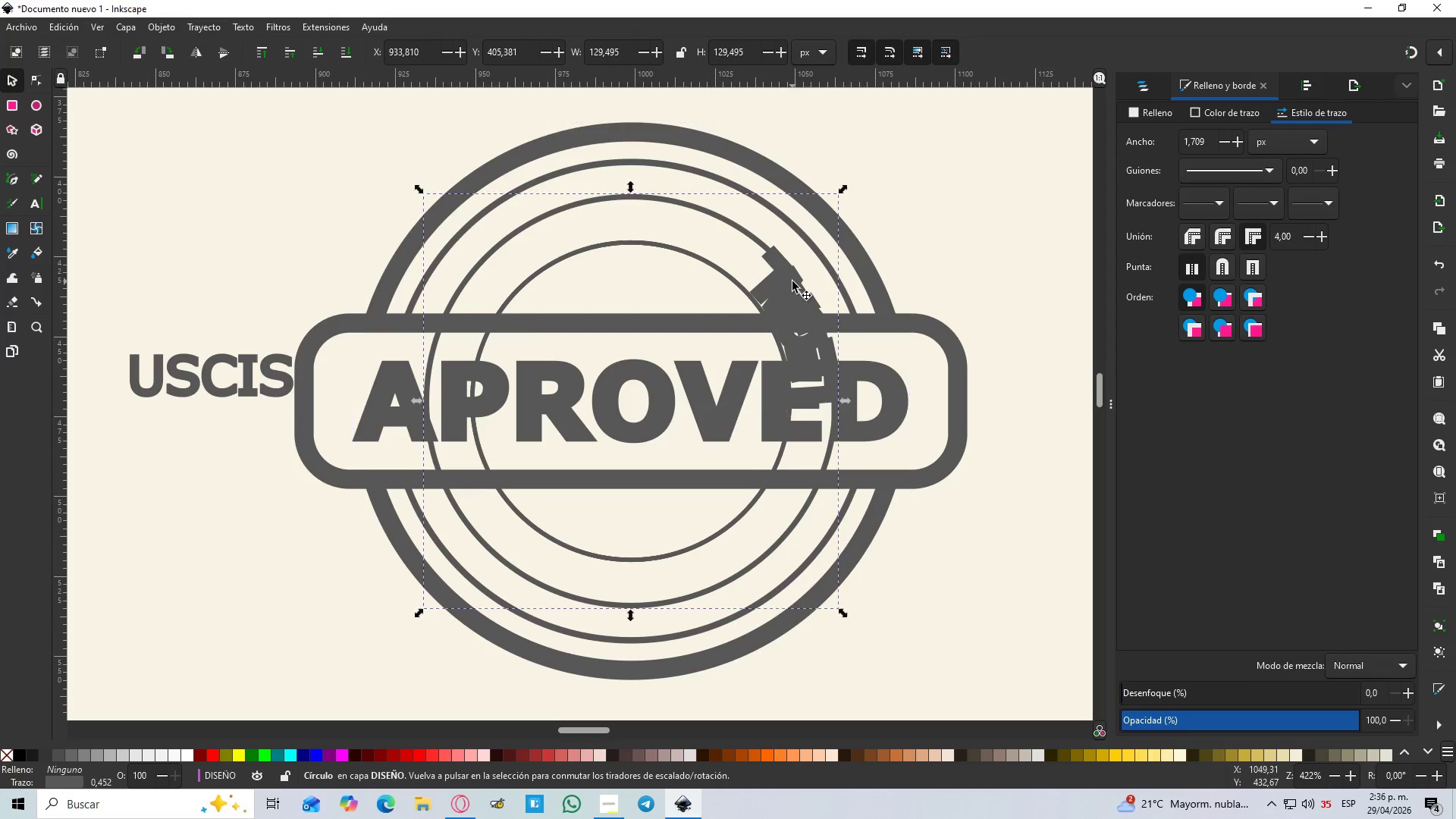 
double_click([792, 281])
 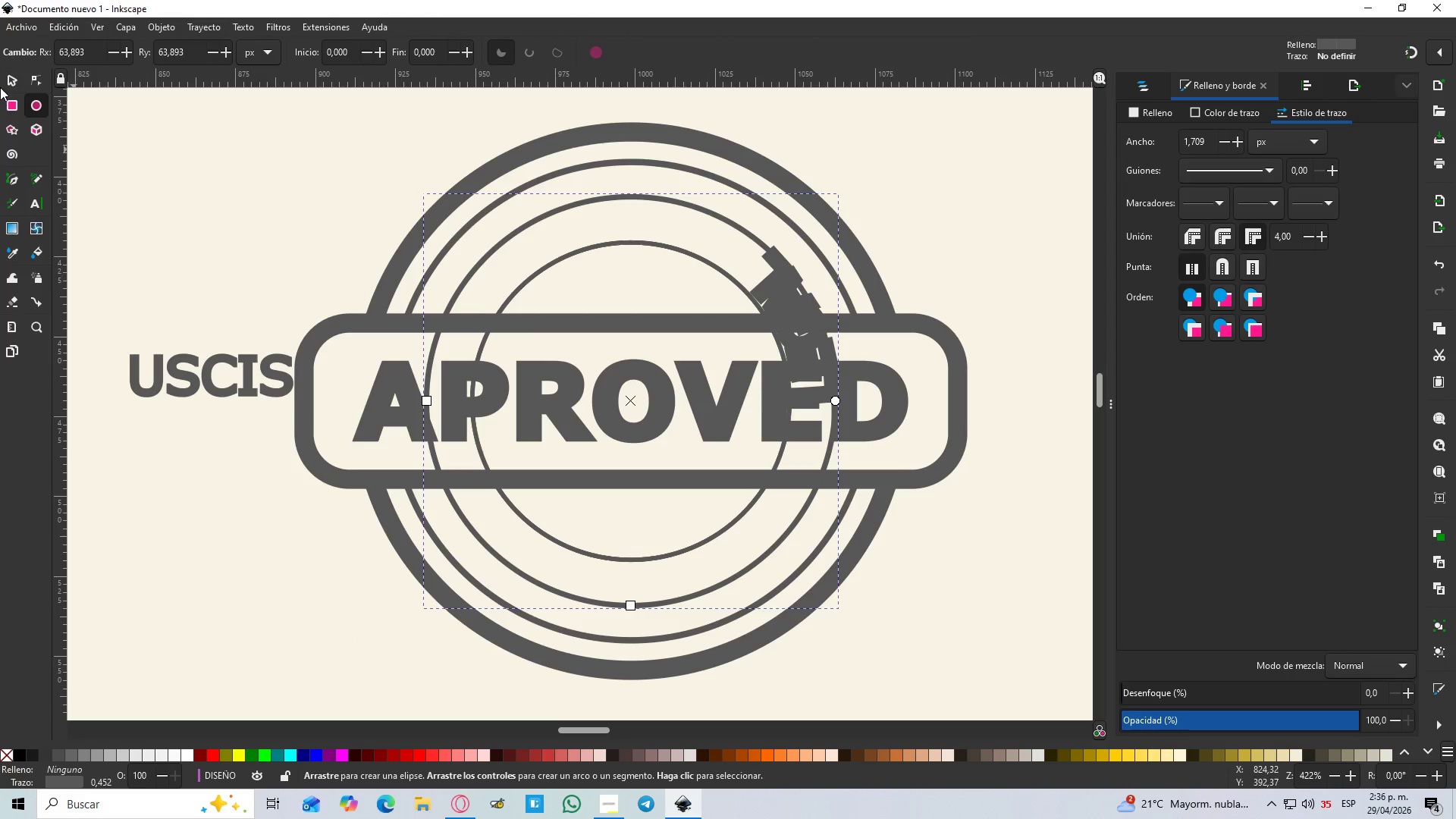 
left_click([16, 83])
 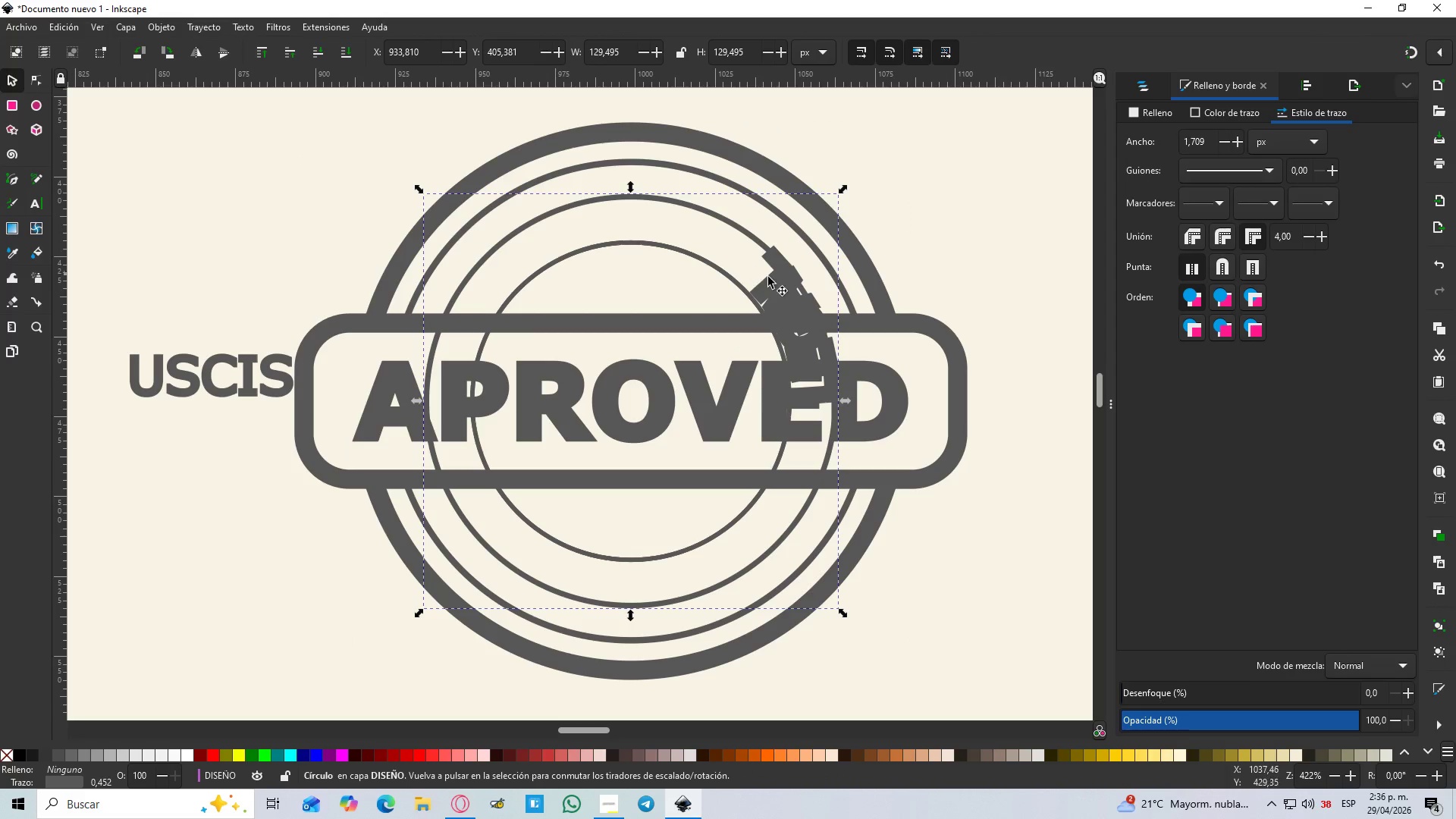 
left_click([771, 279])
 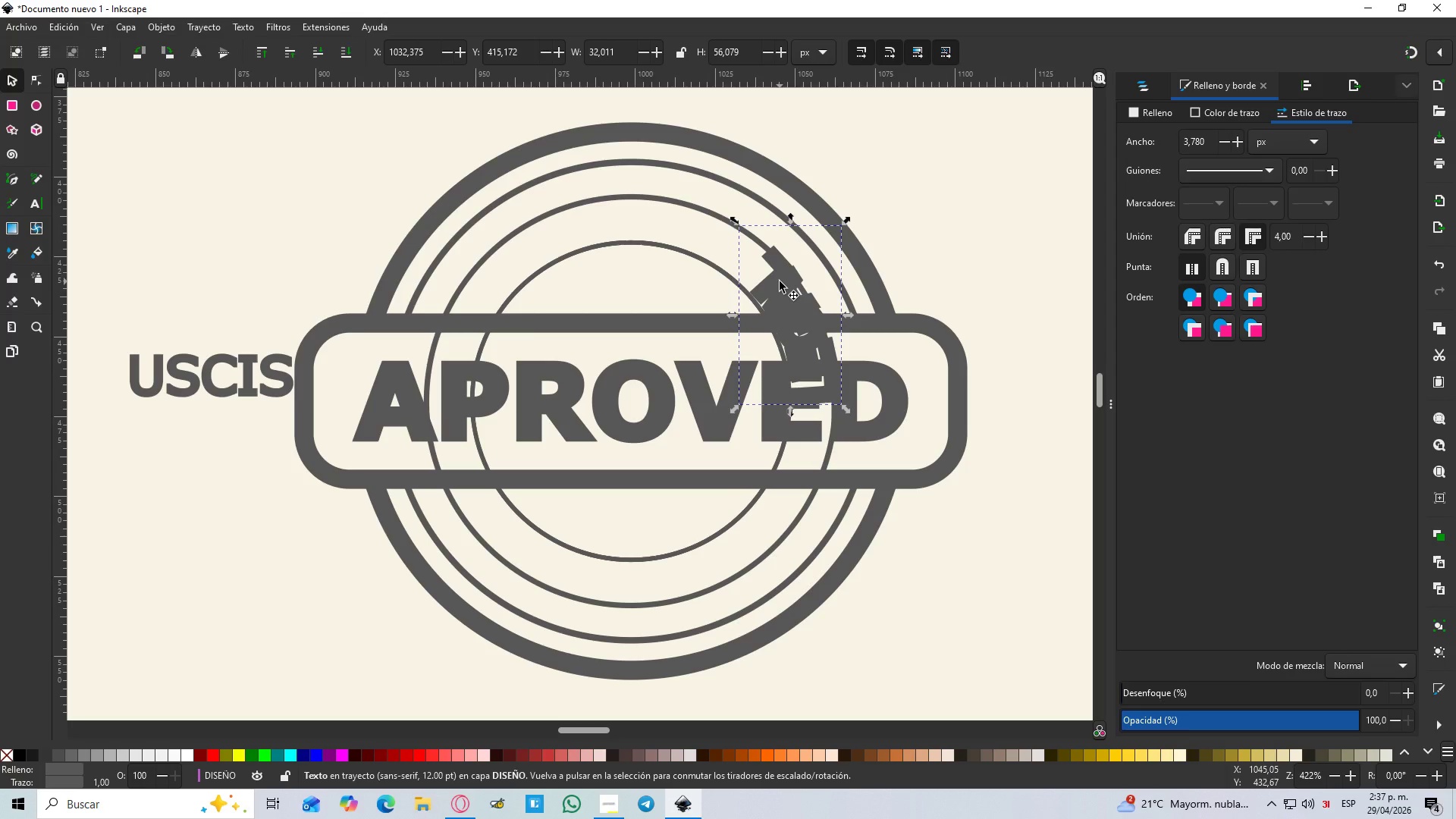 
left_click([795, 297])
 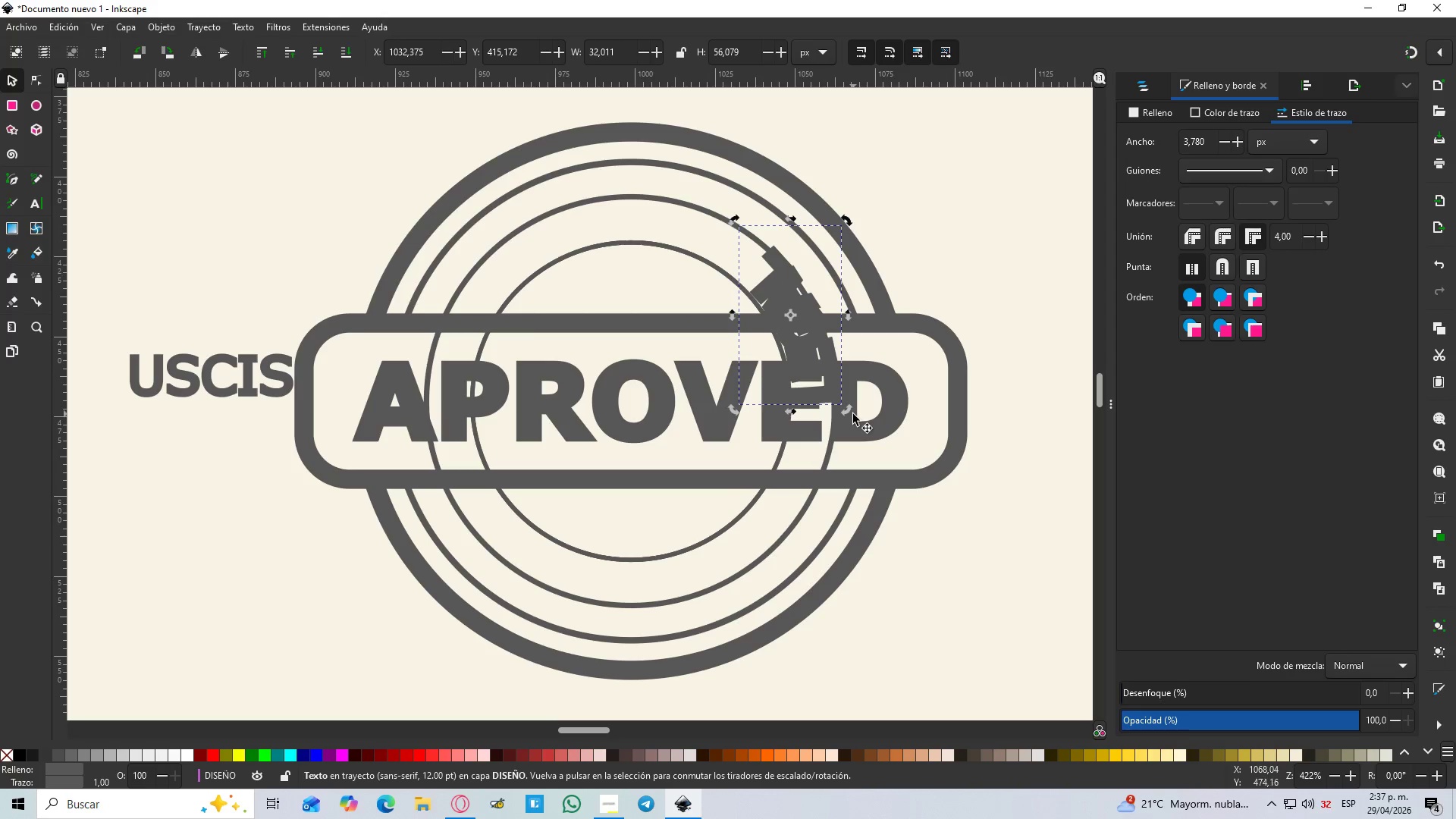 
left_click_drag(start_coordinate=[847, 413], to_coordinate=[701, 140])
 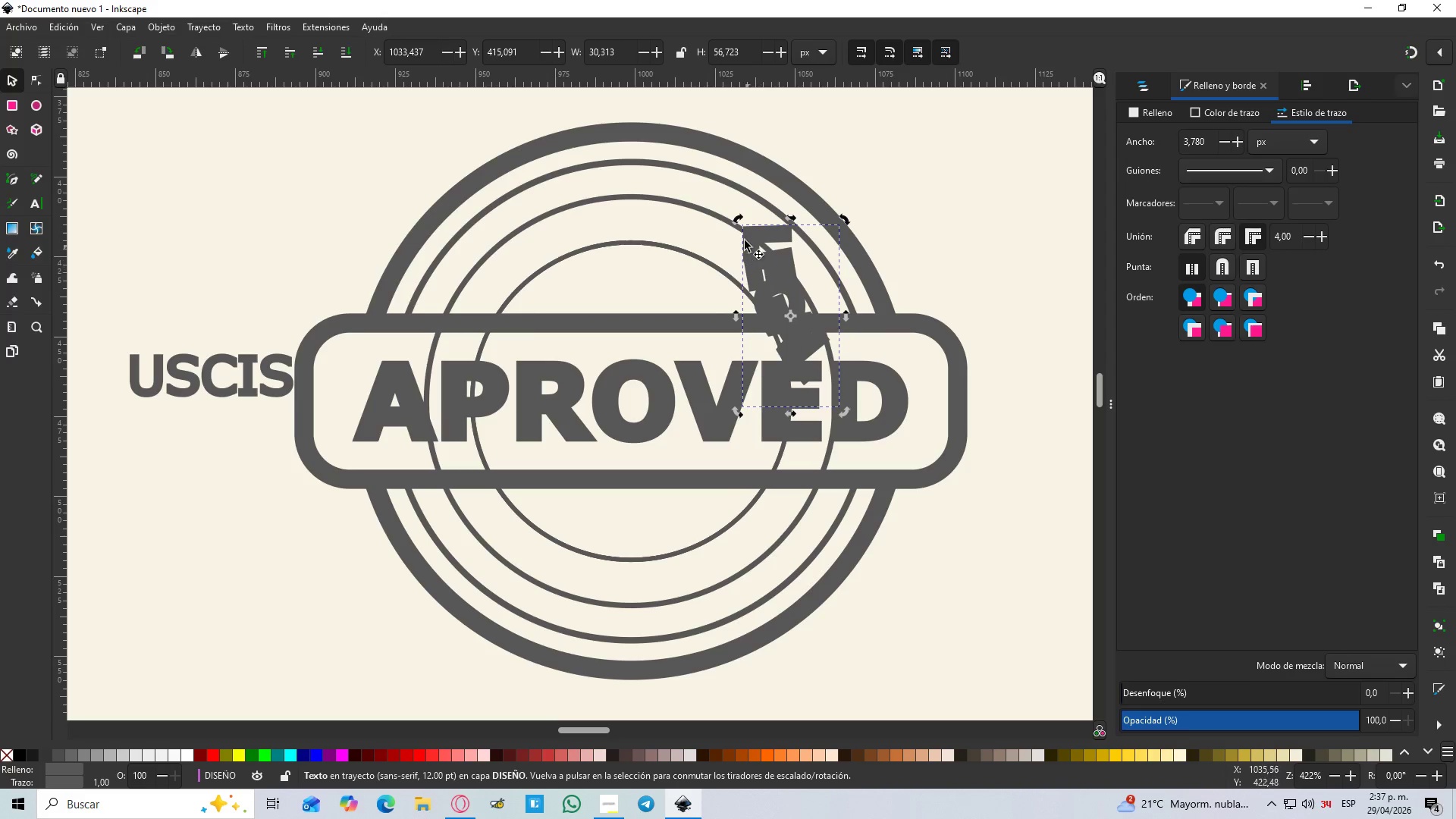 
left_click_drag(start_coordinate=[738, 220], to_coordinate=[711, 317])
 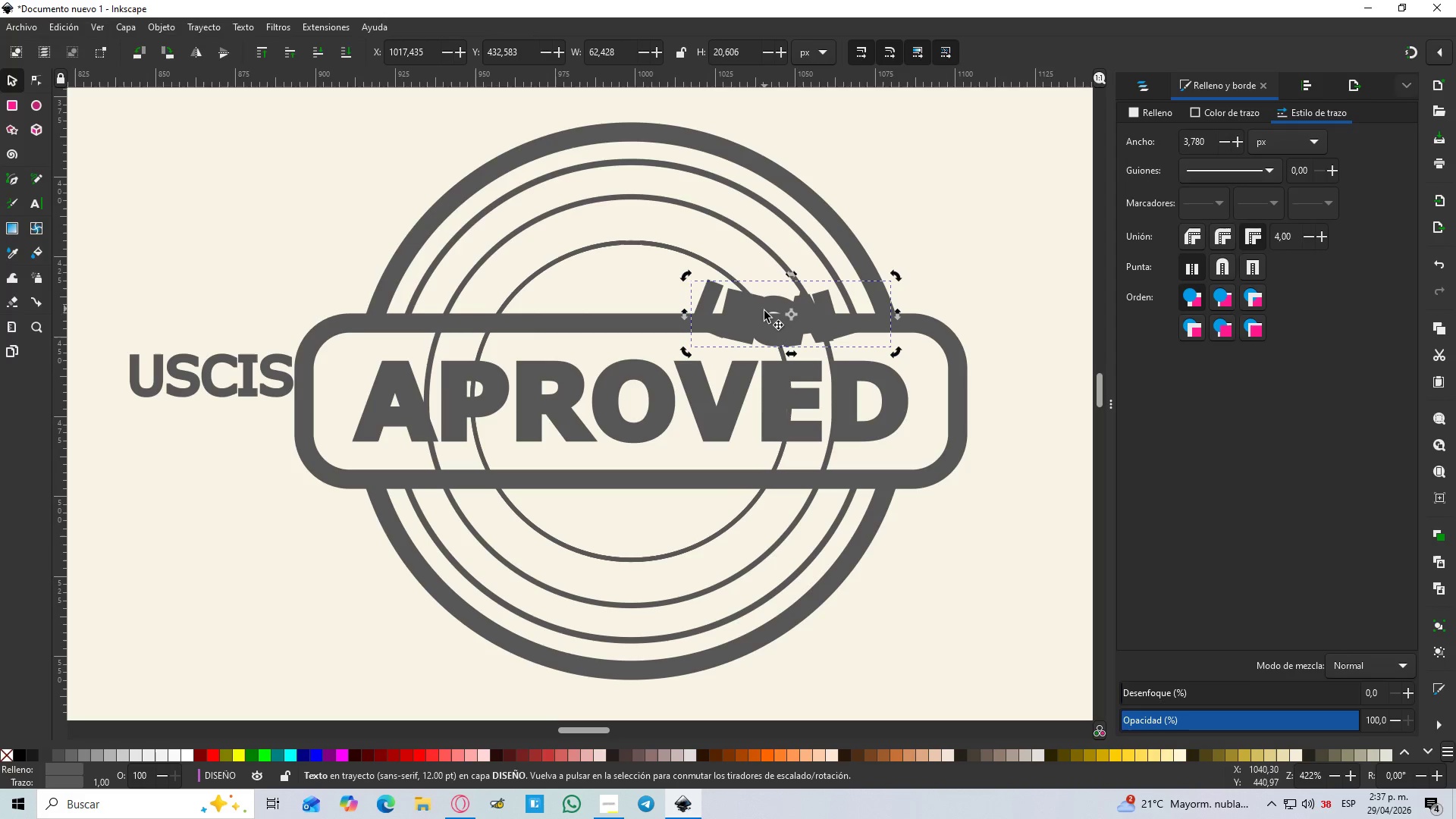 
hold_key(key=ControlLeft, duration=1.51)
 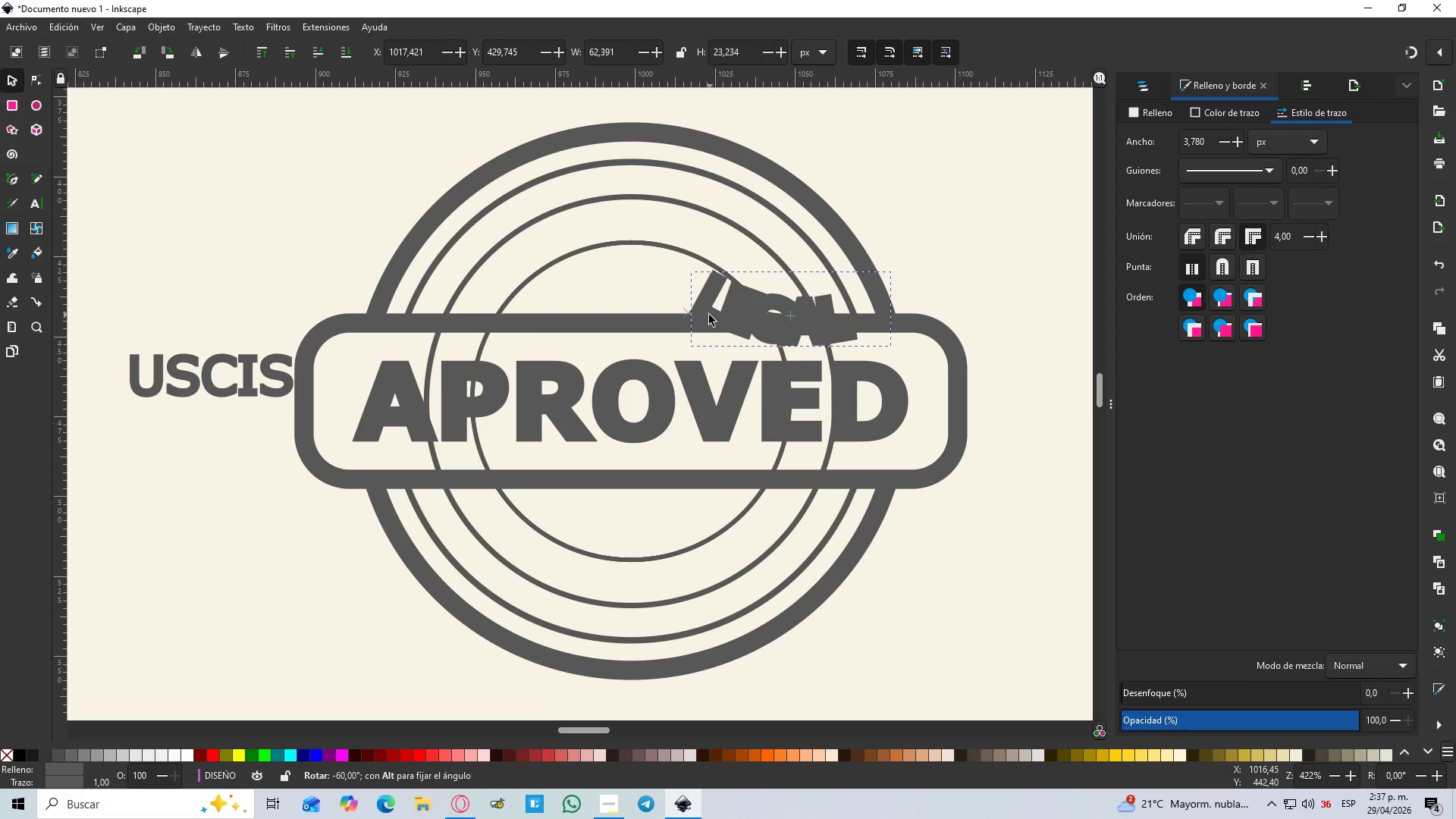 
hold_key(key=ControlLeft, duration=0.39)
 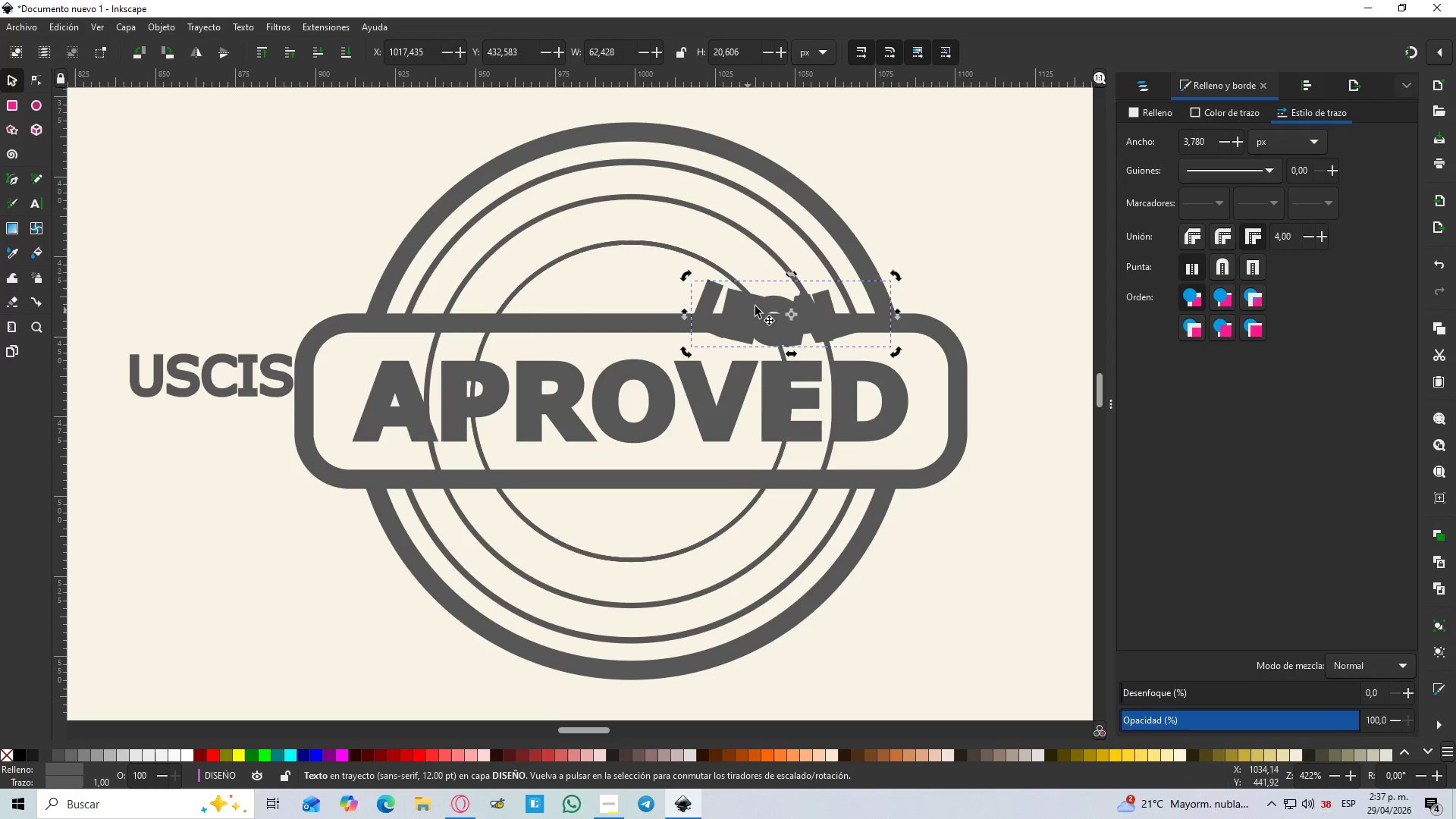 
left_click_drag(start_coordinate=[764, 318], to_coordinate=[739, 372])
 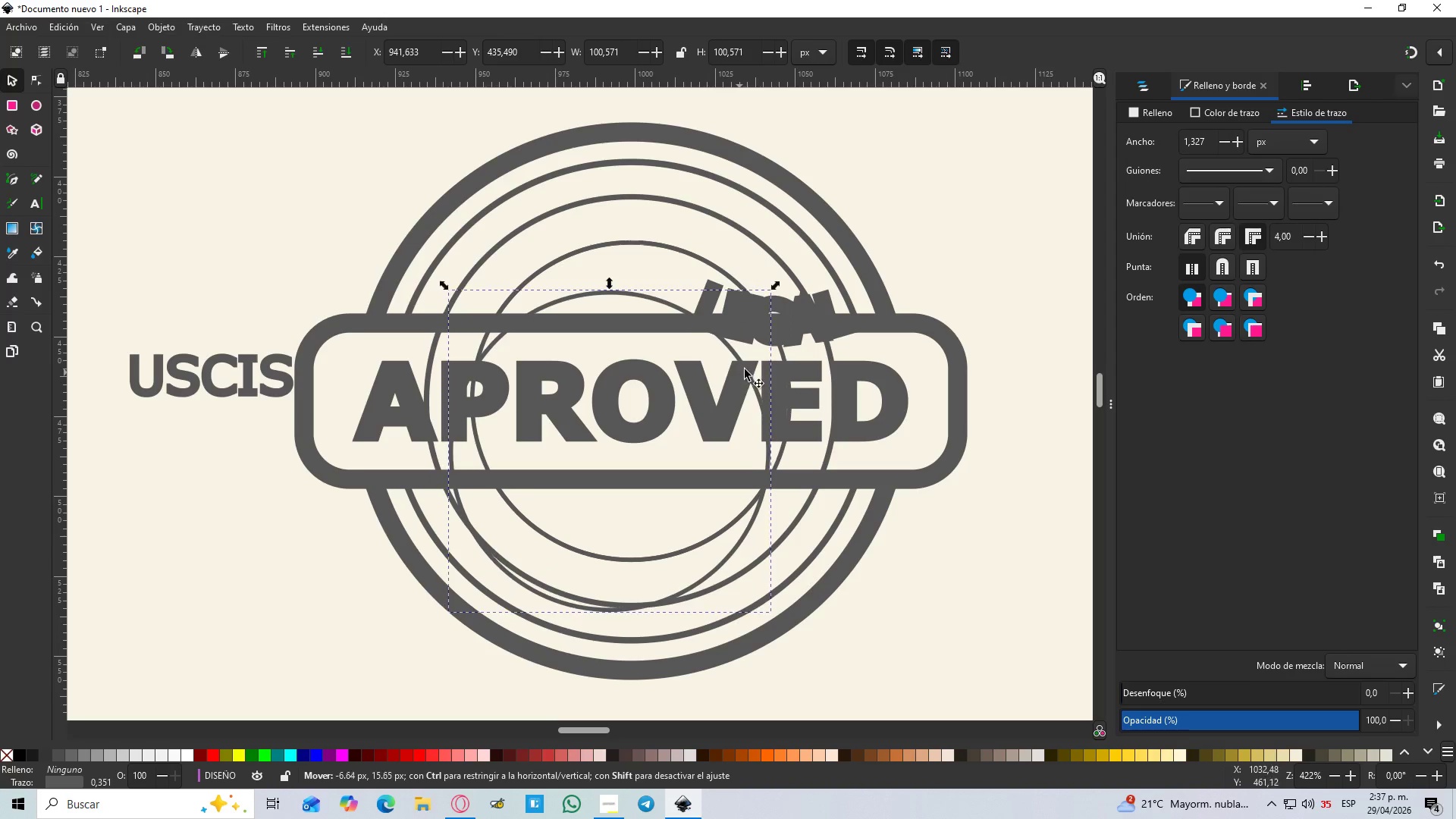 
key(Control+Z)
 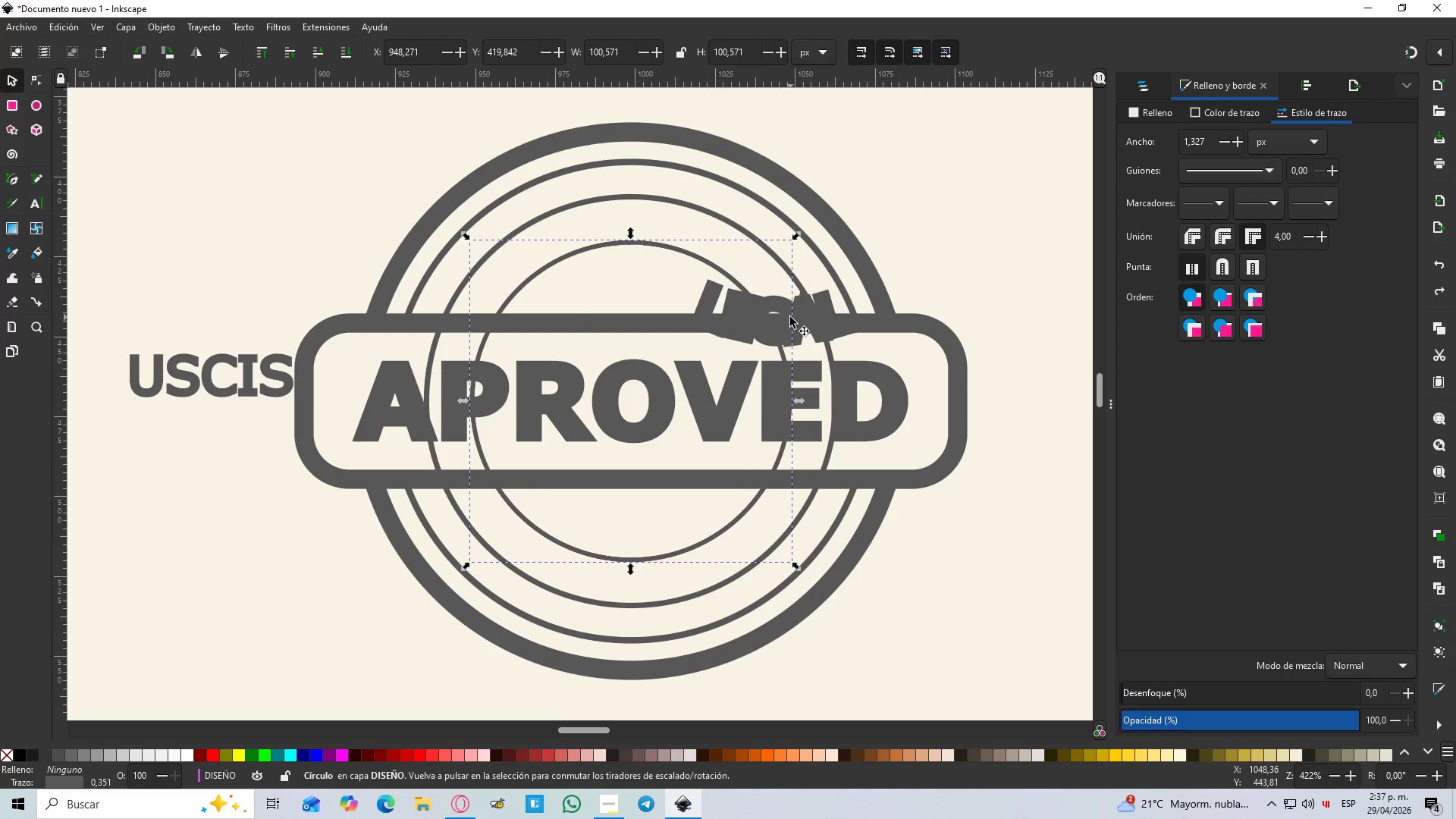 
left_click([818, 317])
 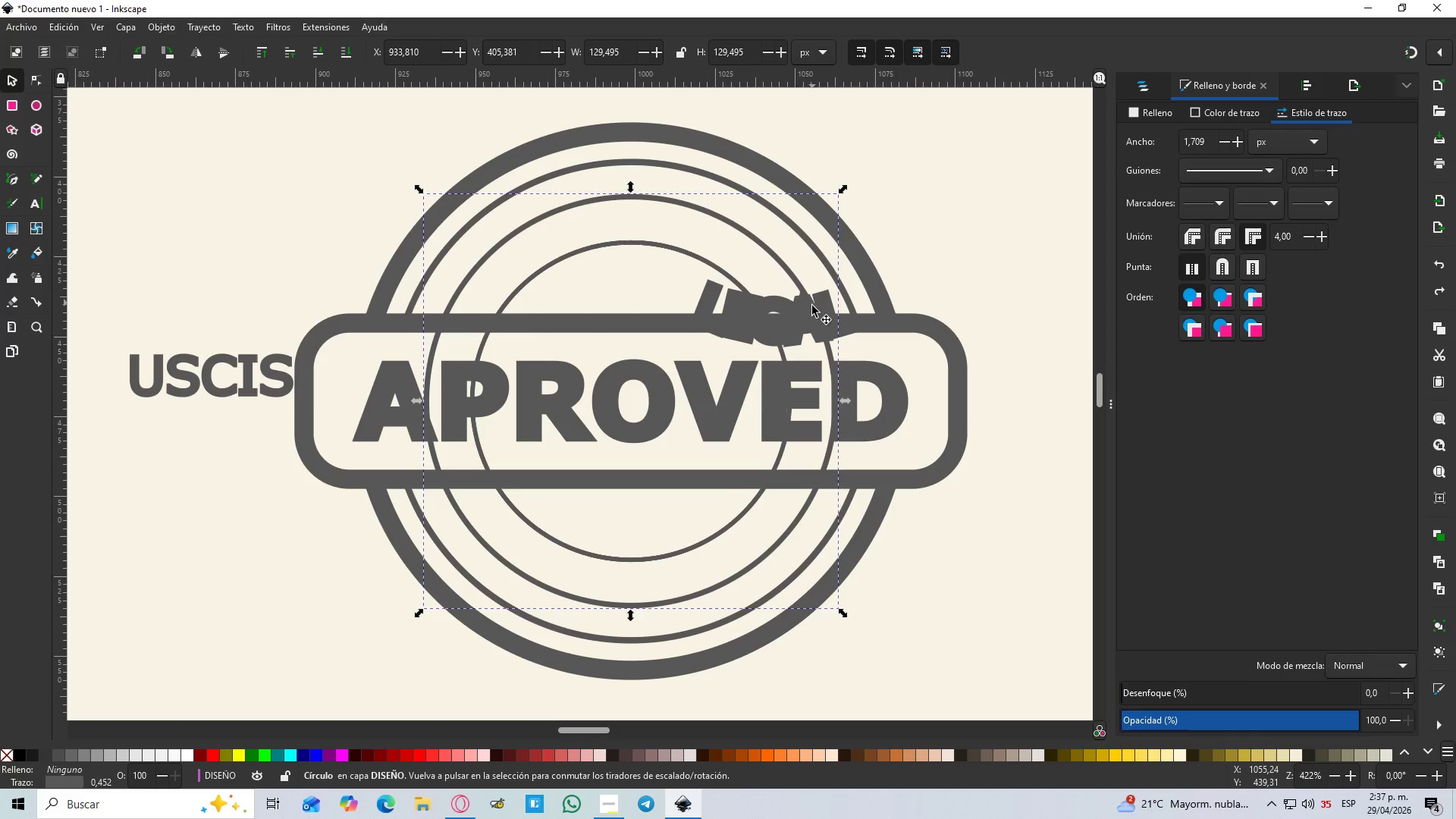 
key(Control+Z)
 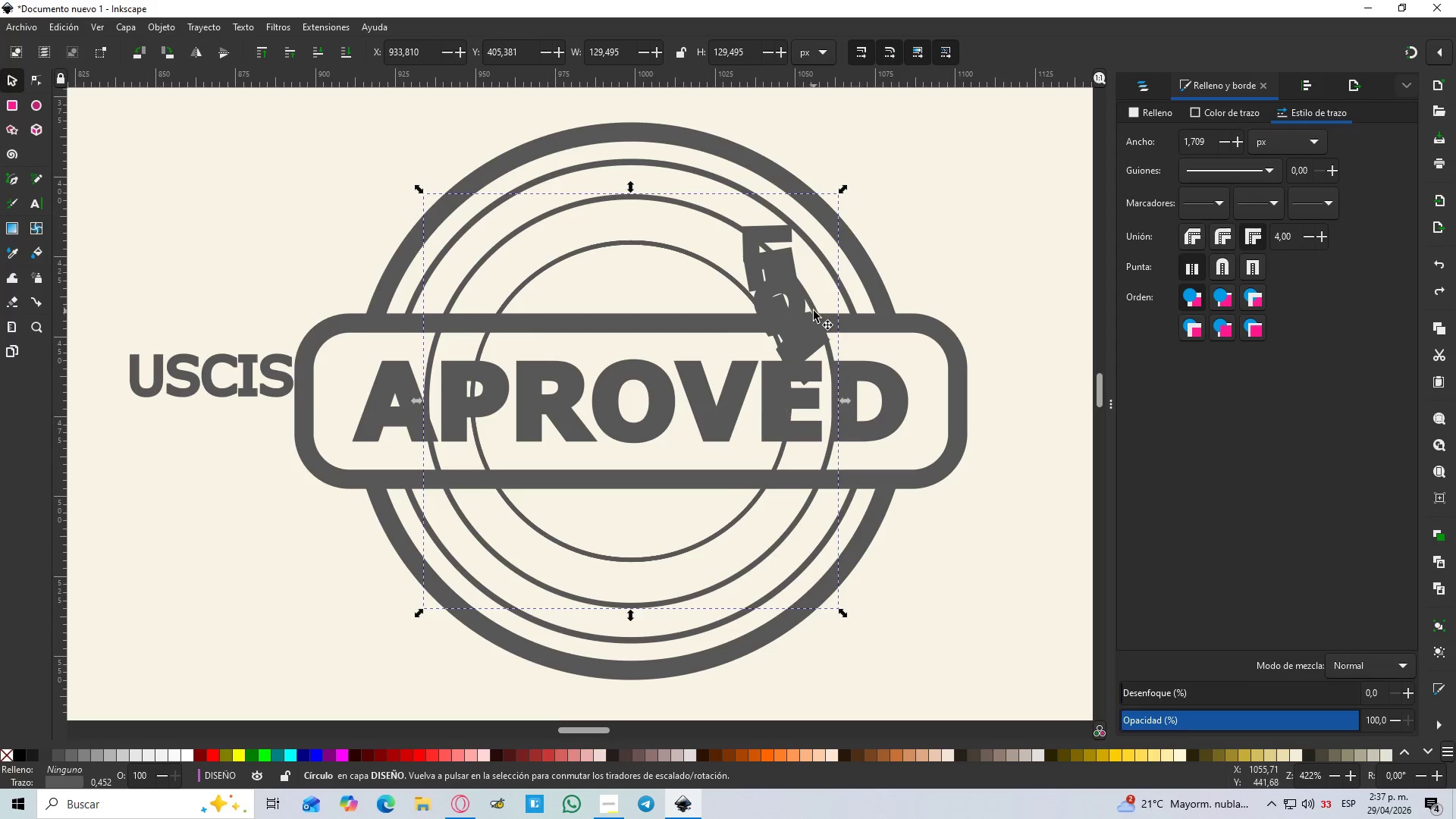 
key(Control+Z)
 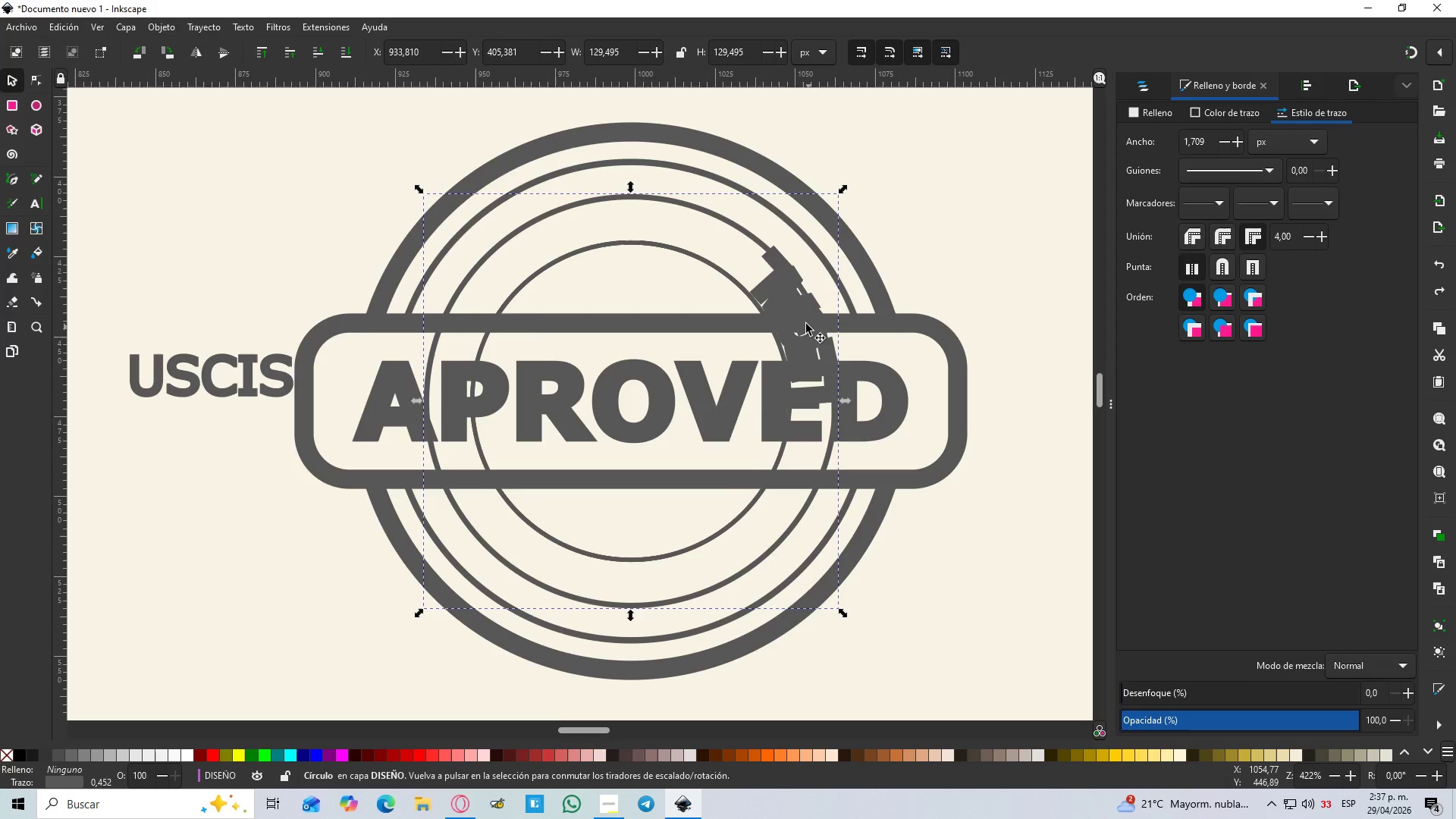 
left_click([793, 298])
 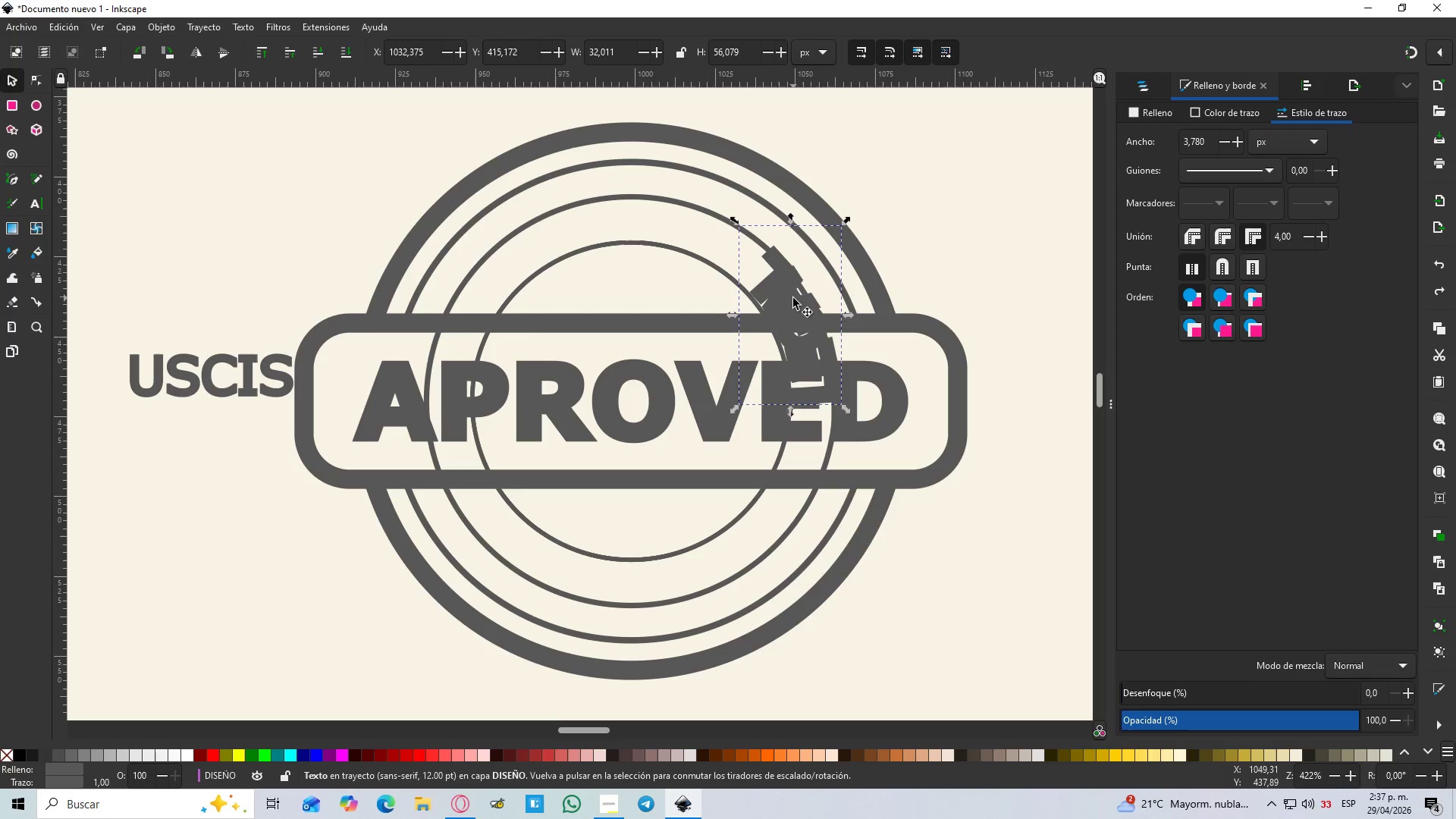 
right_click([793, 298])
 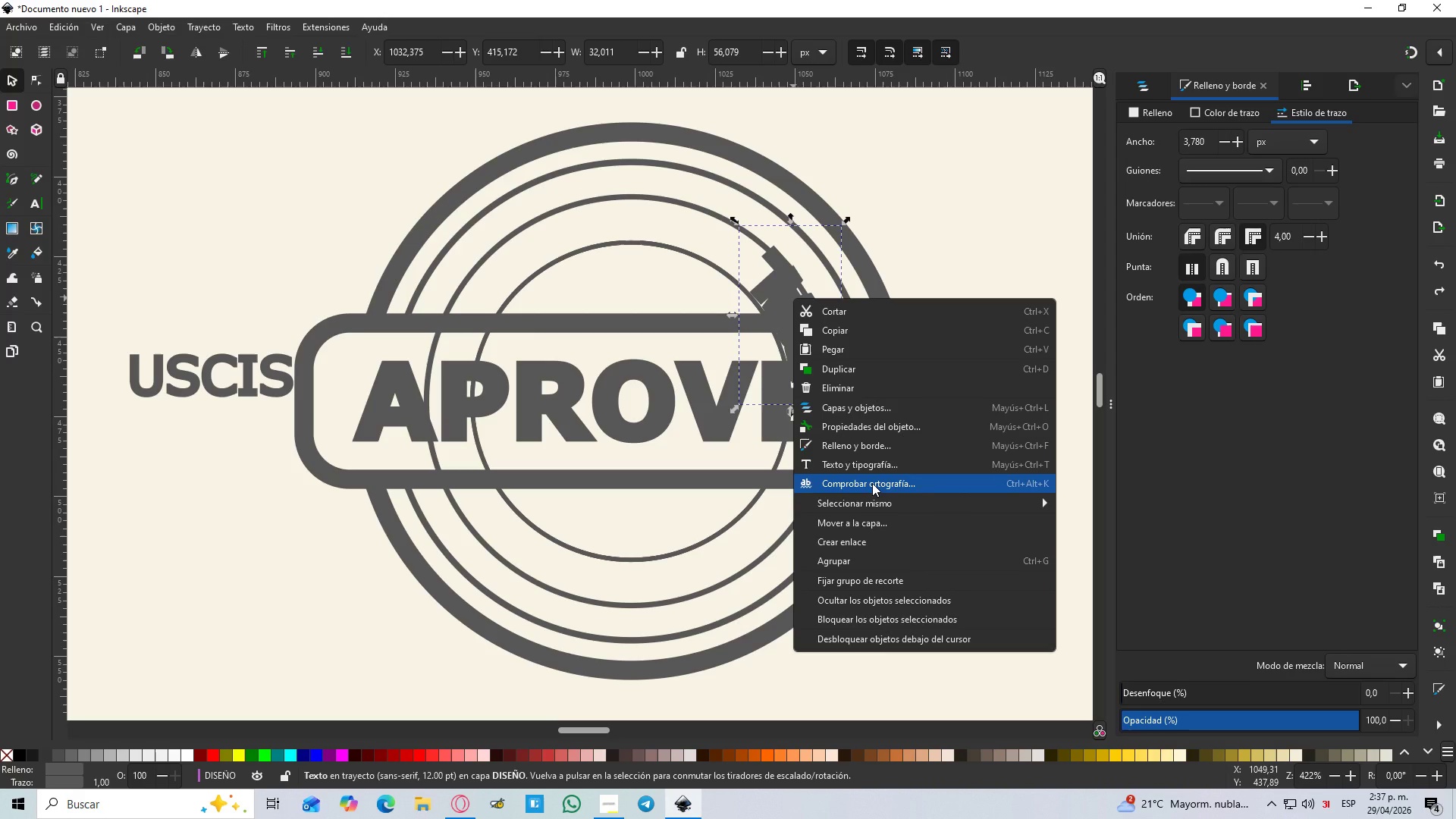 
key(Control+Z)
 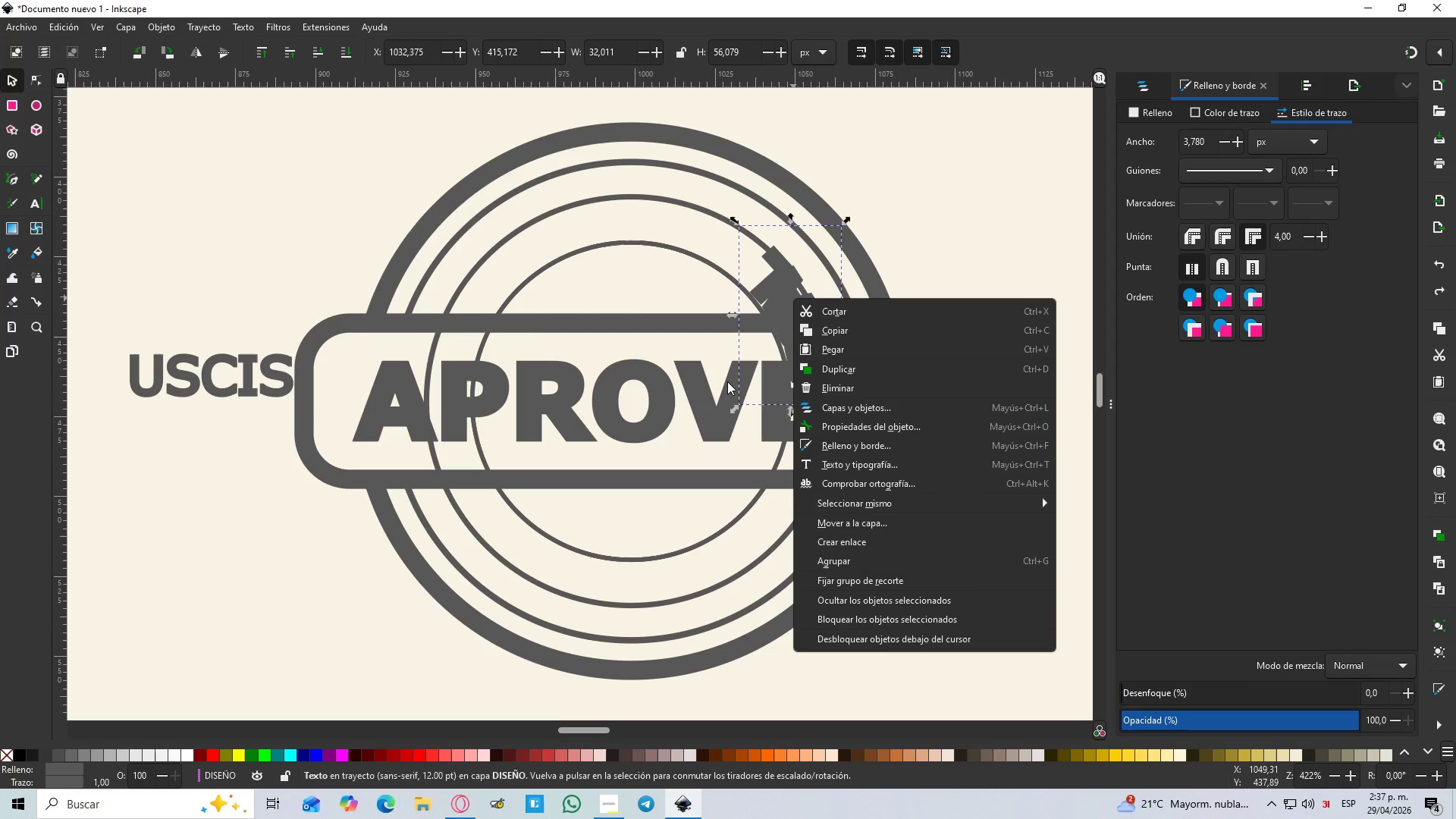 
key(Control+Z)
 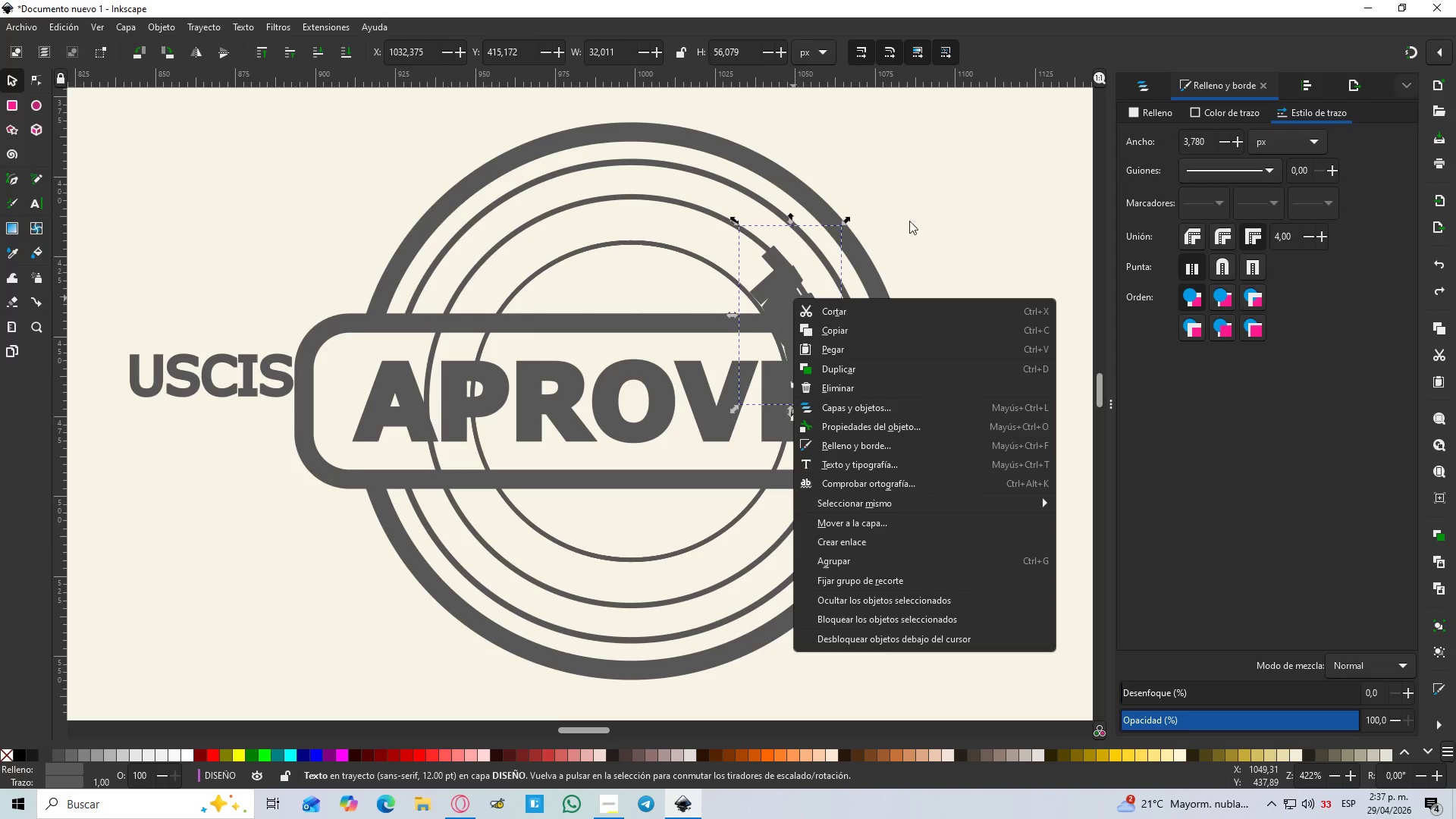 
left_click([961, 216])
 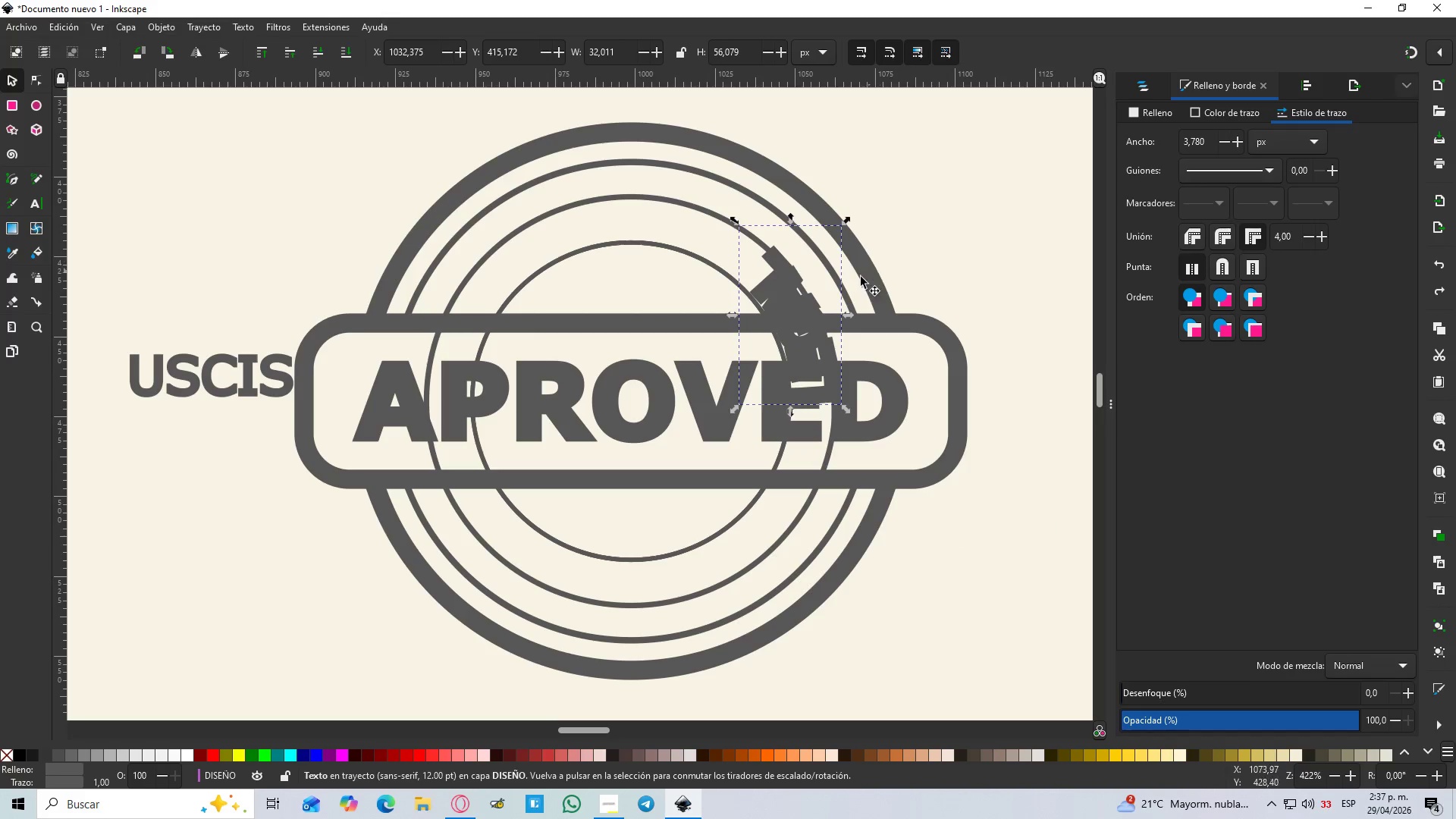 
key(Control+Z)
 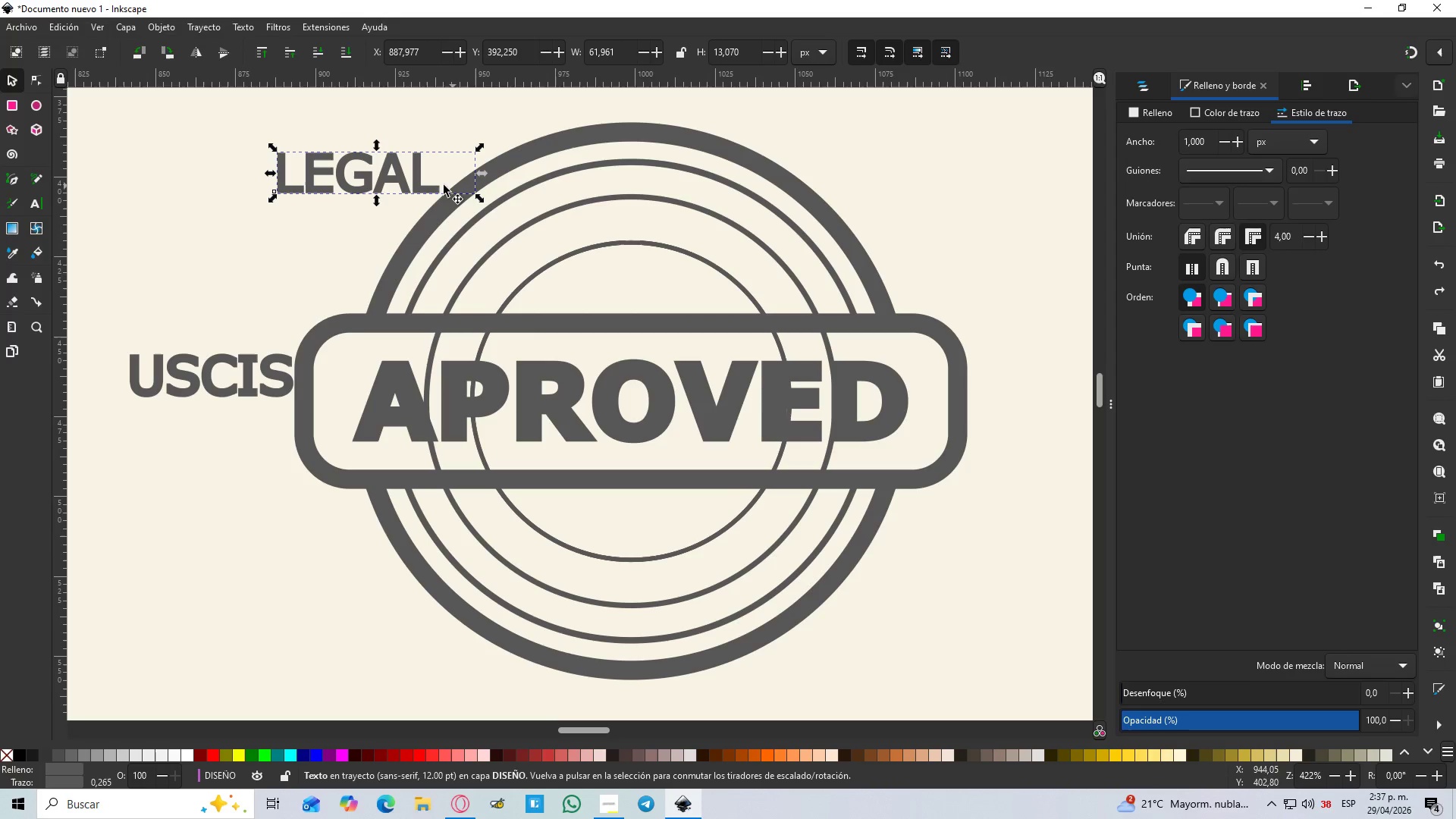 
double_click([419, 180])
 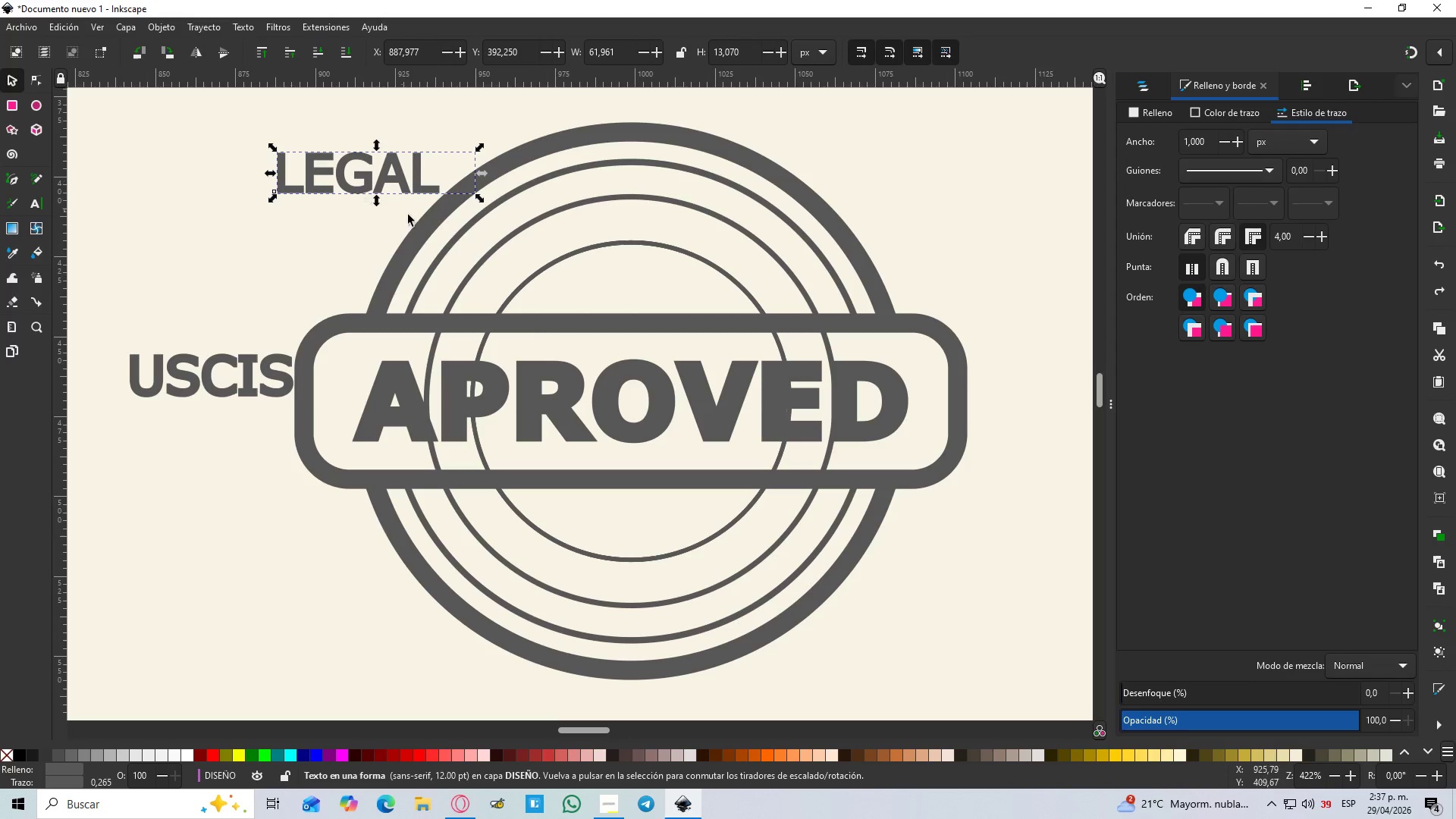 
left_click([417, 186])
 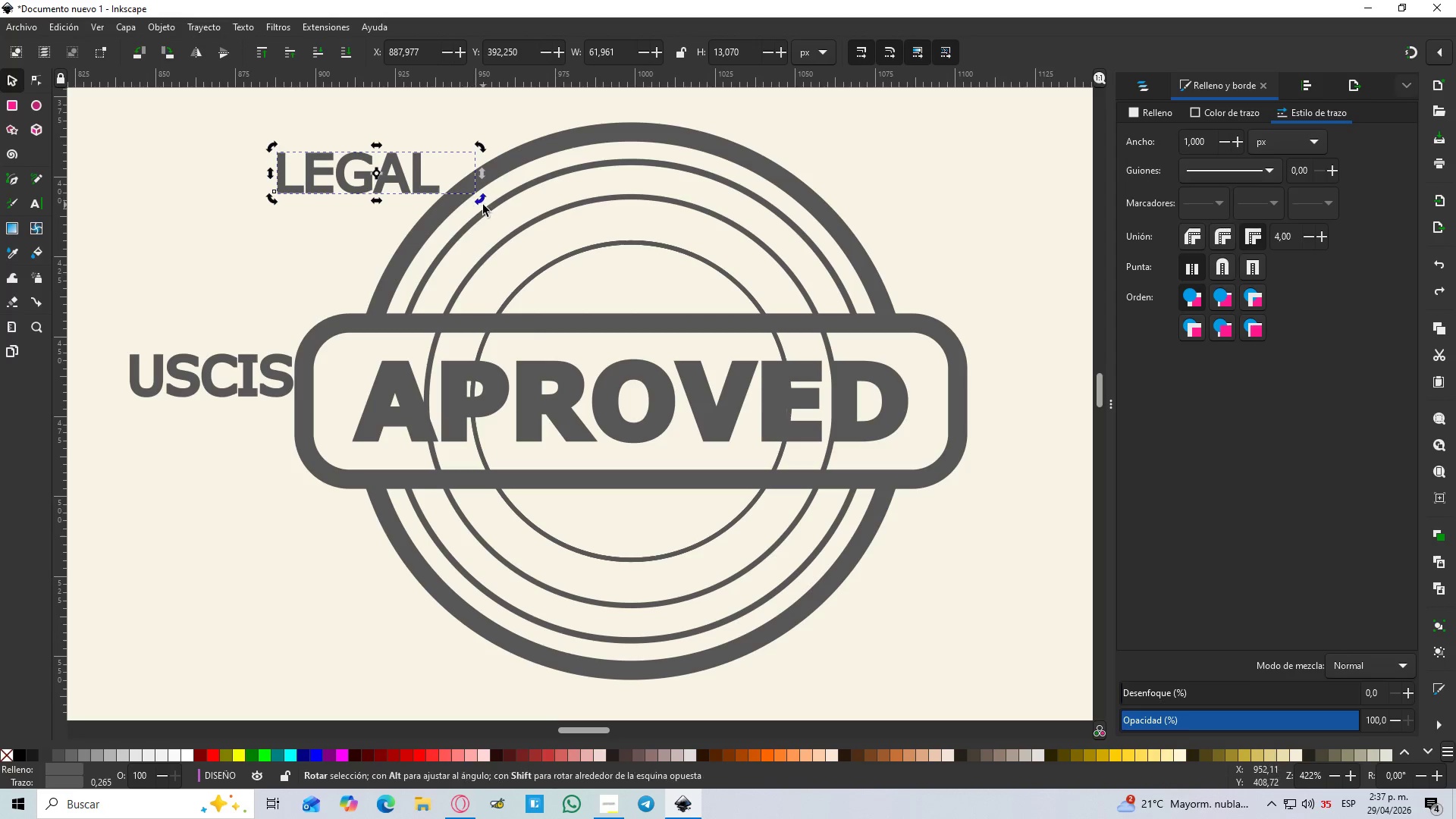 
left_click_drag(start_coordinate=[483, 204], to_coordinate=[228, 163])
 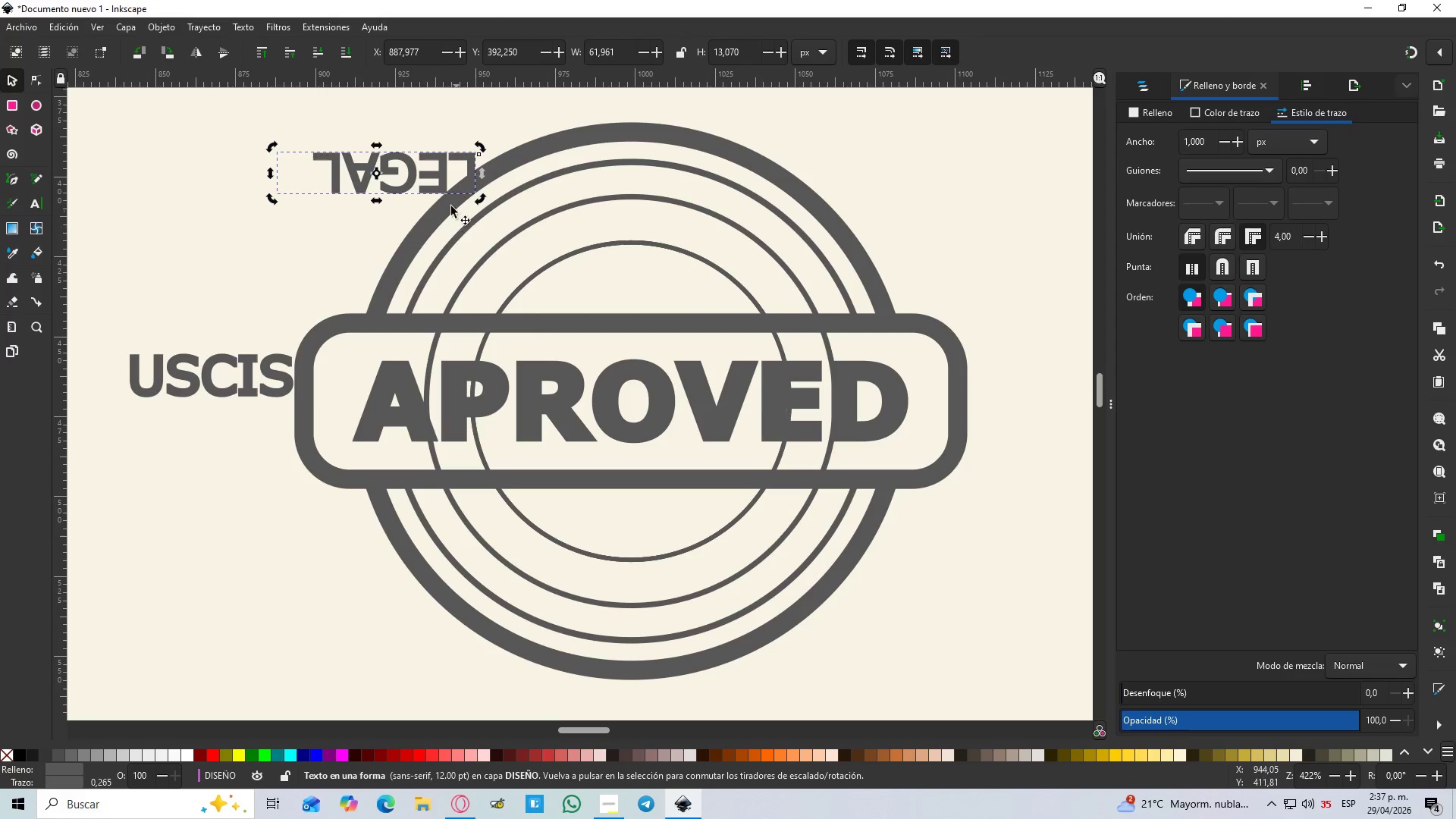 
hold_key(key=ControlLeft, duration=0.94)
 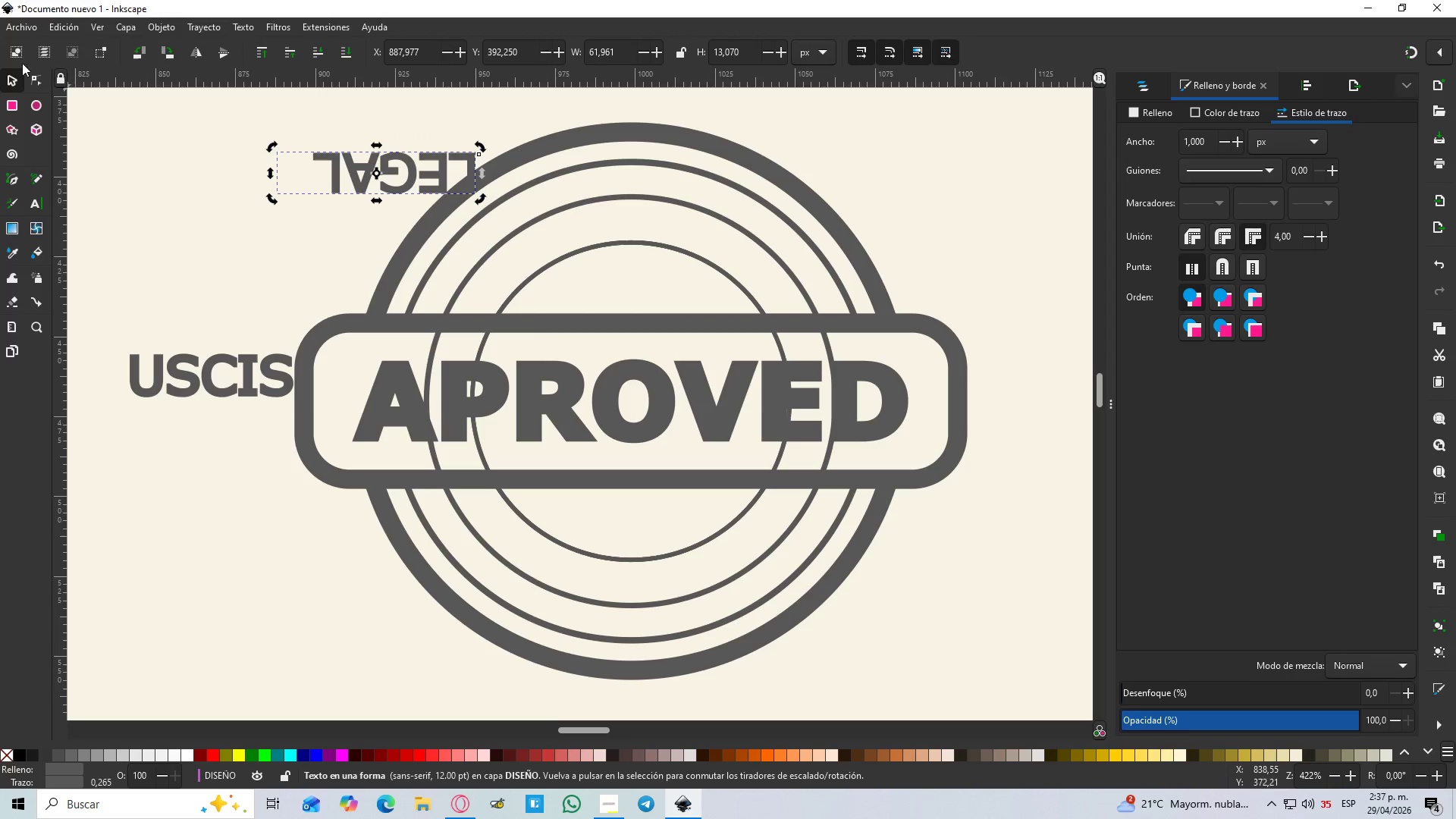 
left_click([18, 77])
 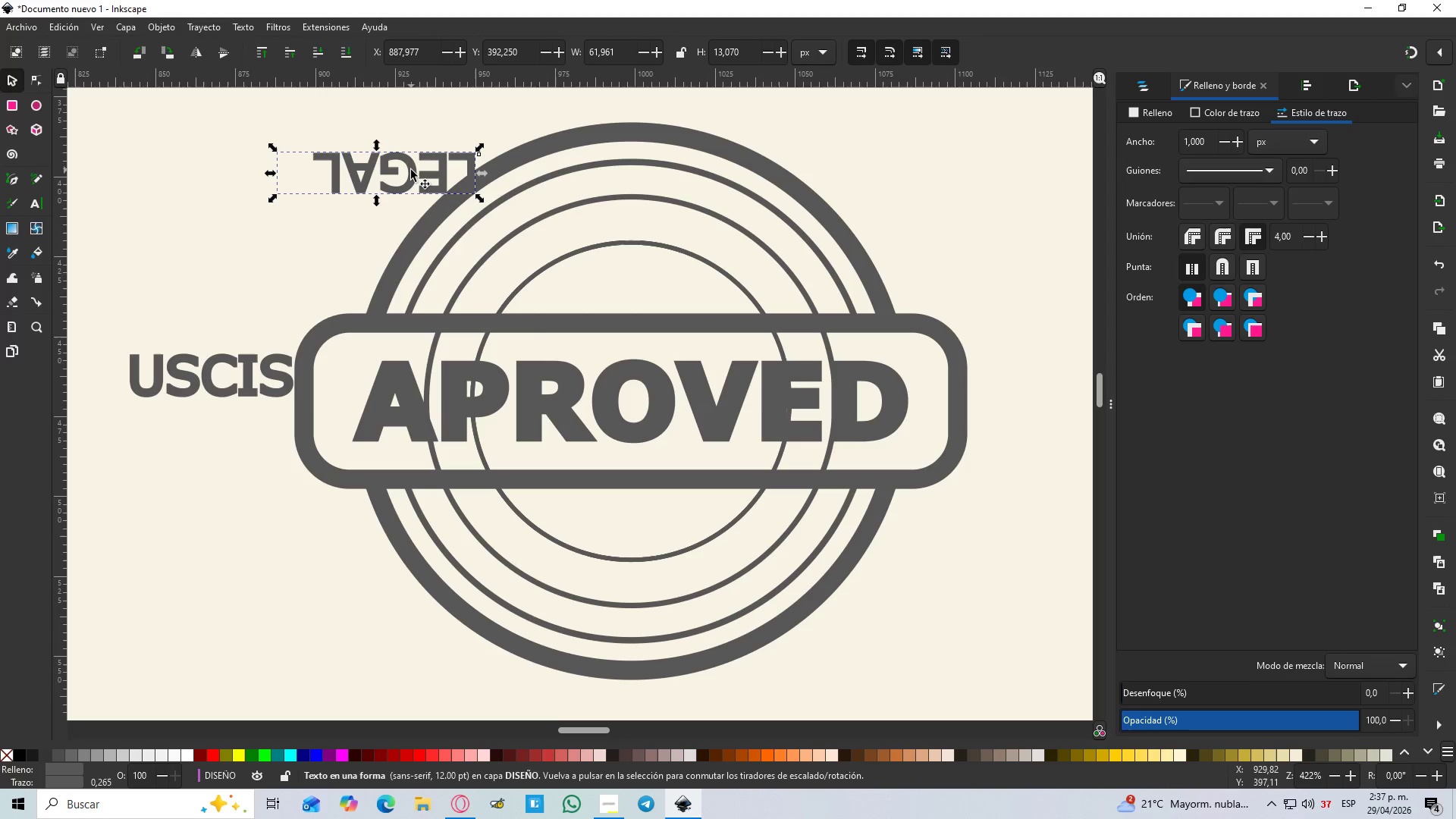 
left_click([411, 170])
 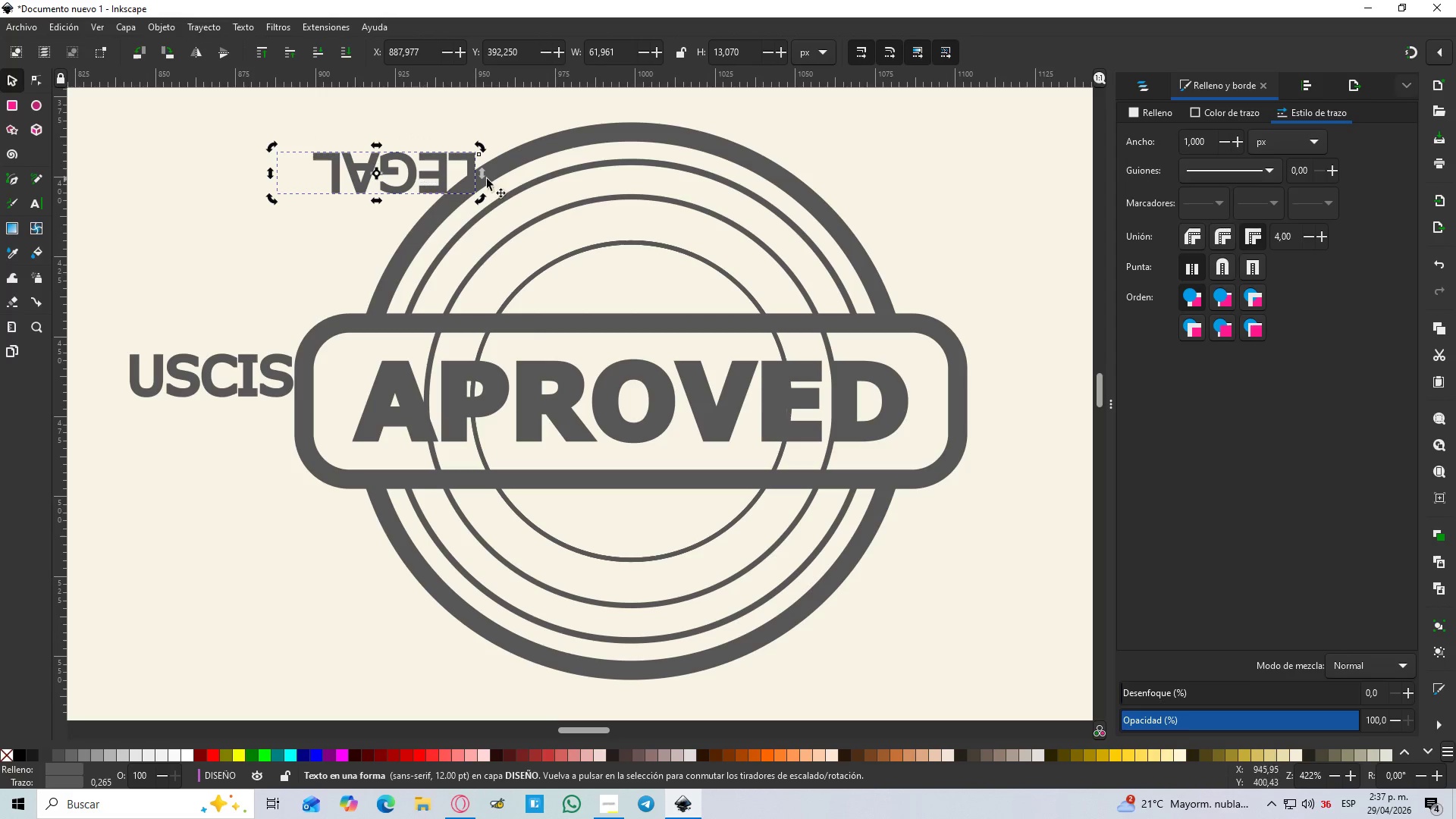 
hold_key(key=ControlLeft, duration=1.2)
left_click([595, 206])
 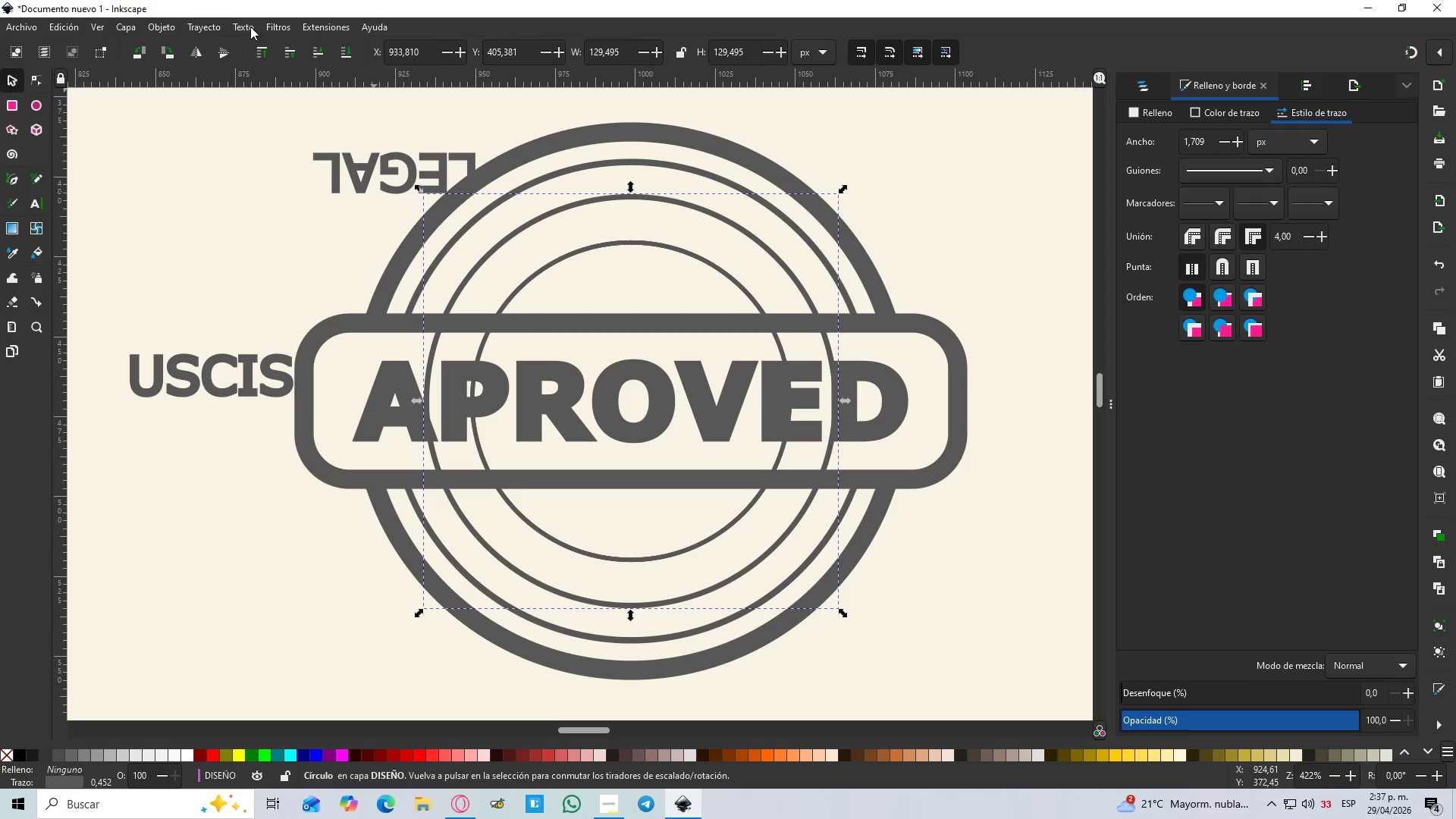 
left_click([250, 27])
 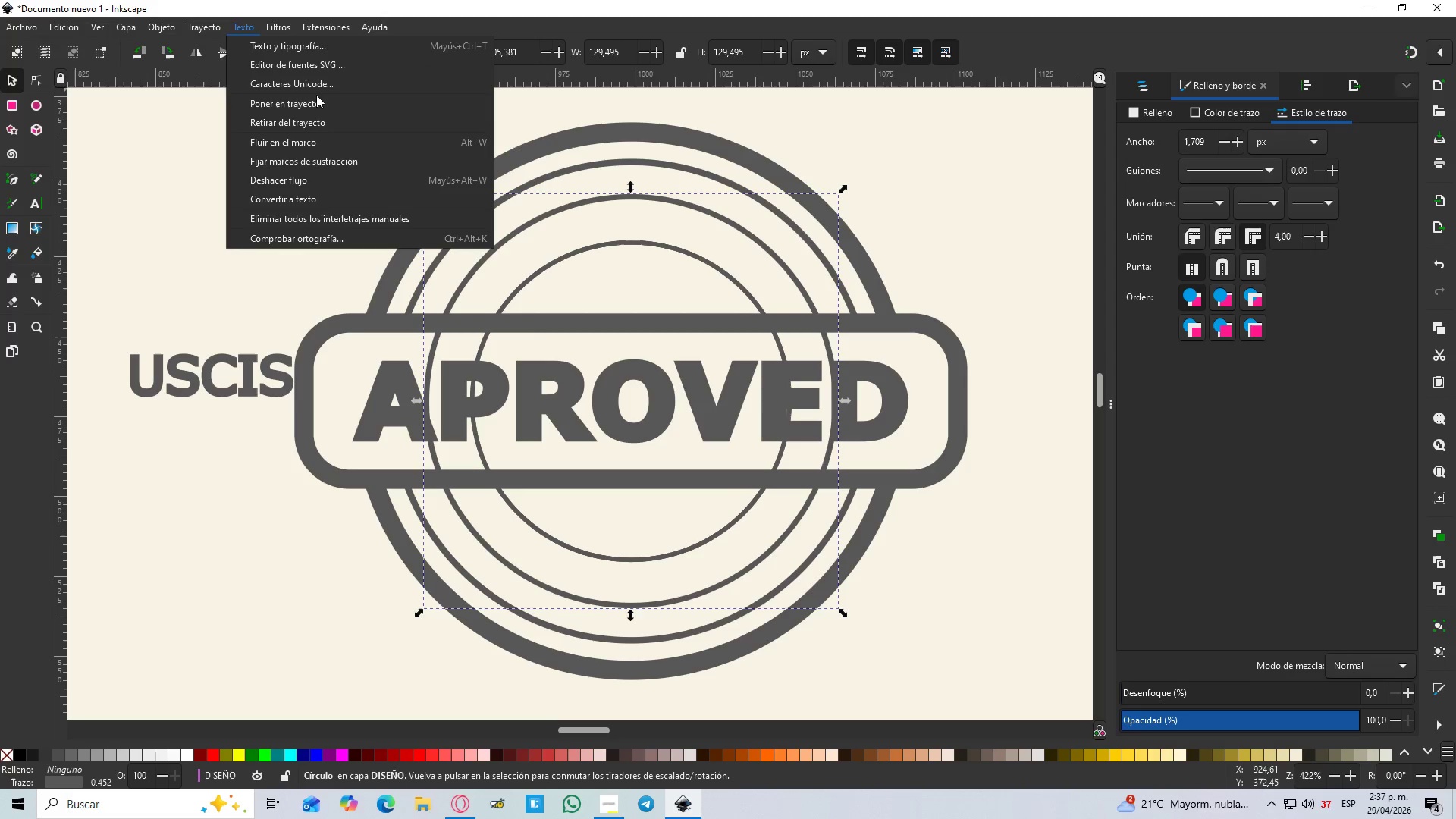 
left_click_drag(start_coordinate=[315, 99], to_coordinate=[311, 101])
 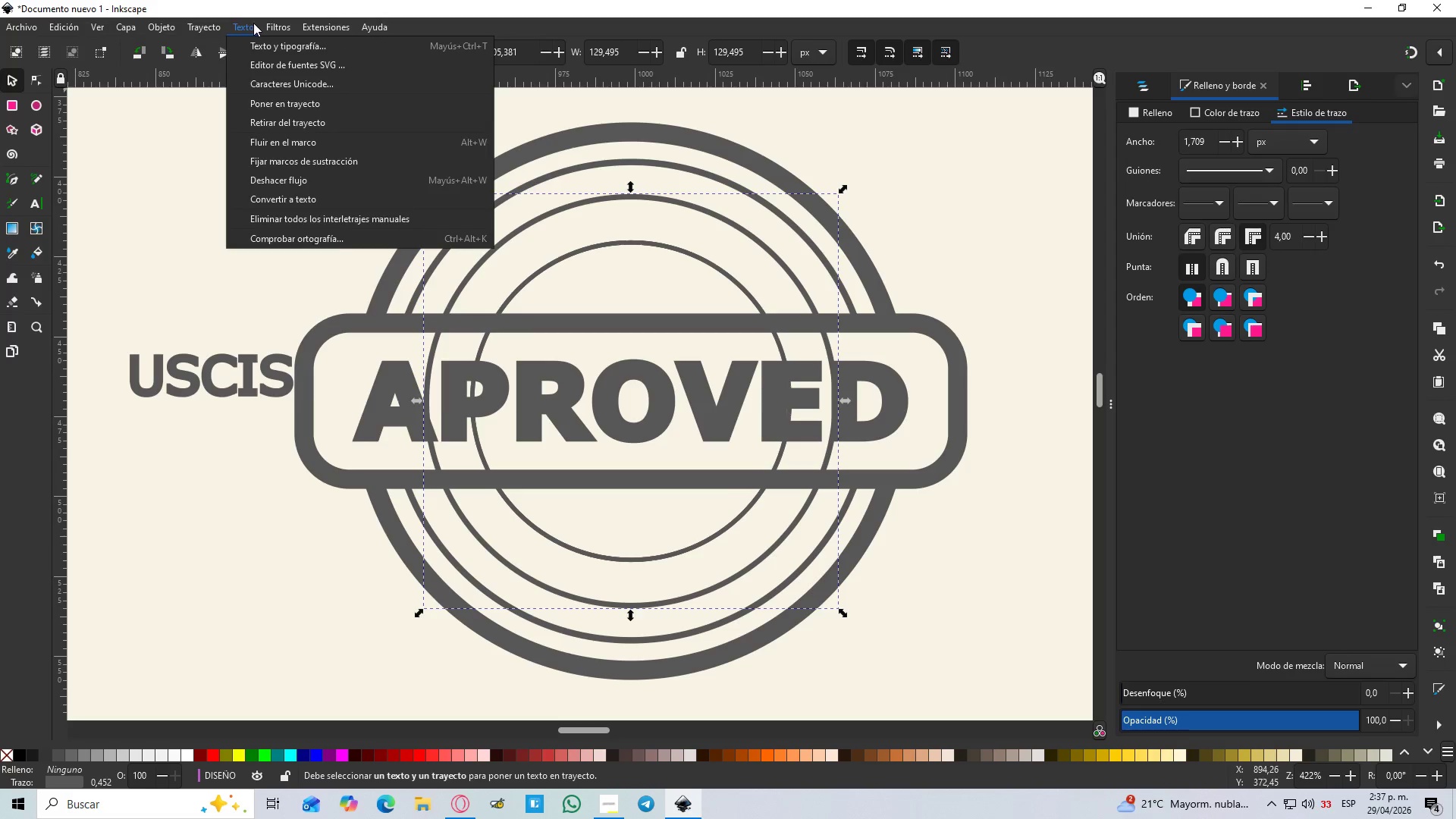 
left_click_drag(start_coordinate=[197, 301], to_coordinate=[193, 297])
 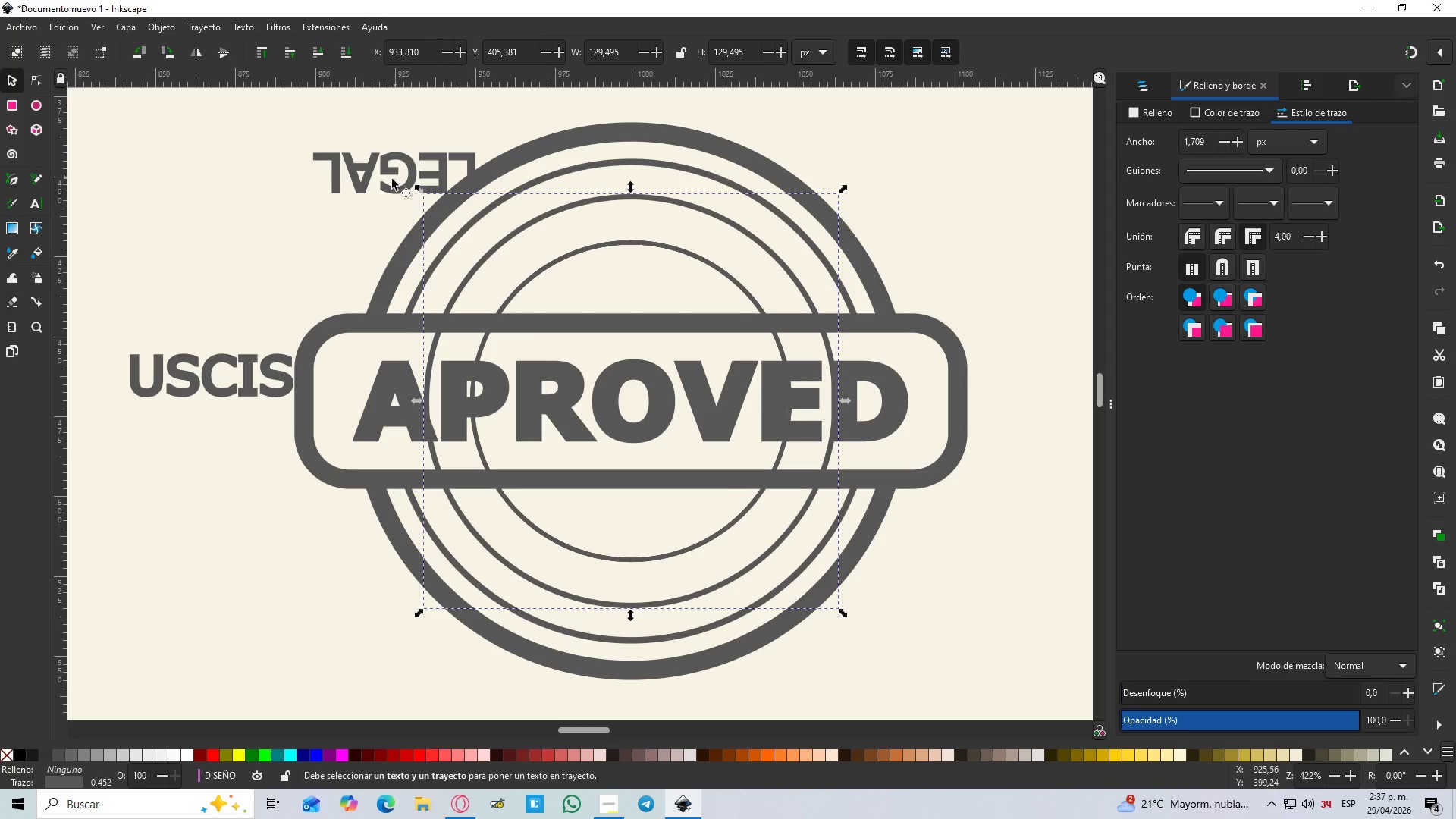 
left_click([391, 180])
 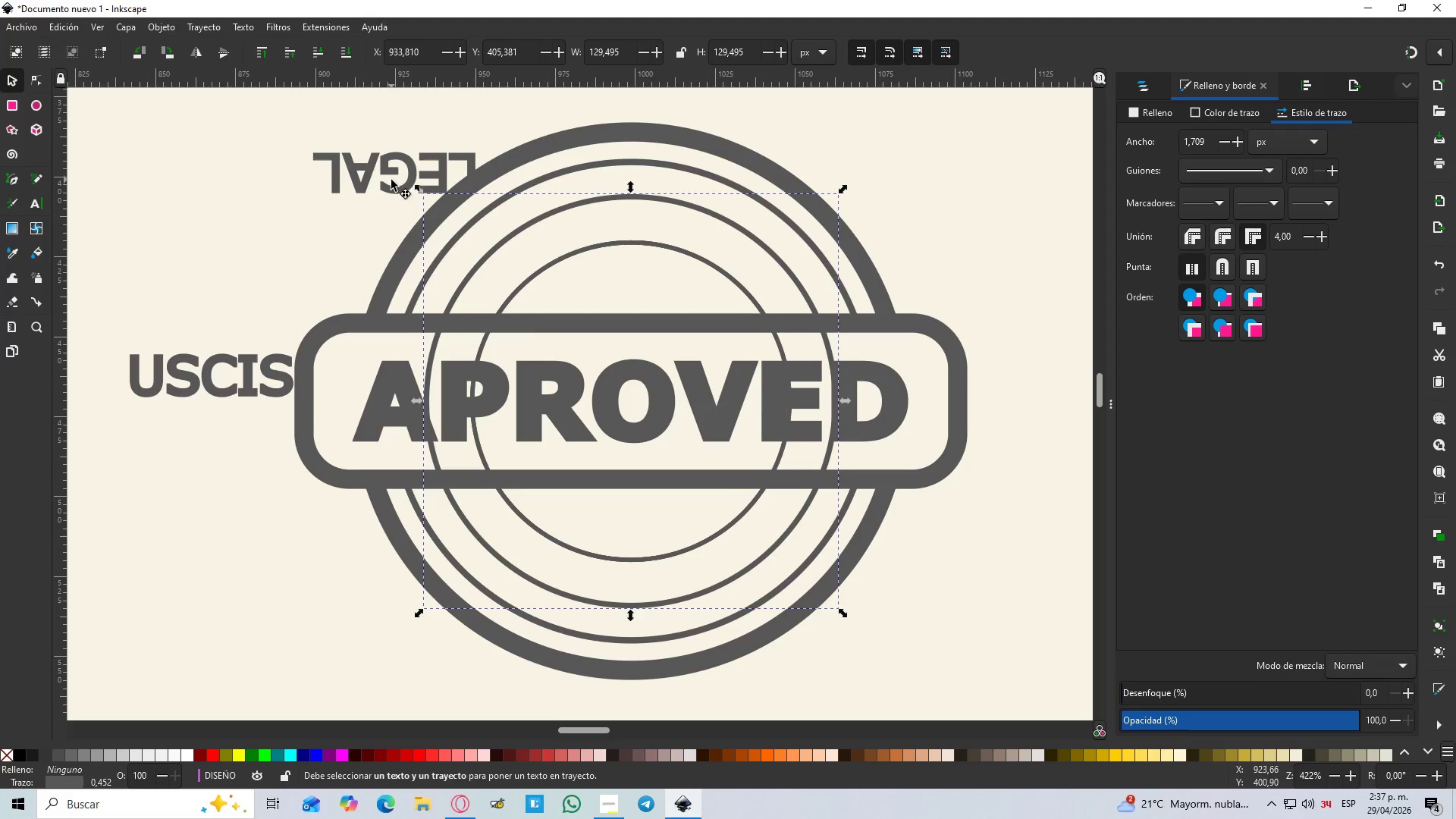 
hold_key(key=ShiftLeft, duration=0.84)
 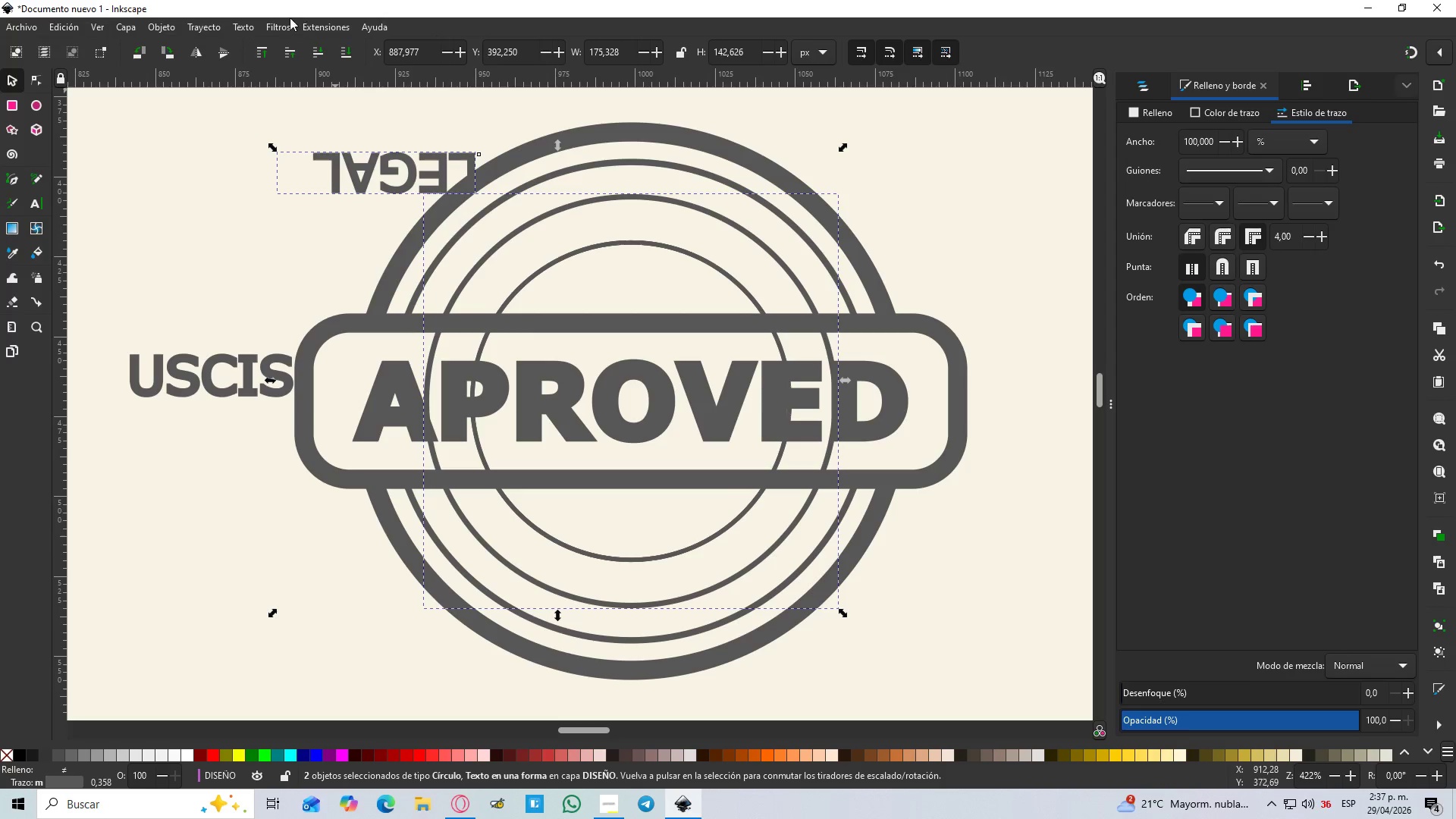 
left_click([248, 27])
 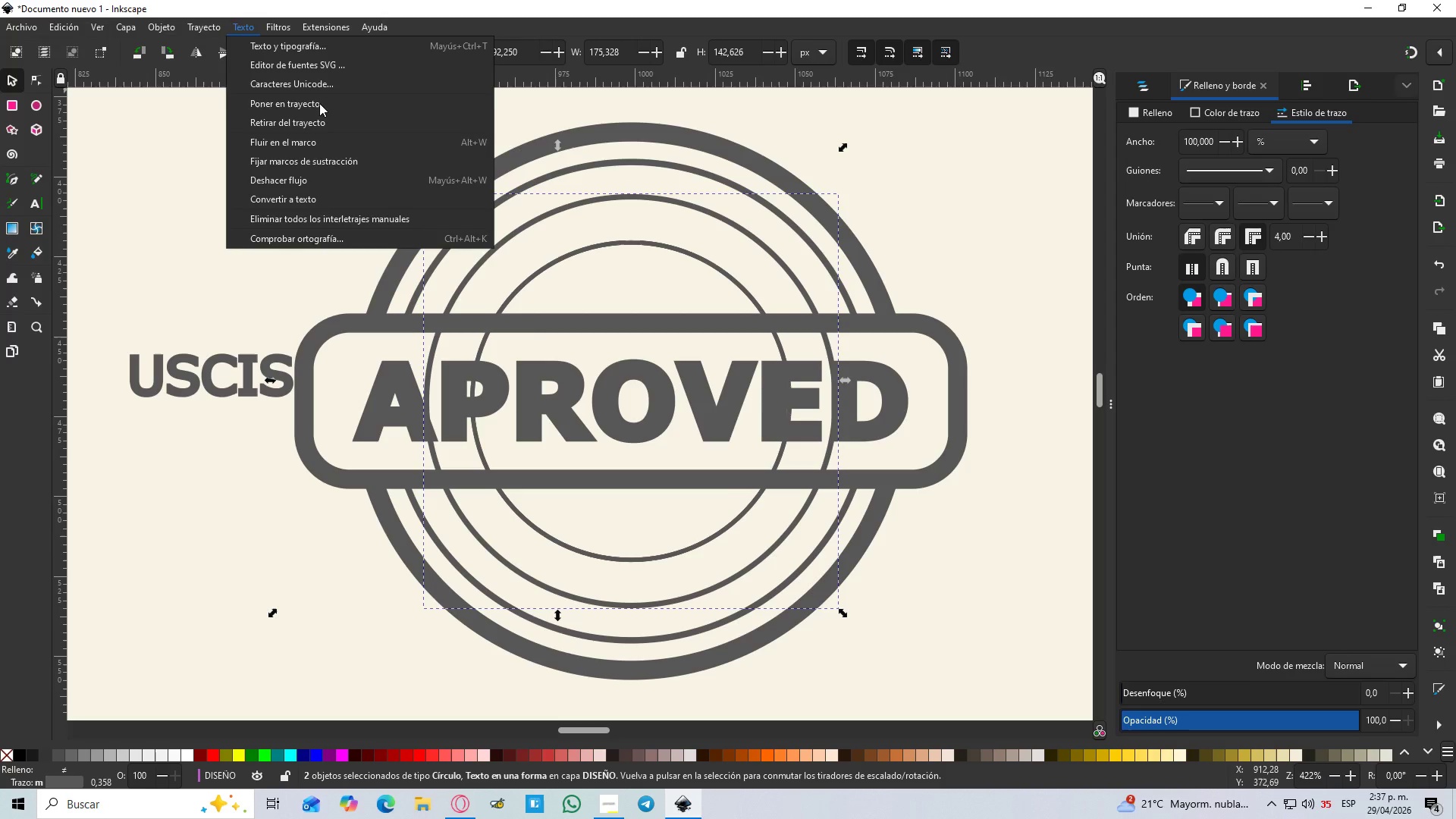 
left_click([319, 103])
 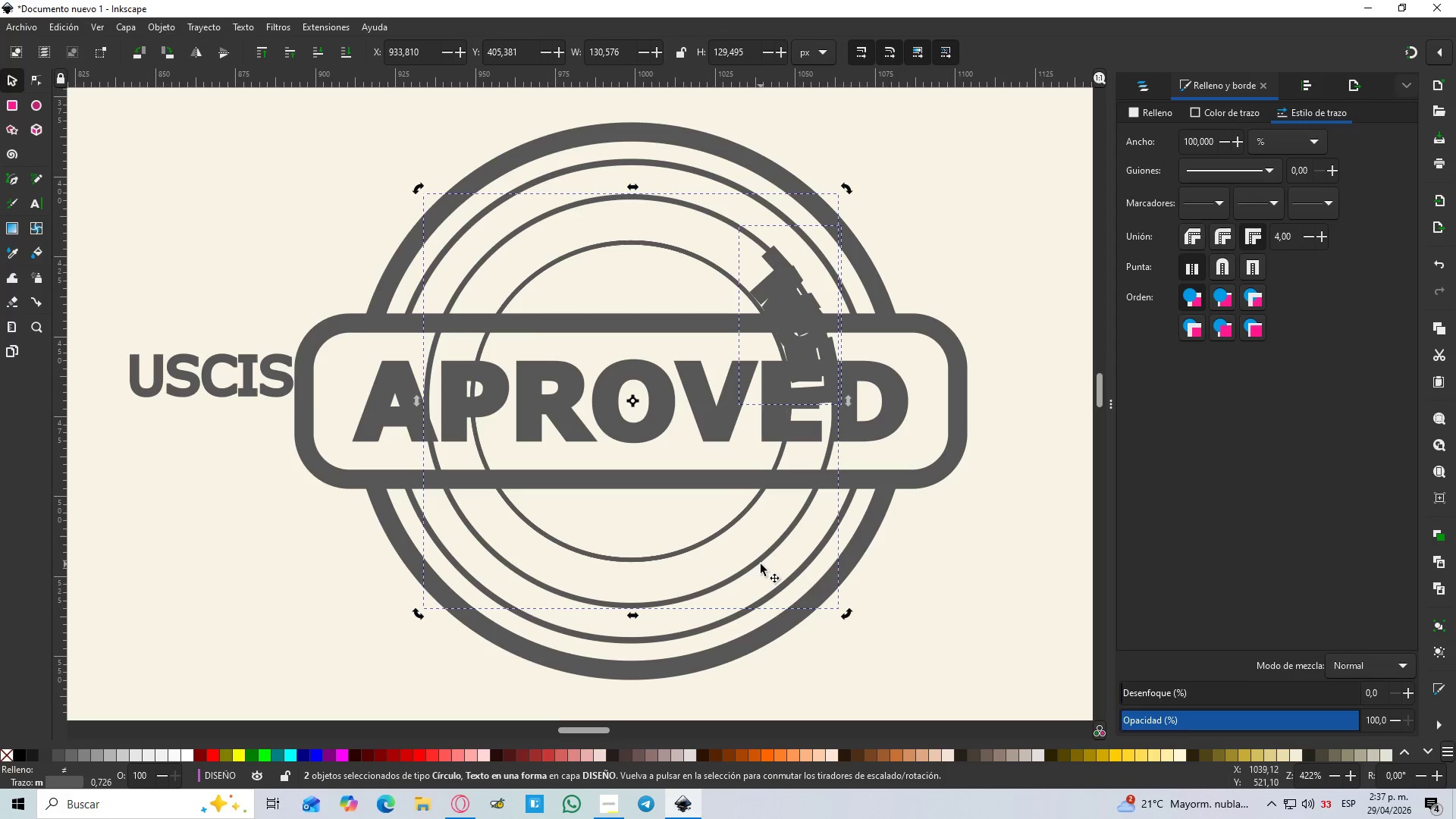 
wait(6.75)
 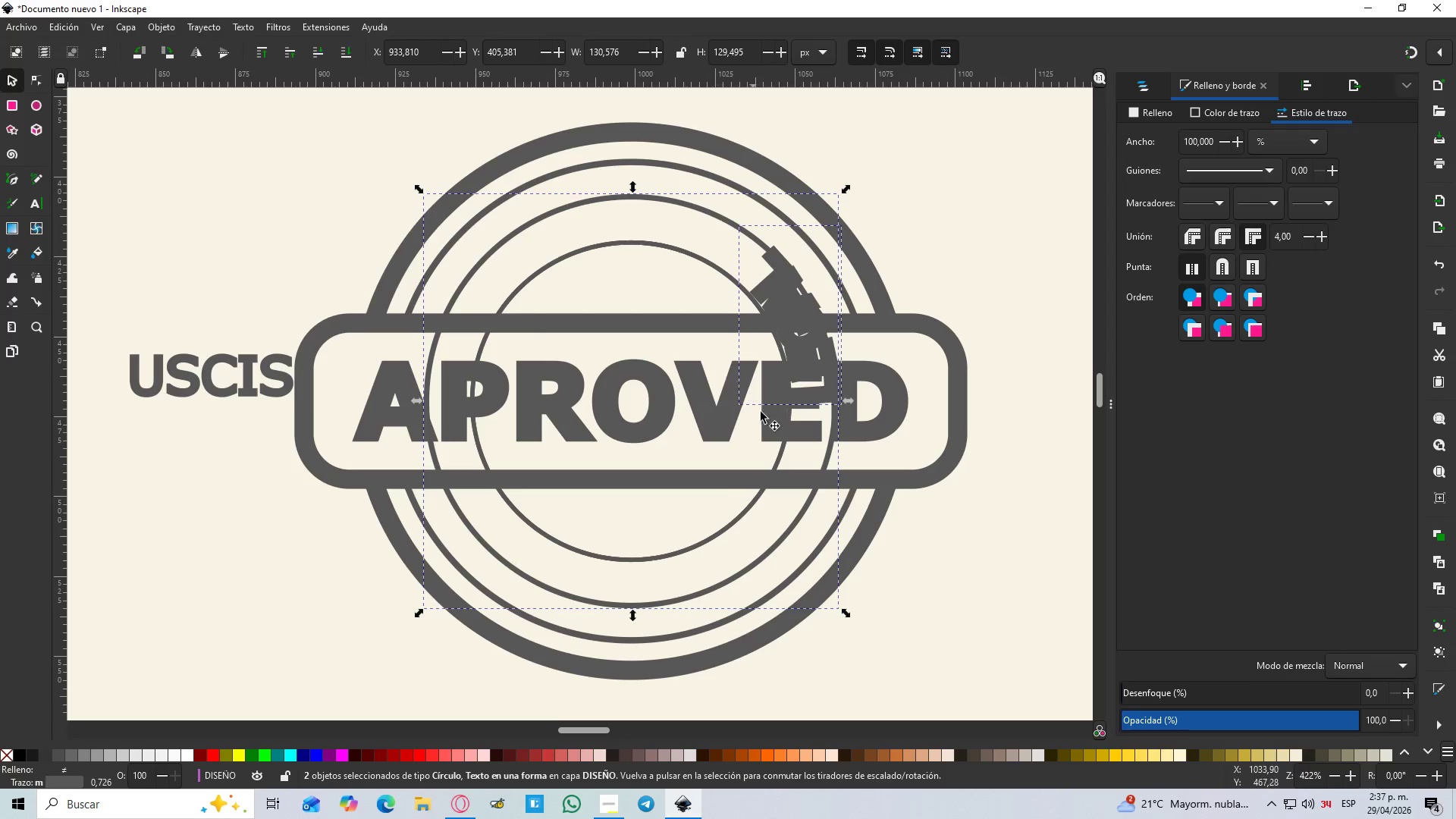 
left_click_drag(start_coordinate=[851, 620], to_coordinate=[994, 234])
 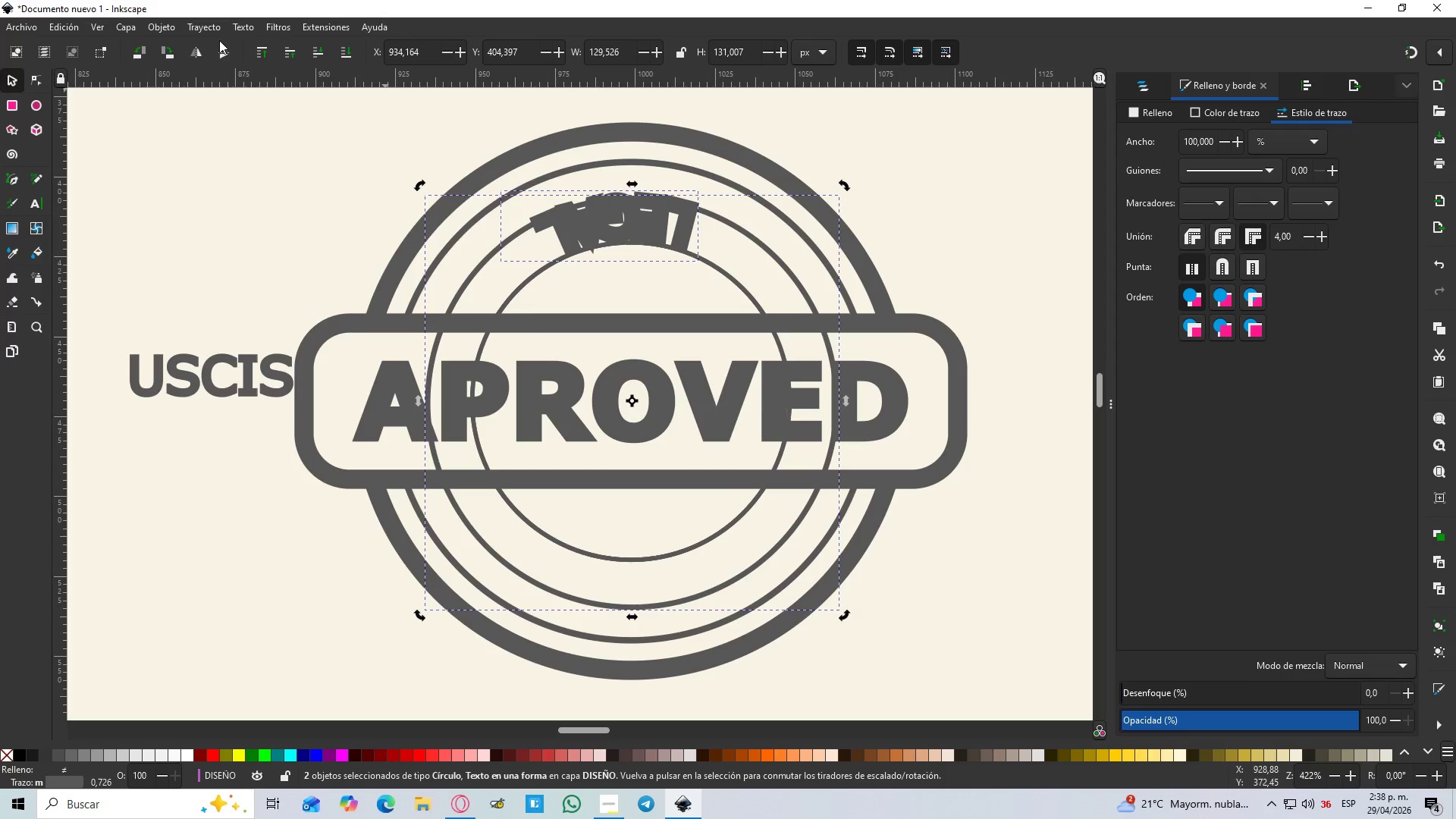 
left_click([199, 52])
 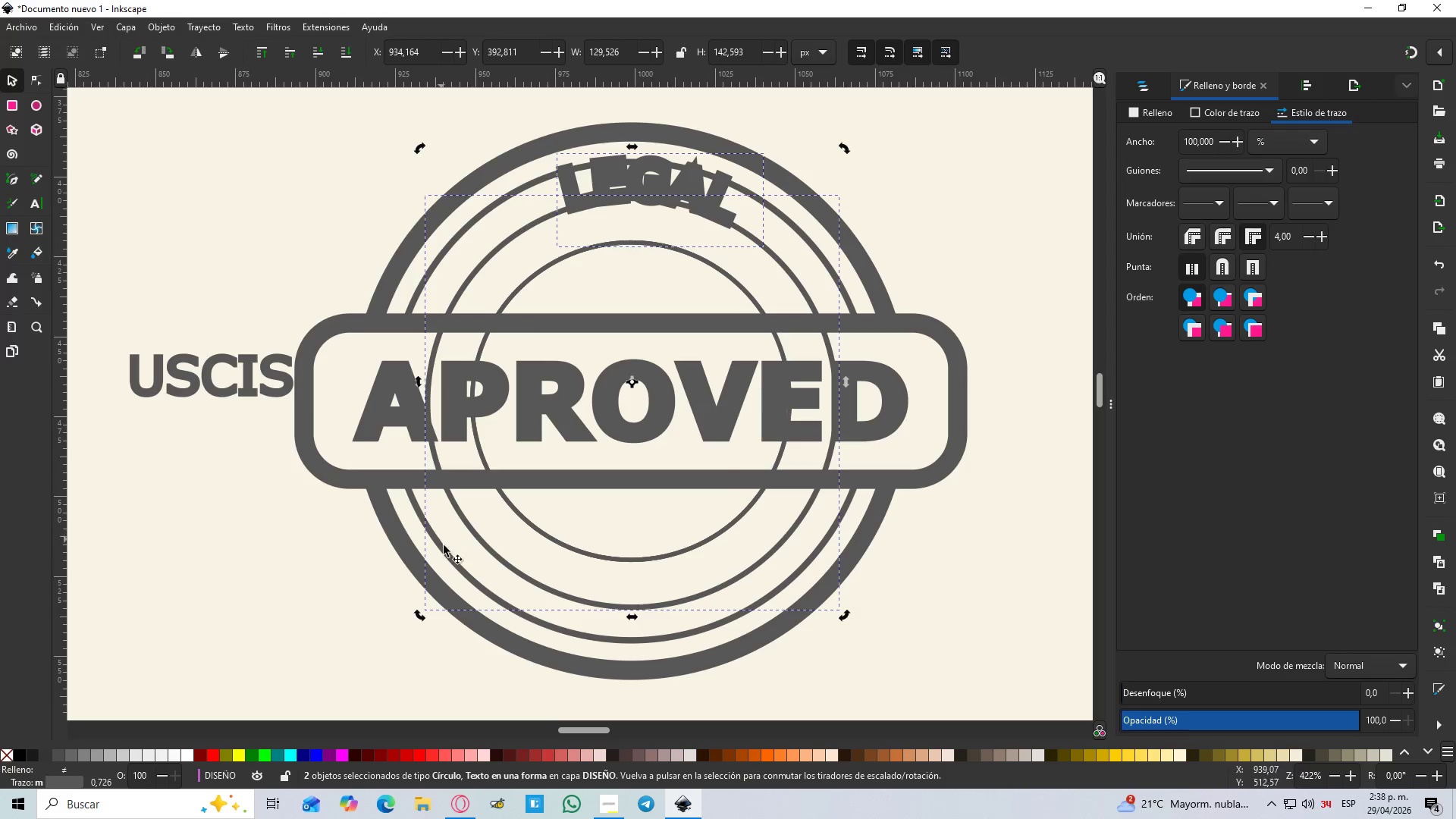 
left_click_drag(start_coordinate=[418, 617], to_coordinate=[462, 630])
 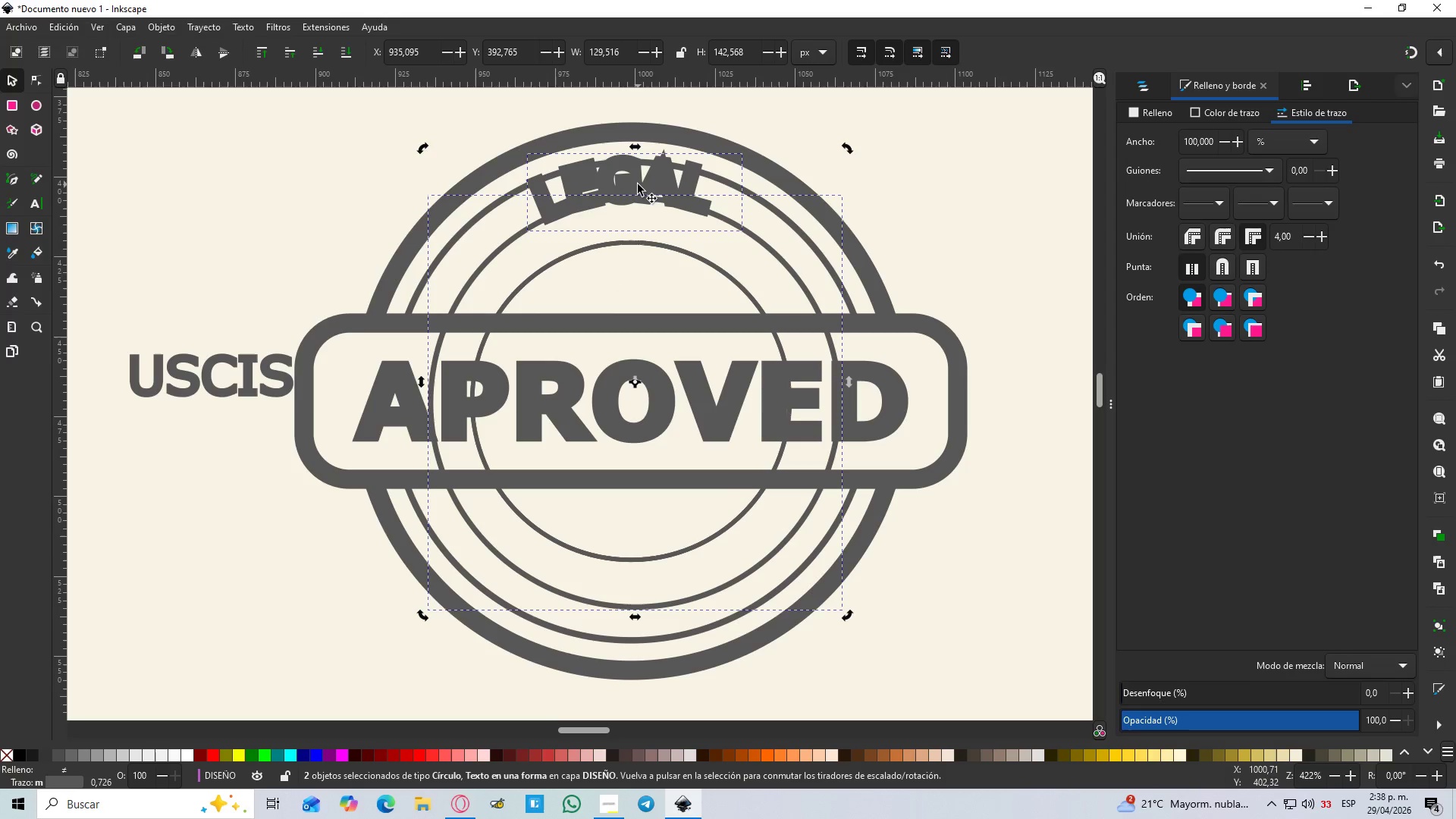 
left_click([641, 185])
 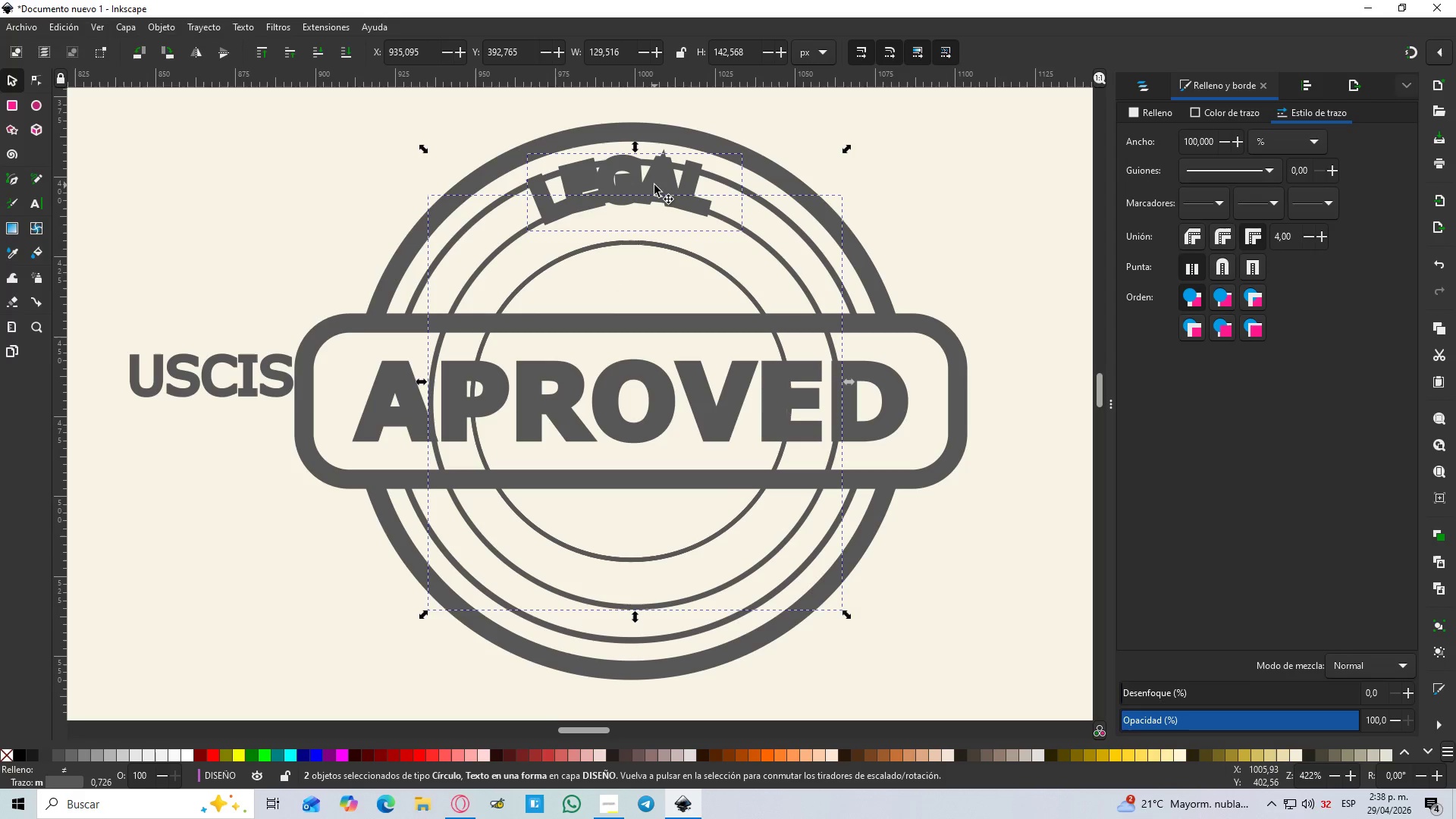 
left_click_drag(start_coordinate=[654, 185], to_coordinate=[657, 214])
 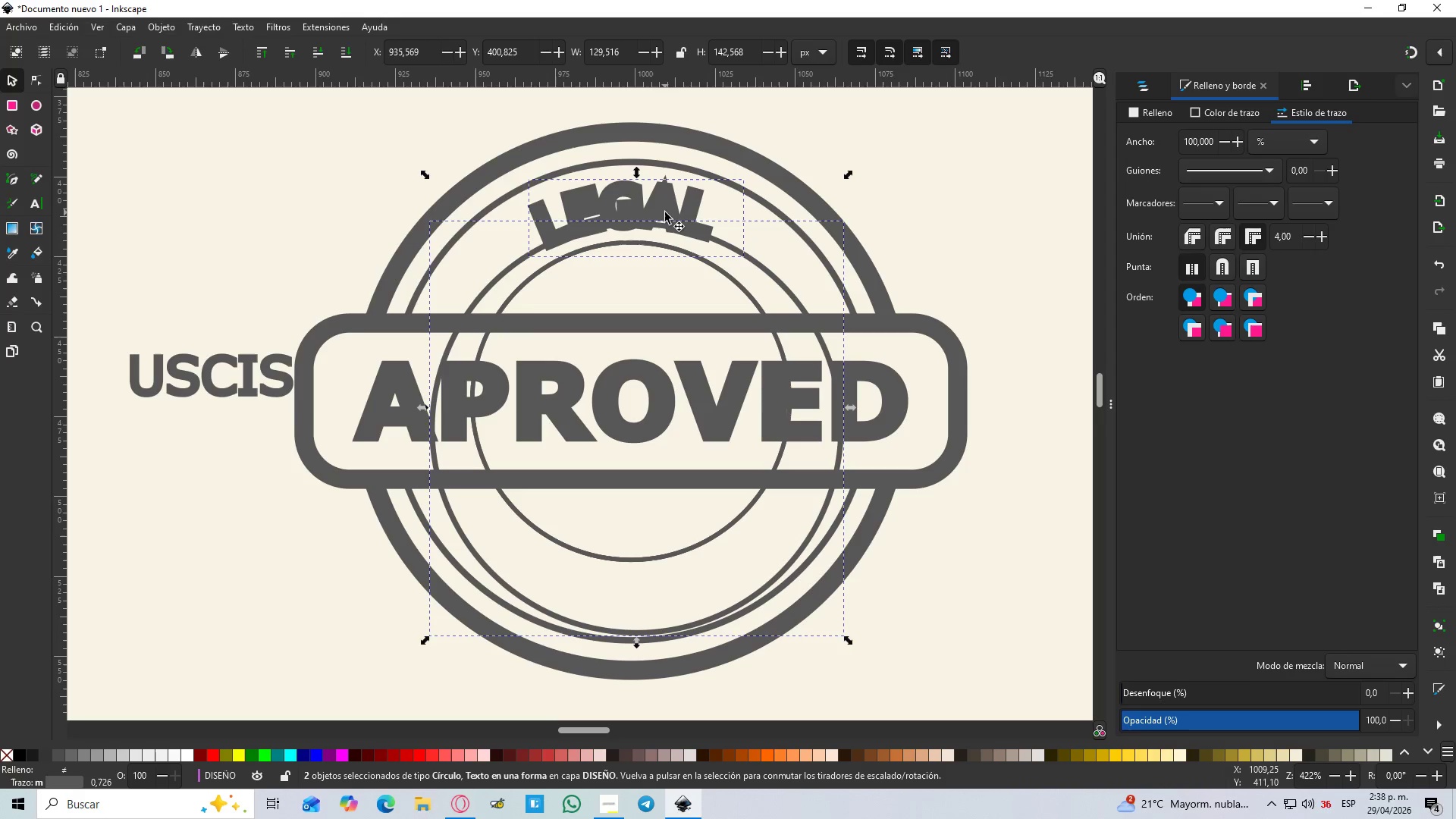 
double_click([665, 212])
 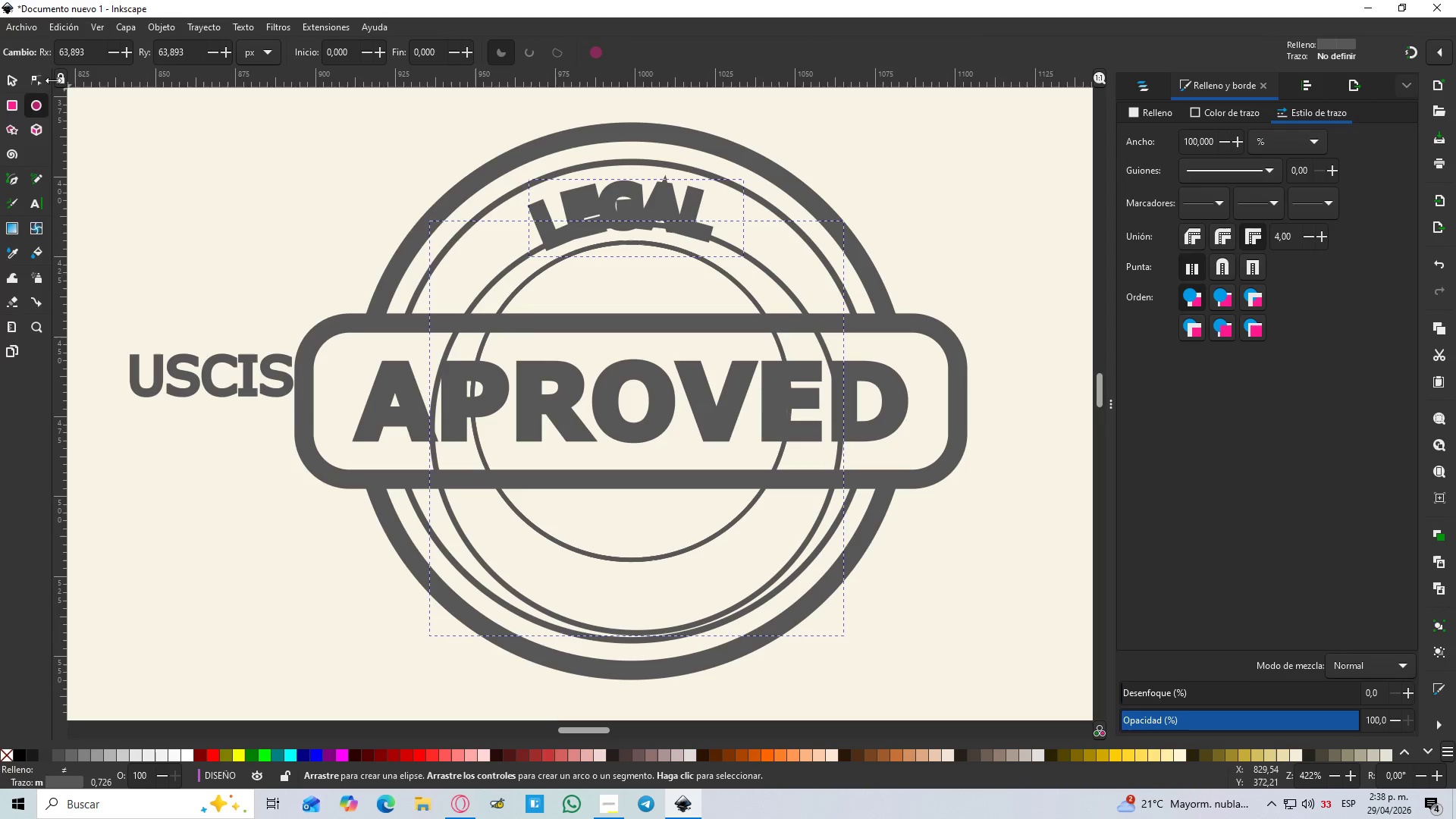 
left_click([17, 77])
 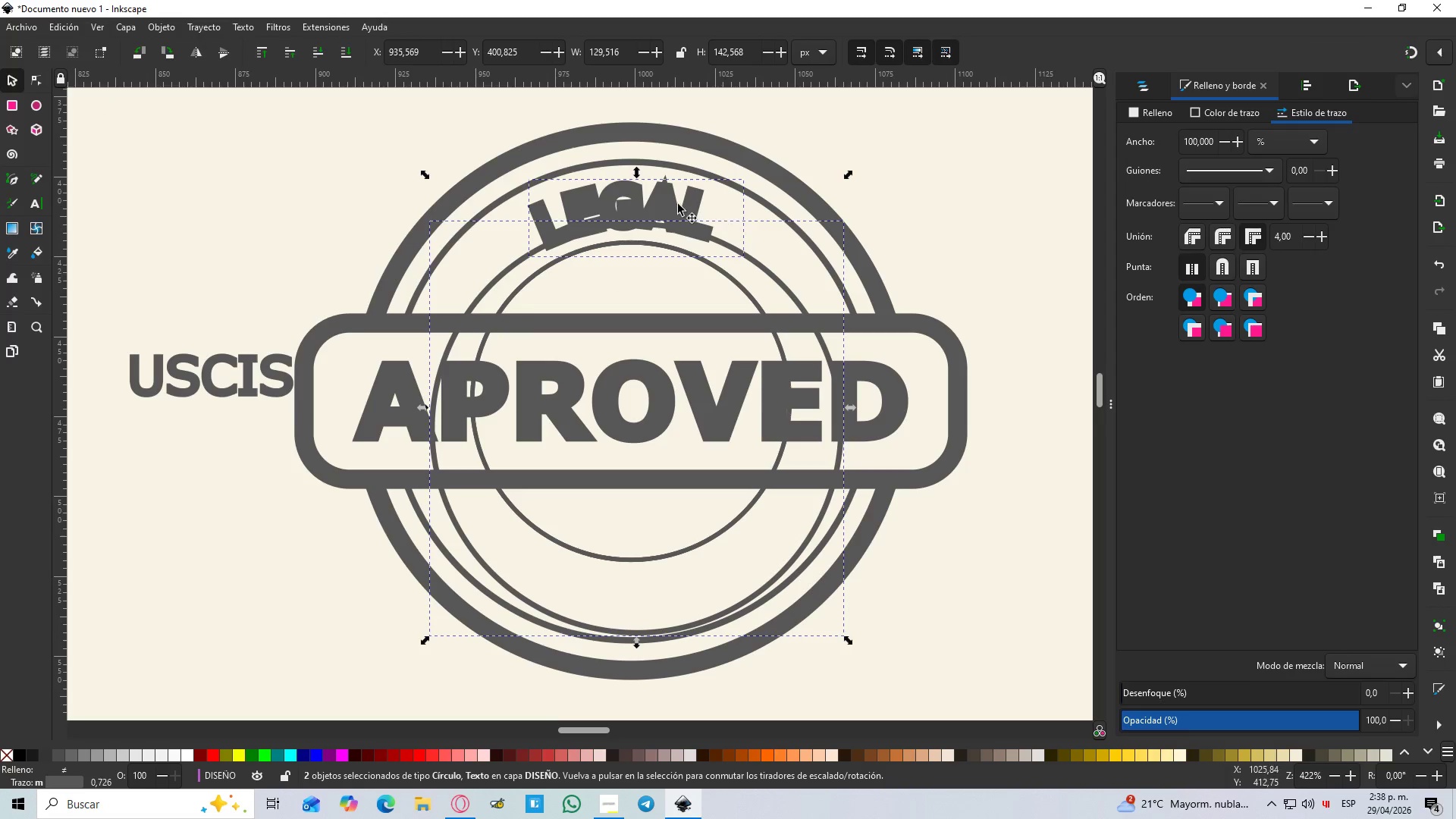 
left_click([674, 203])
 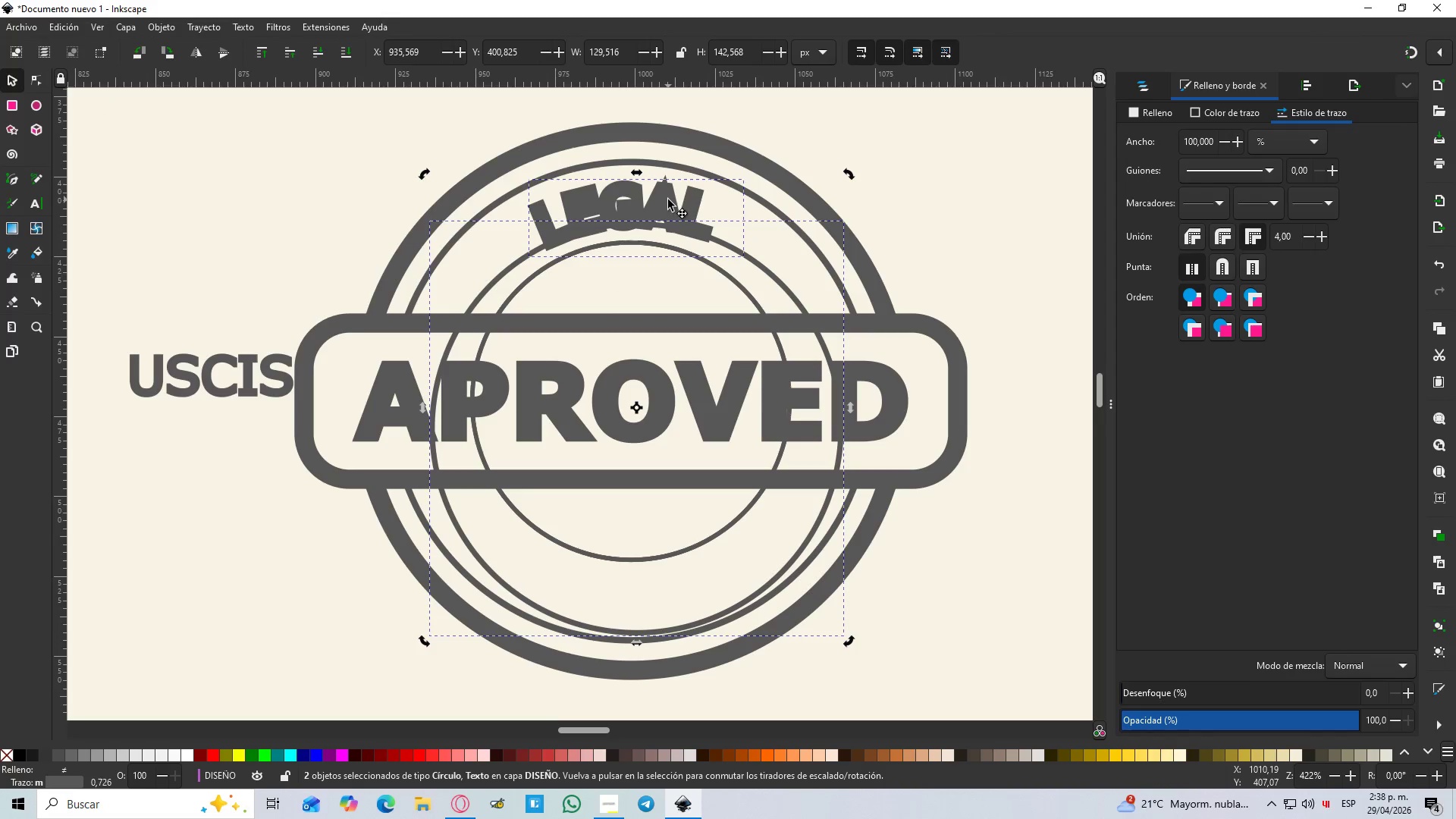 
double_click([668, 199])
 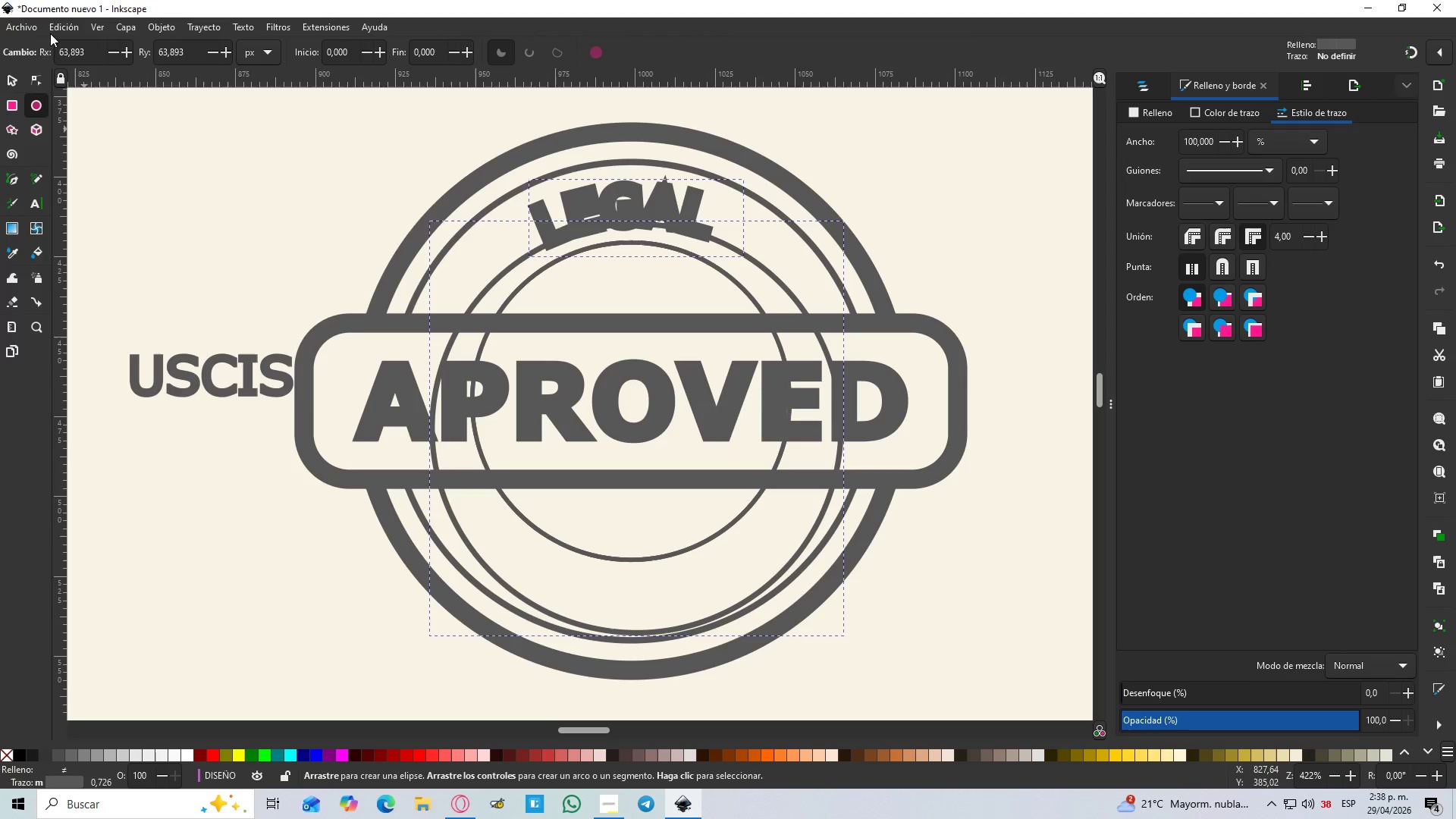 
left_click([2, 75])
 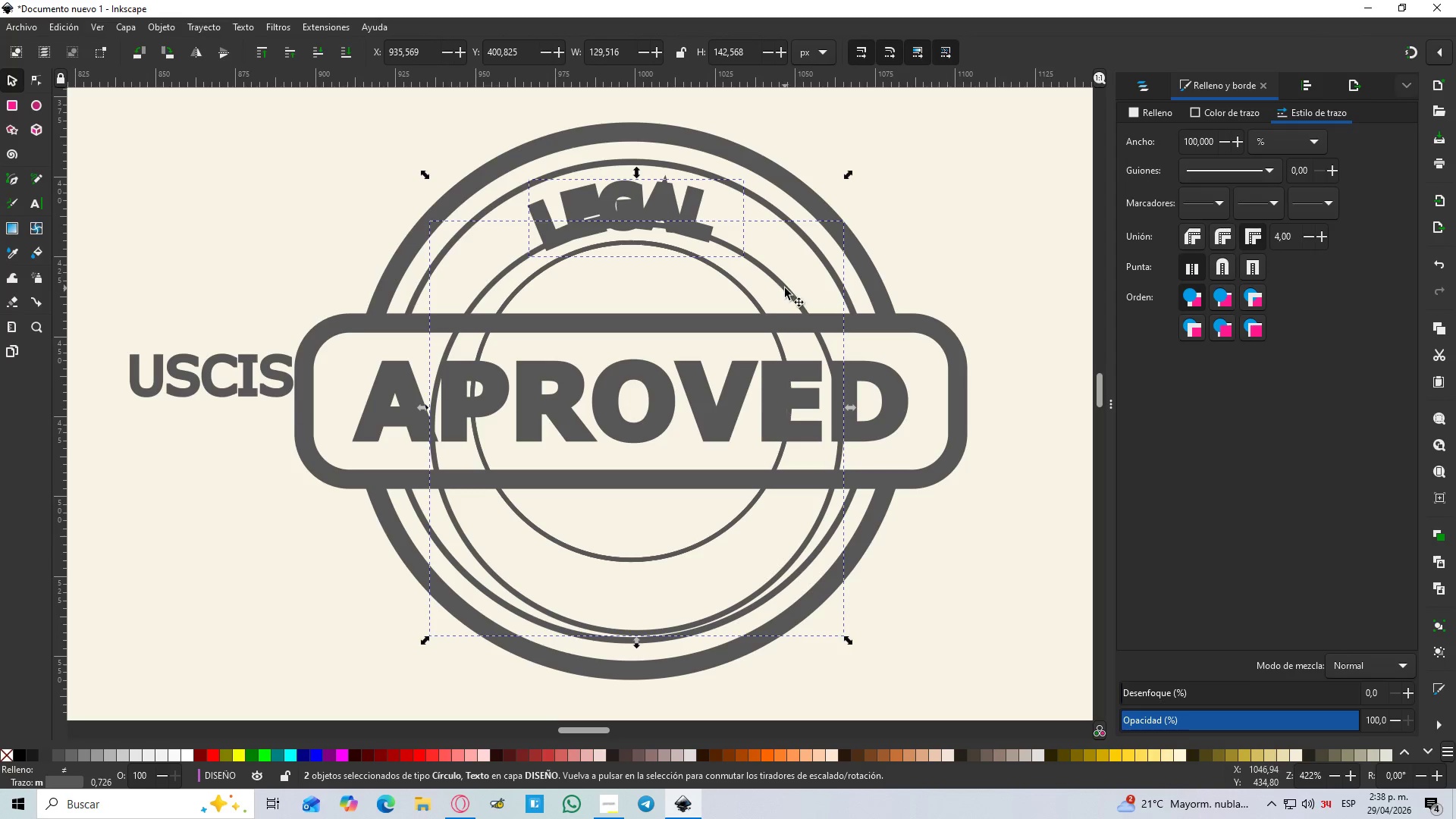 
left_click([785, 290])
 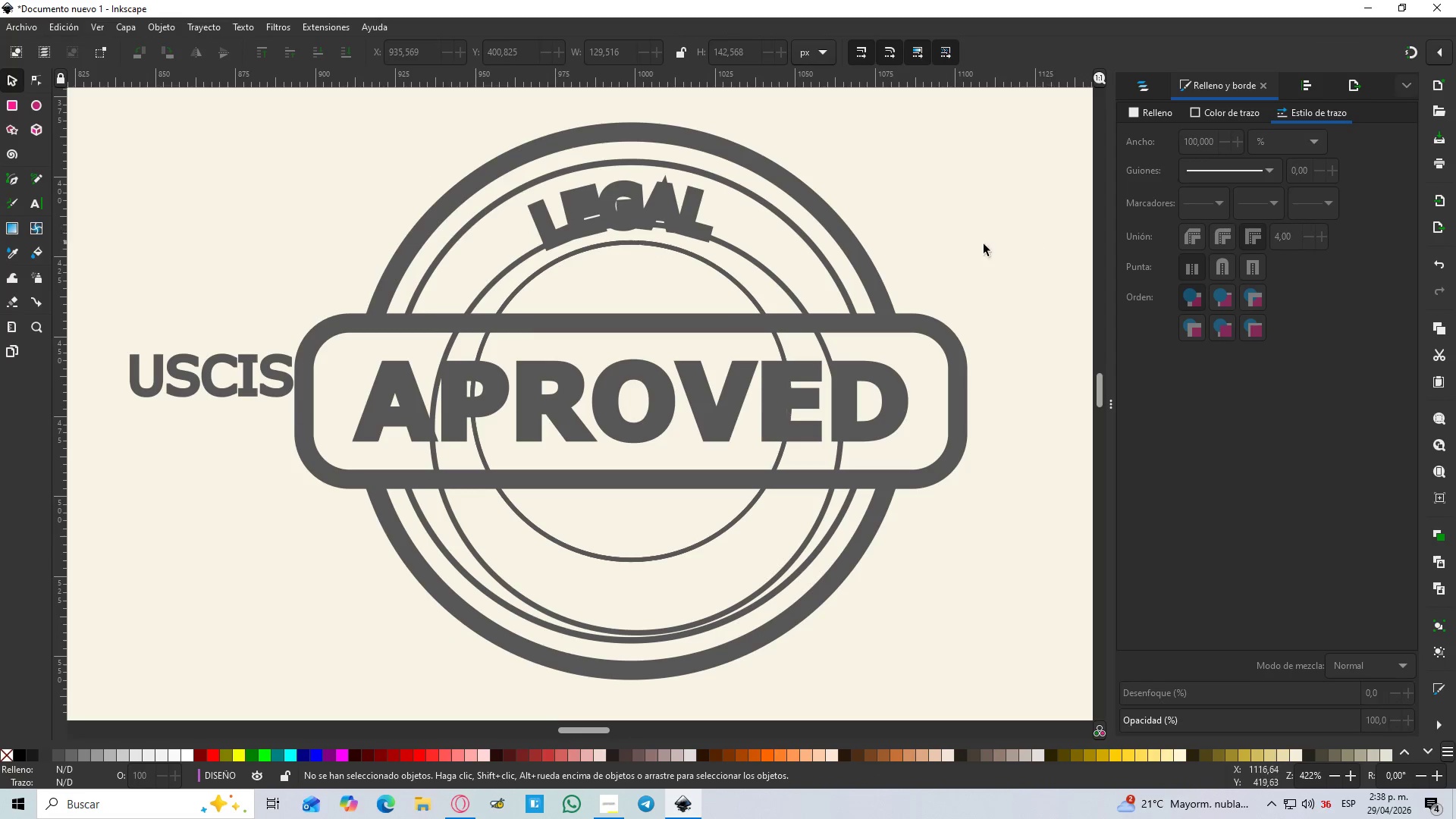 
left_click([738, 246])
 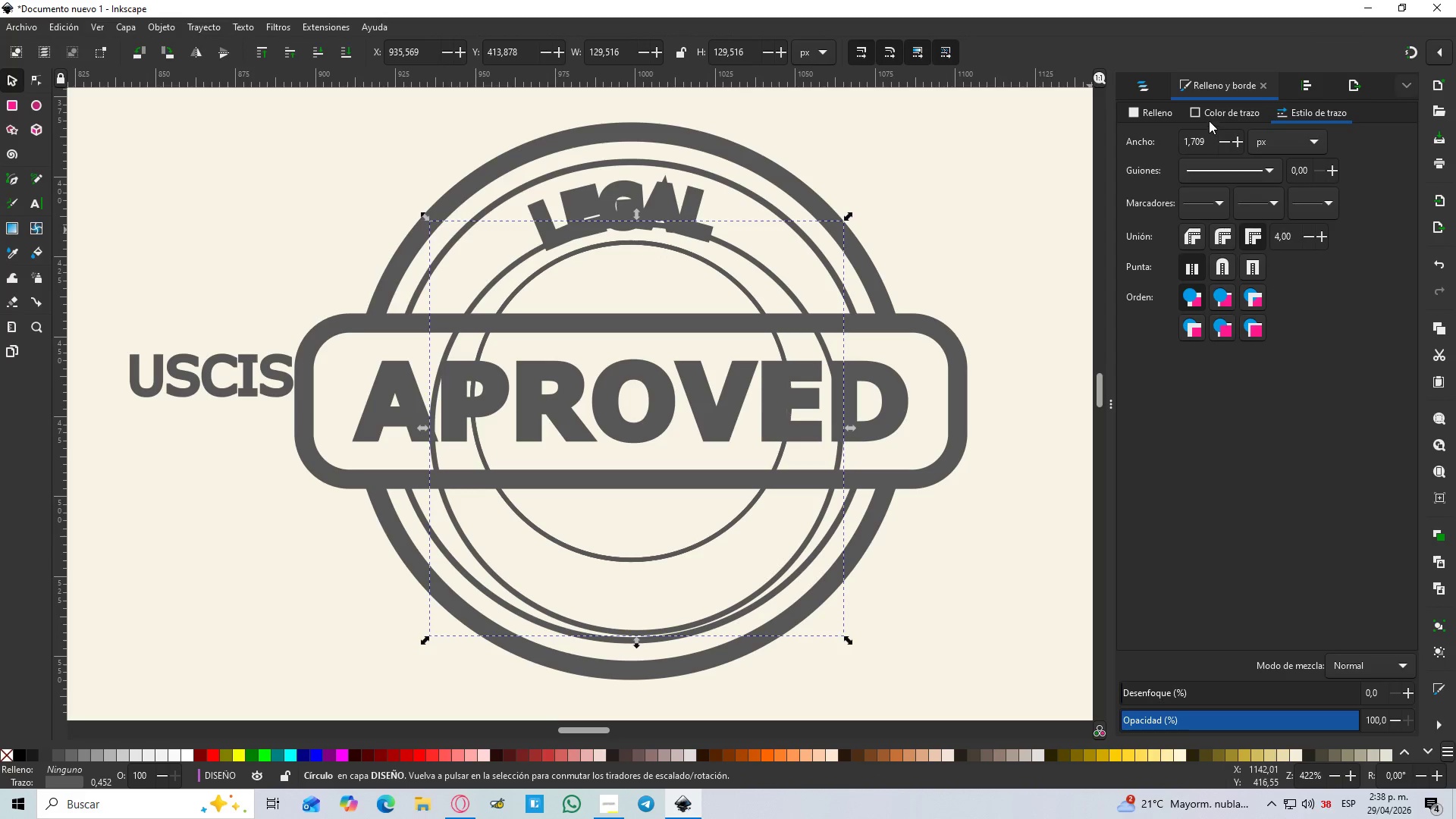 
left_click([1201, 115])
 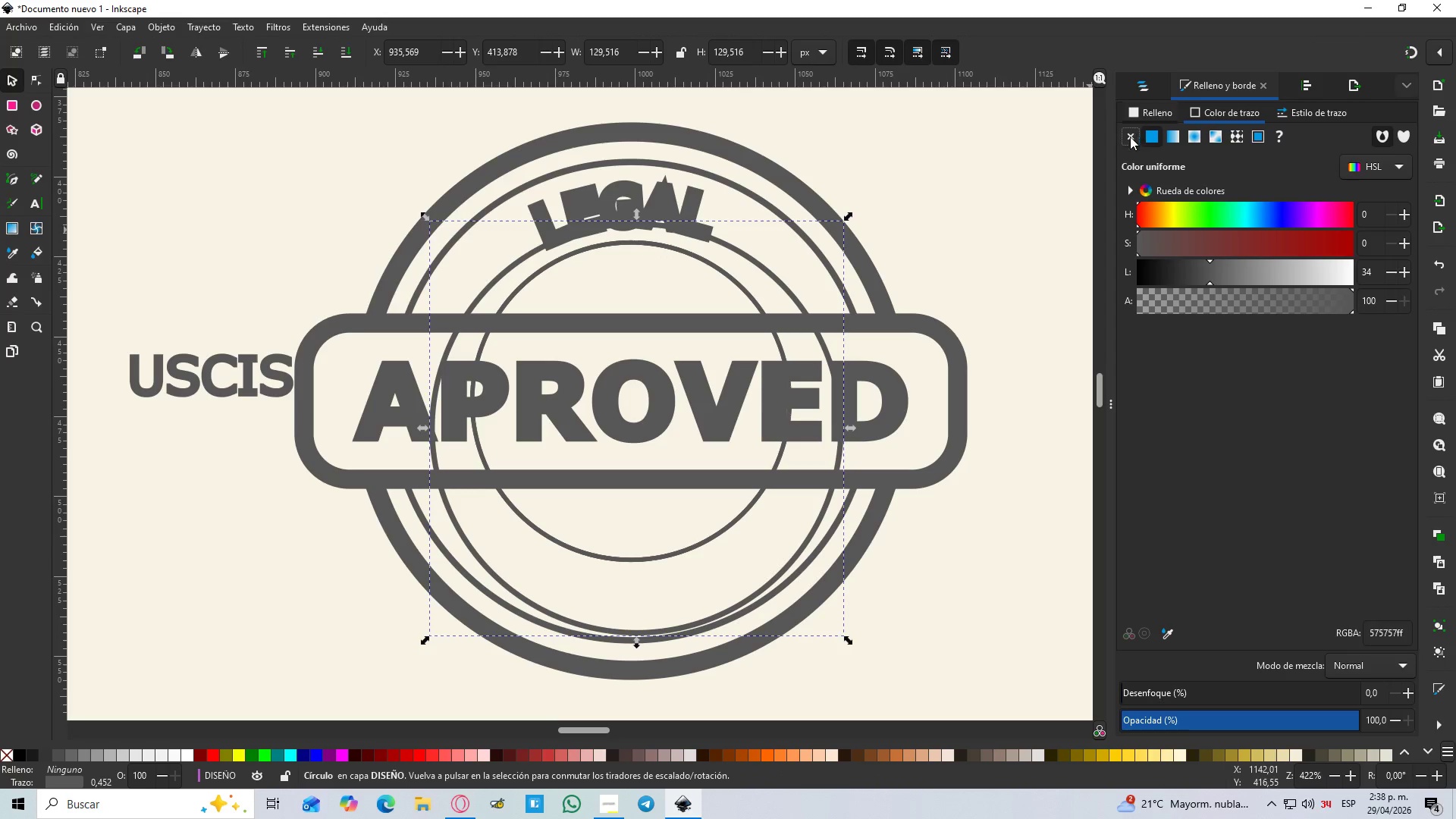 
left_click([1125, 136])
 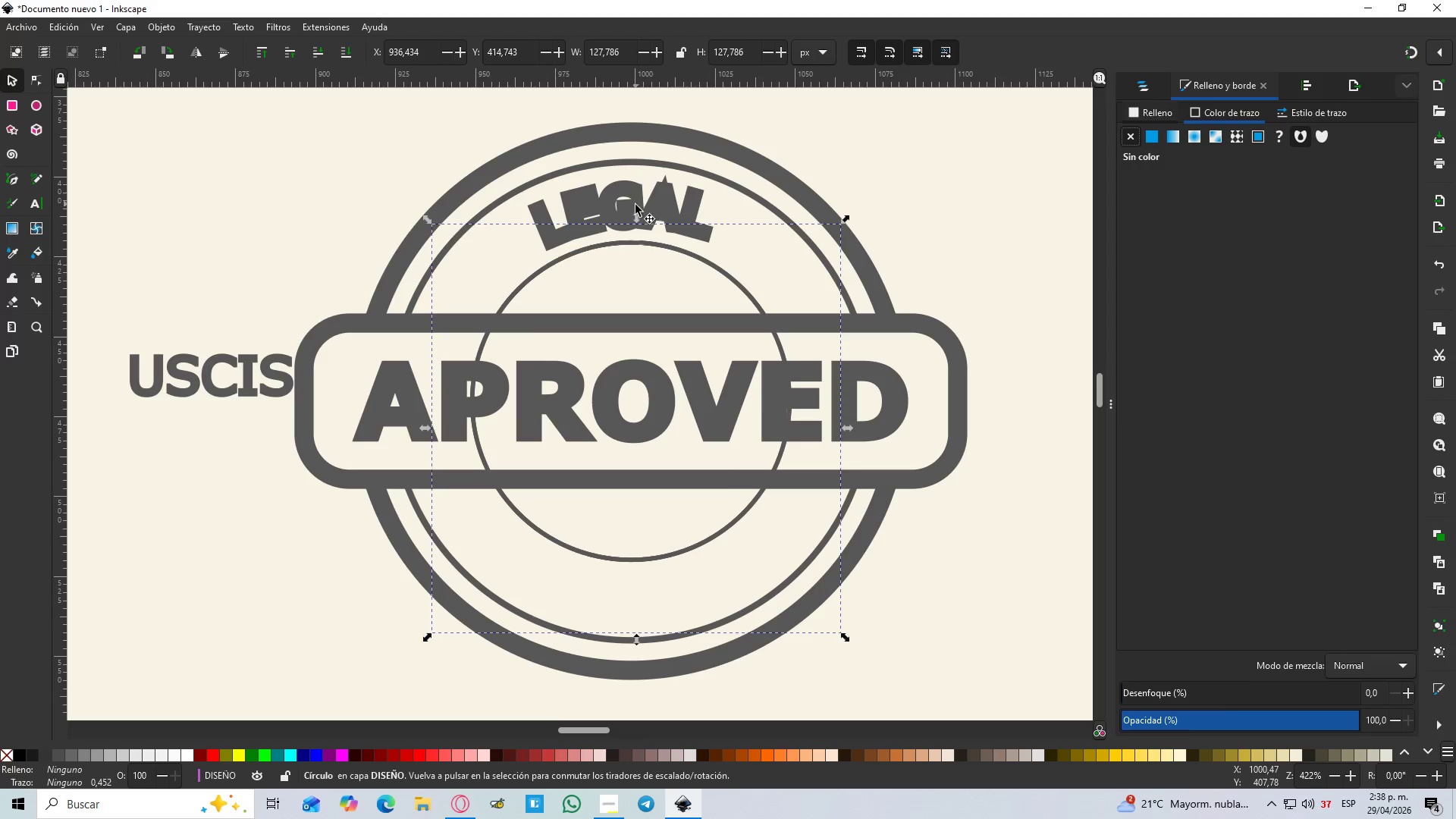 
left_click([657, 195])
 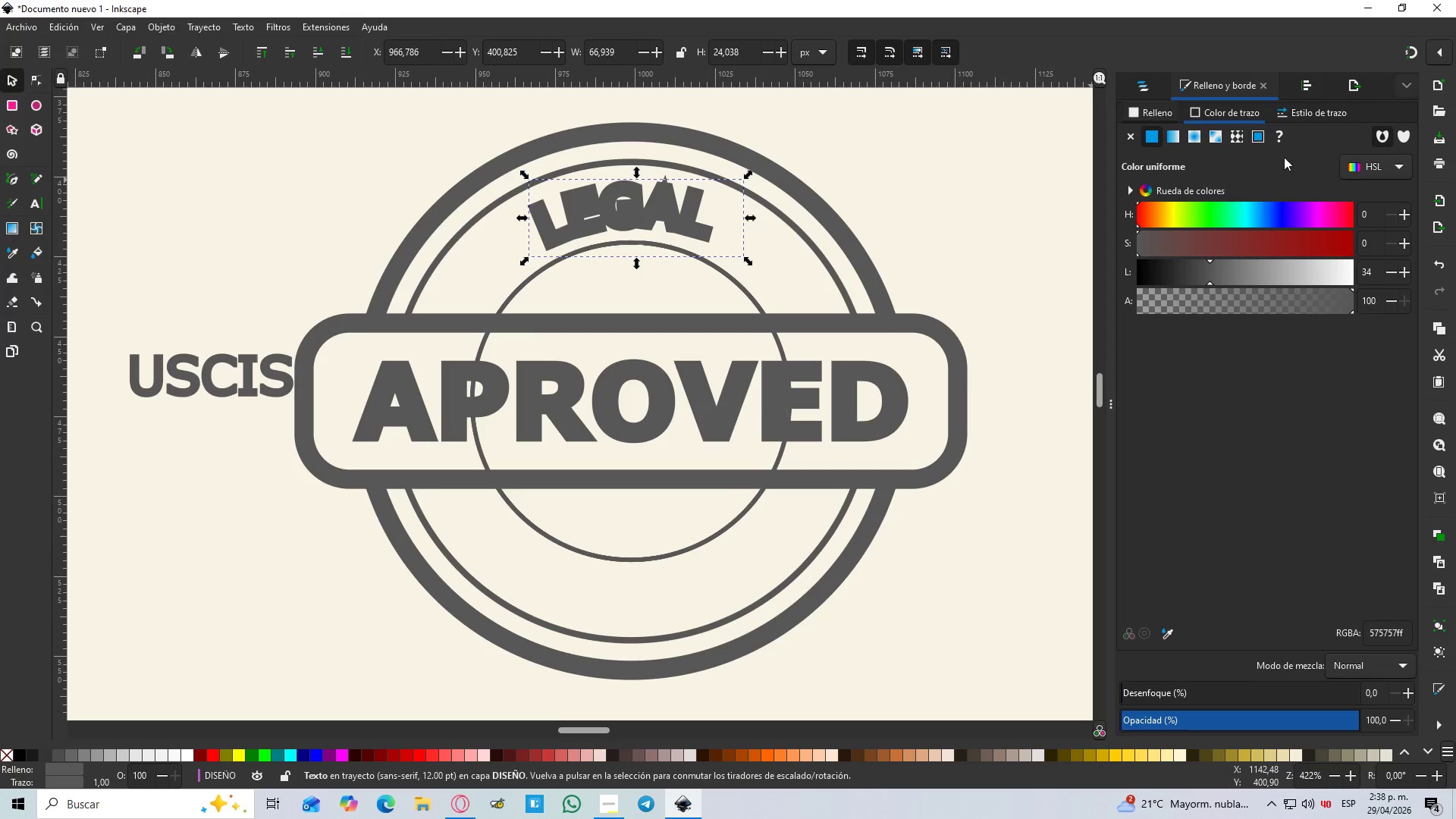 
left_click([1314, 115])
 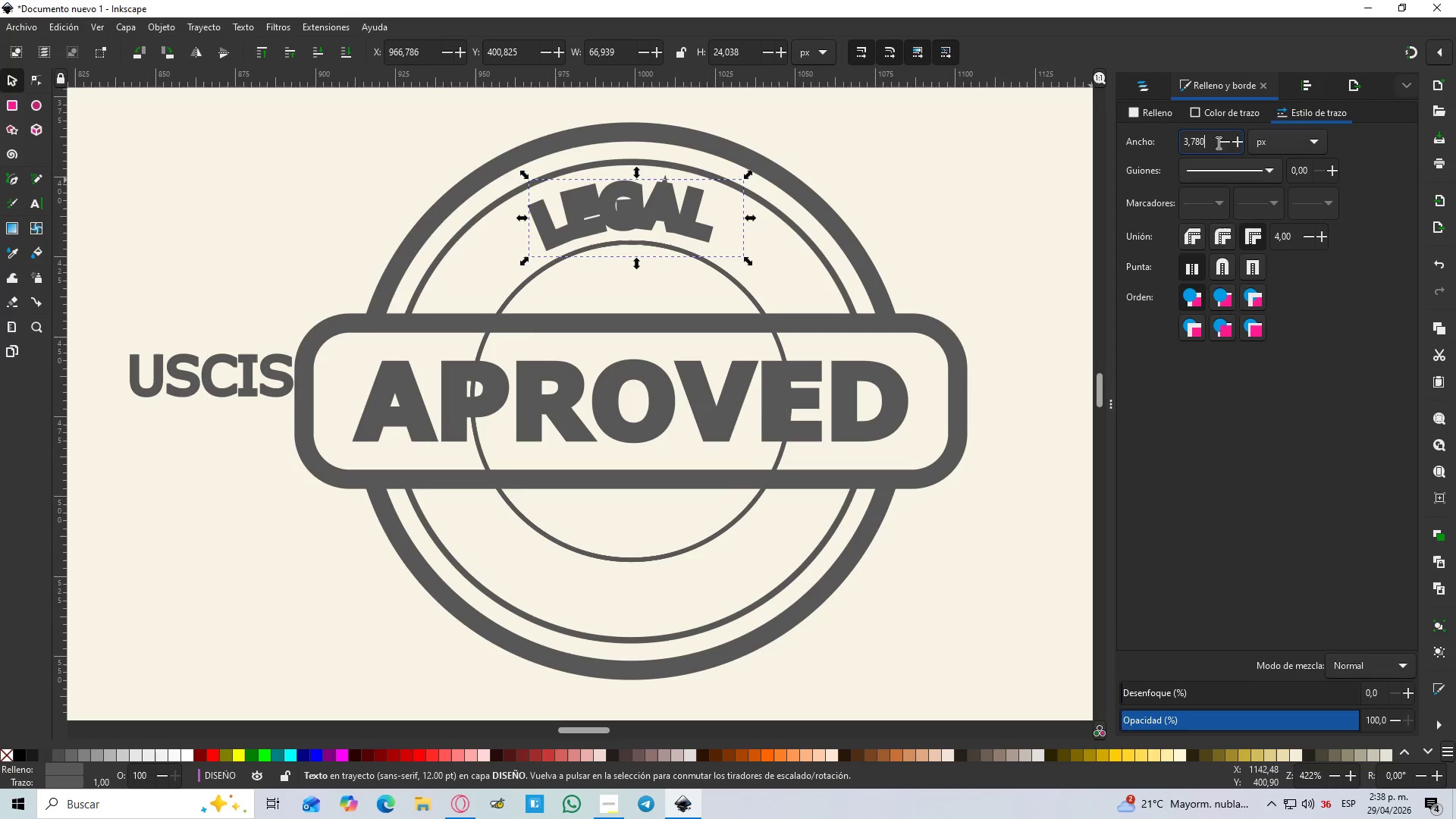 
double_click([1226, 143])
 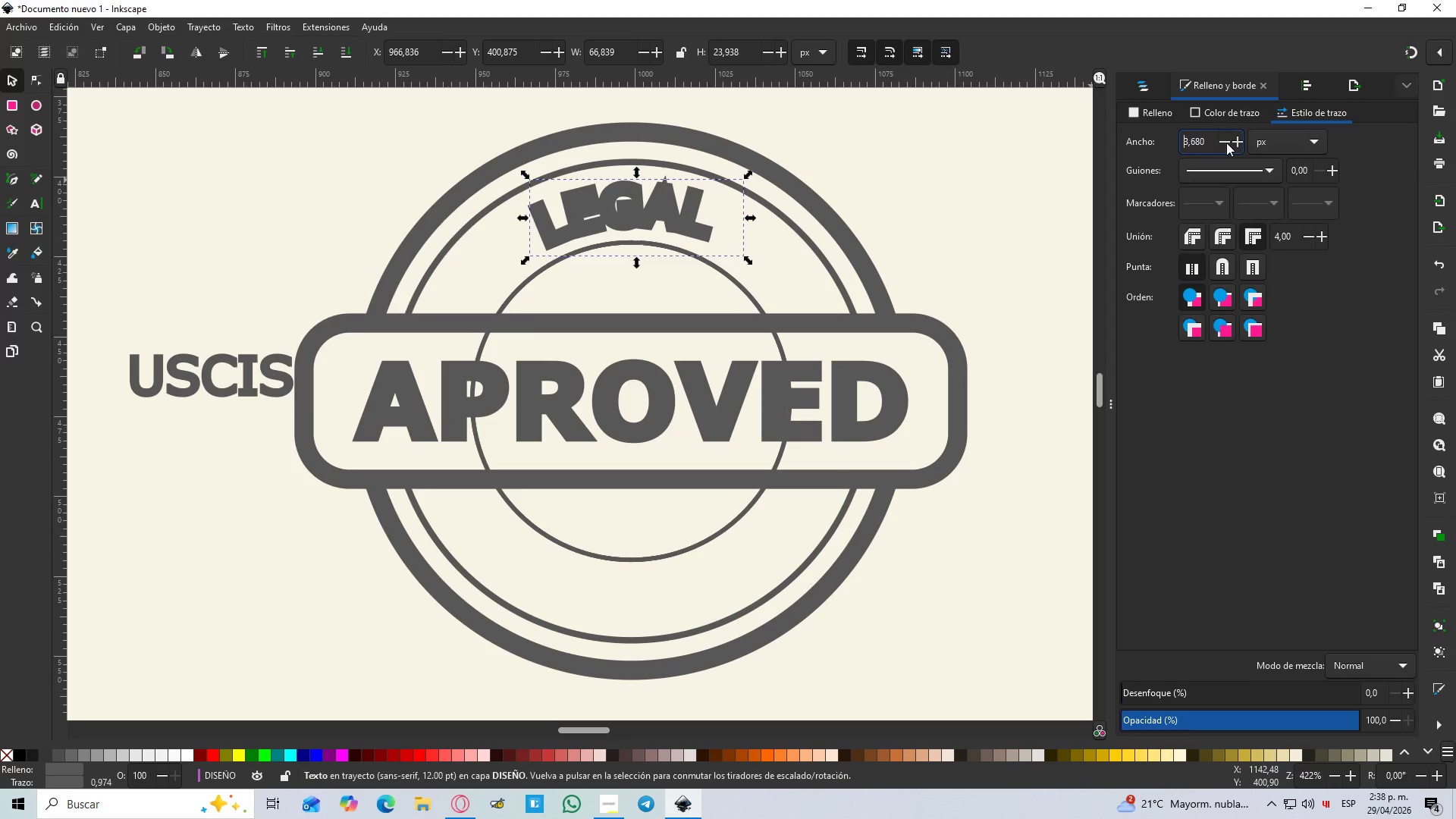 
triple_click([1226, 143])
 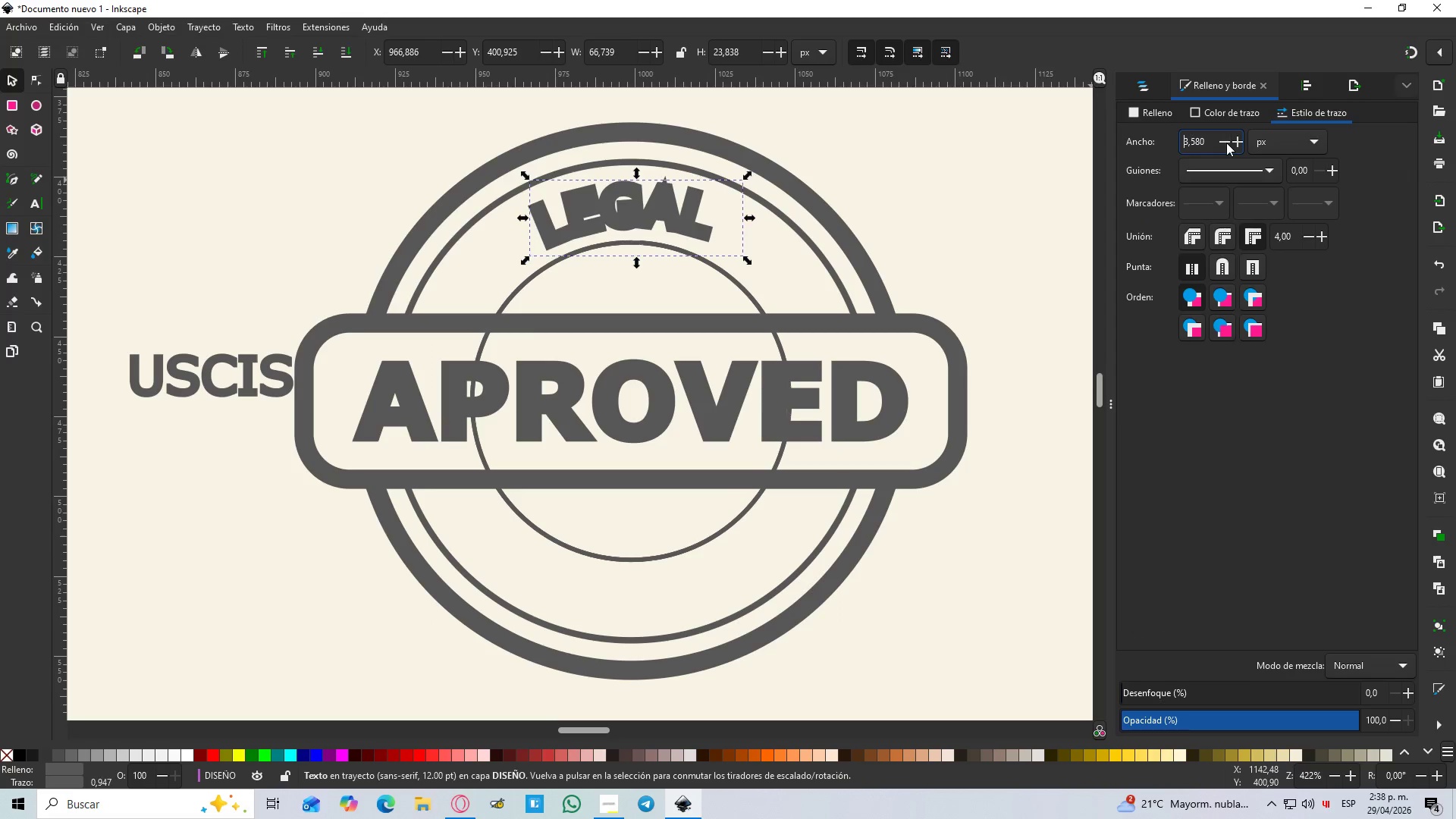 
triple_click([1226, 143])
 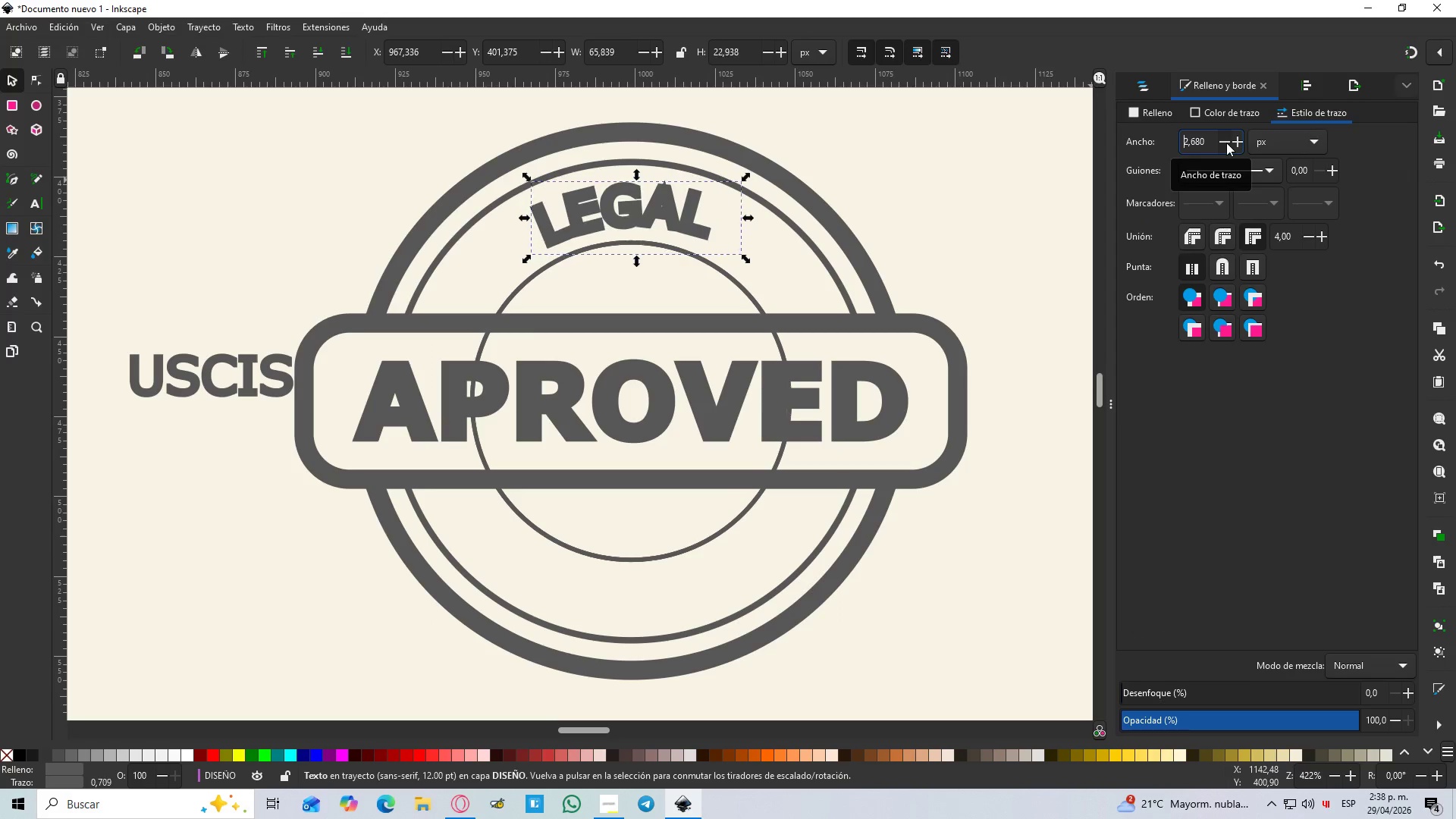 
triple_click([1226, 143])
 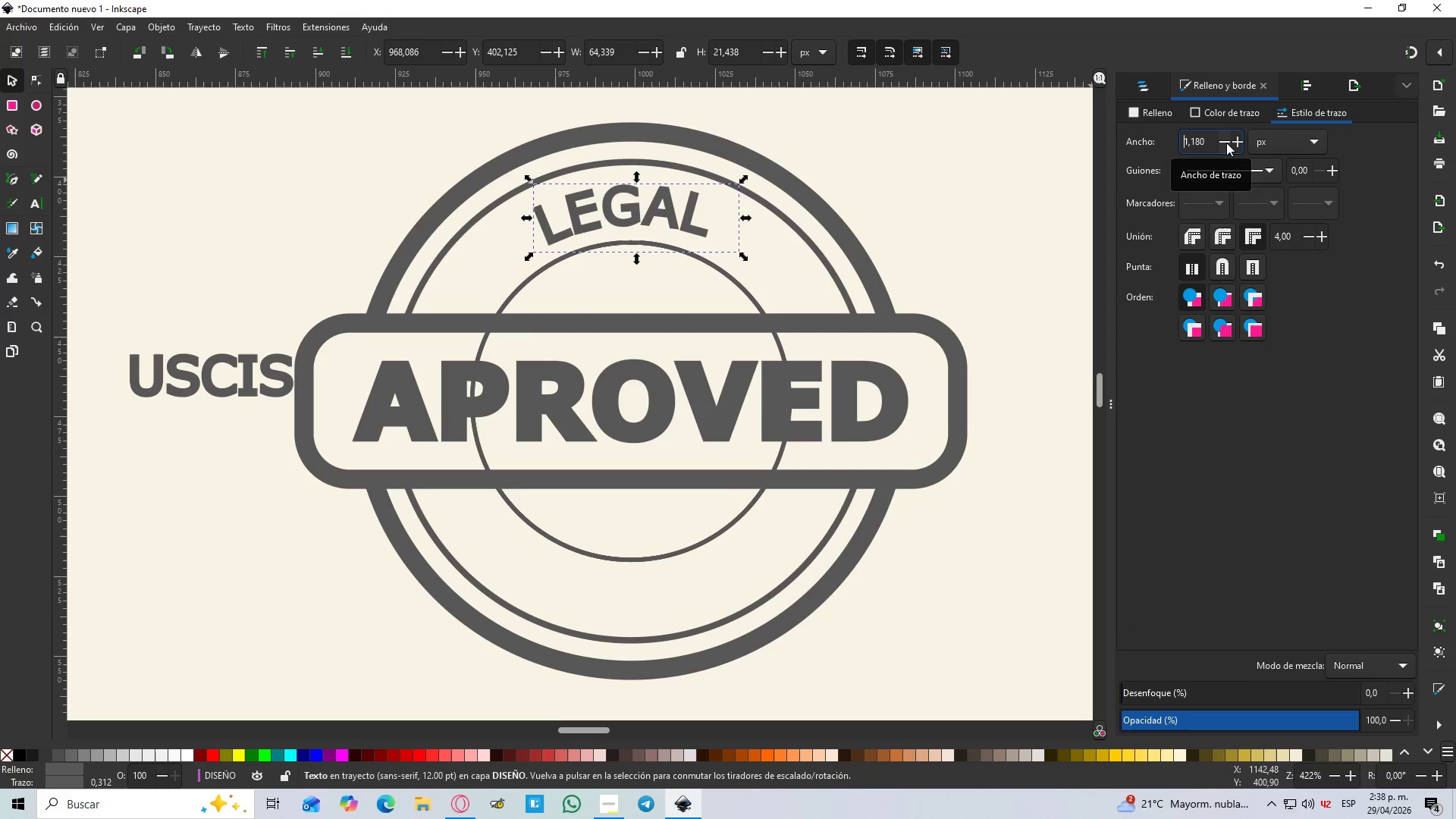 
left_click([1226, 143])
 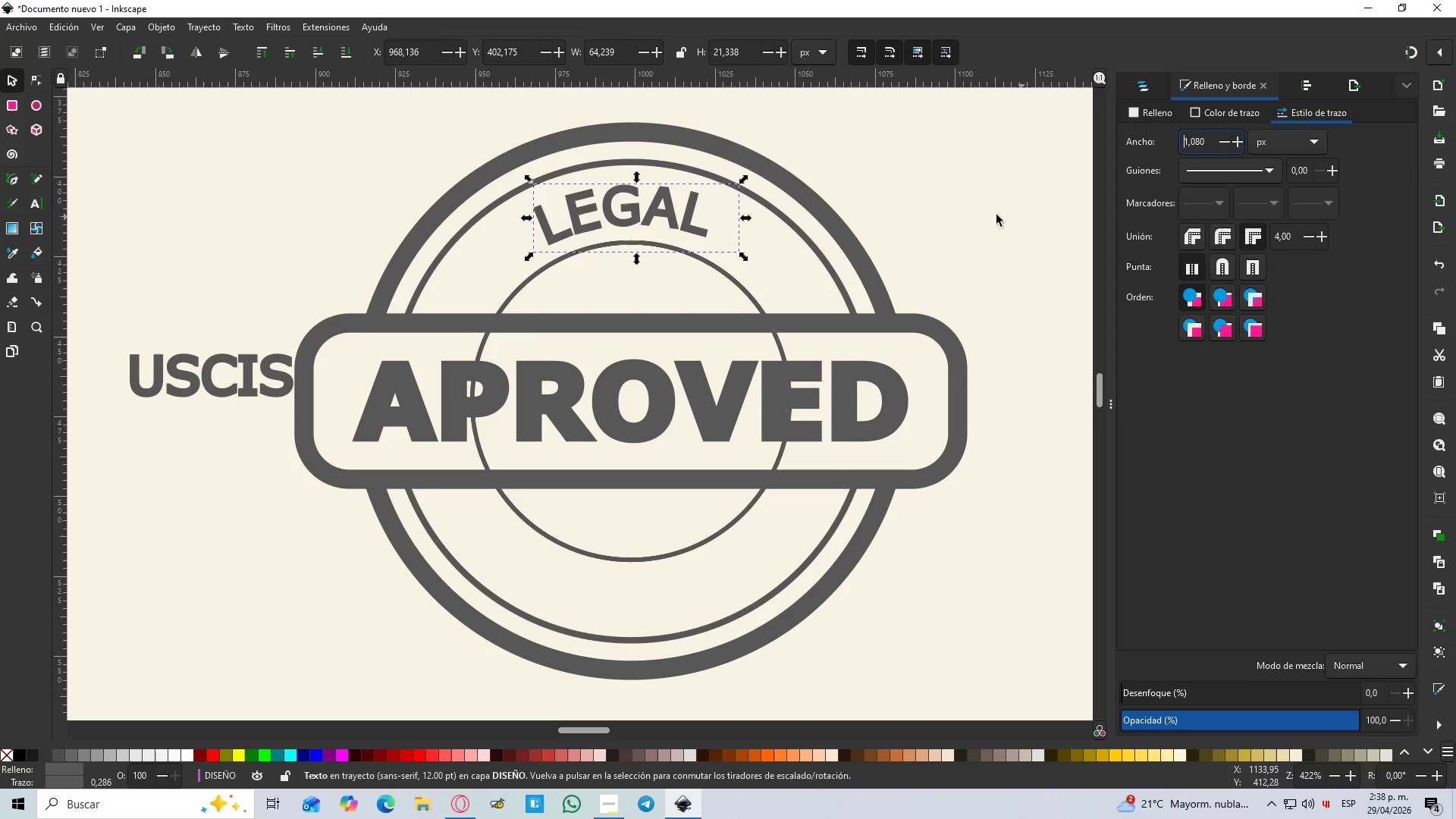 
left_click([966, 209])
 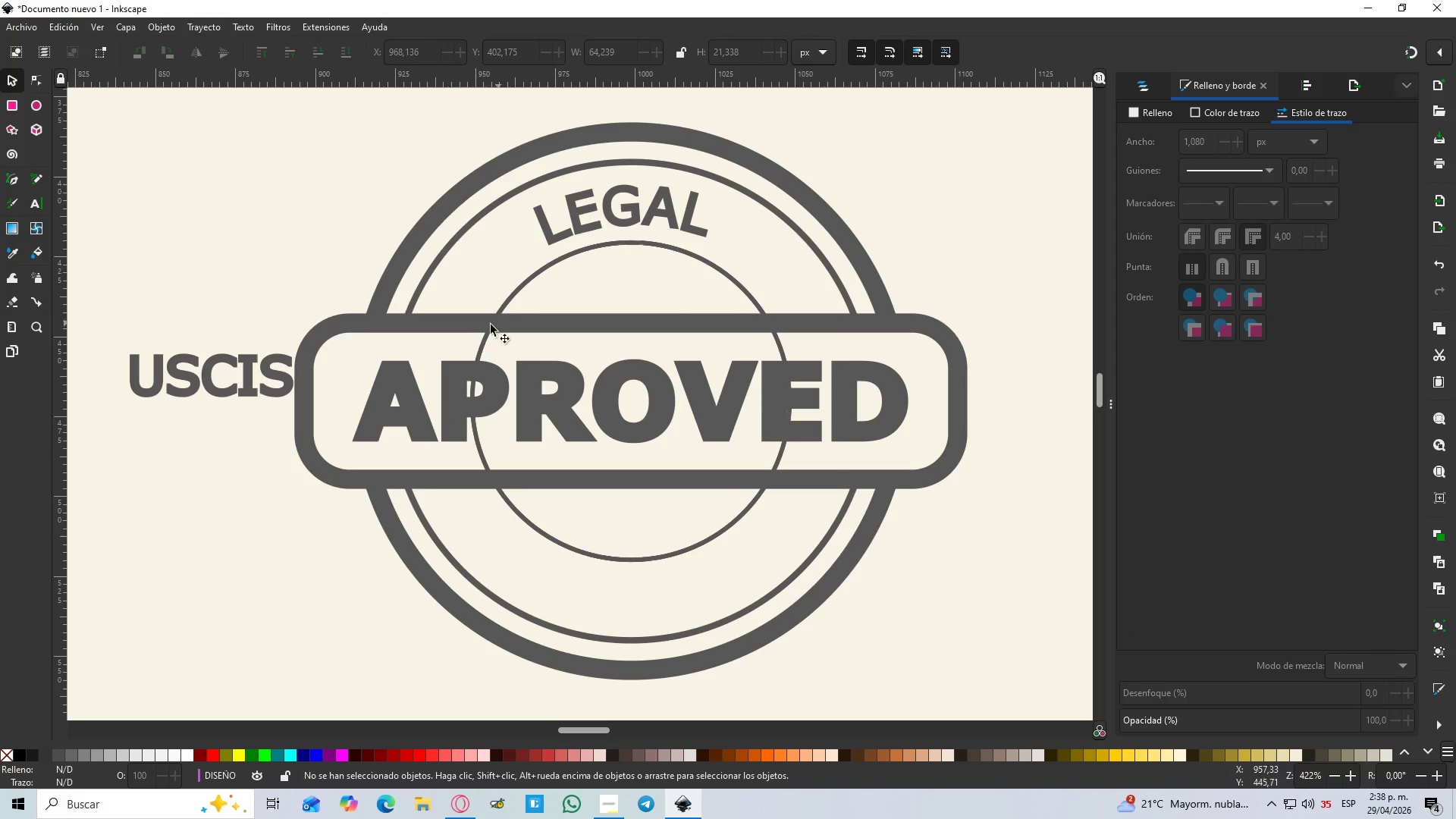 
left_click([247, 388])
 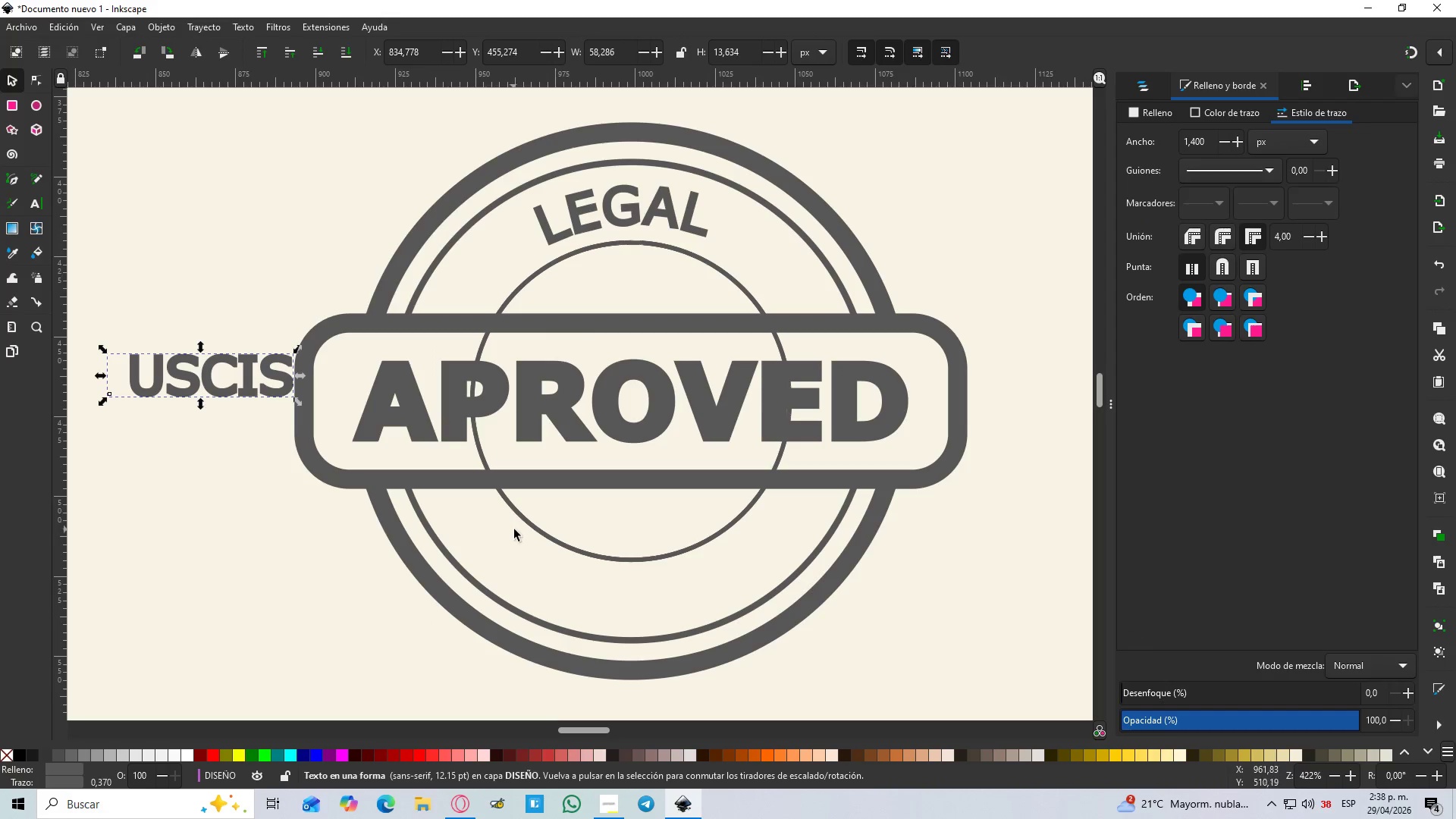 
left_click([528, 526])
 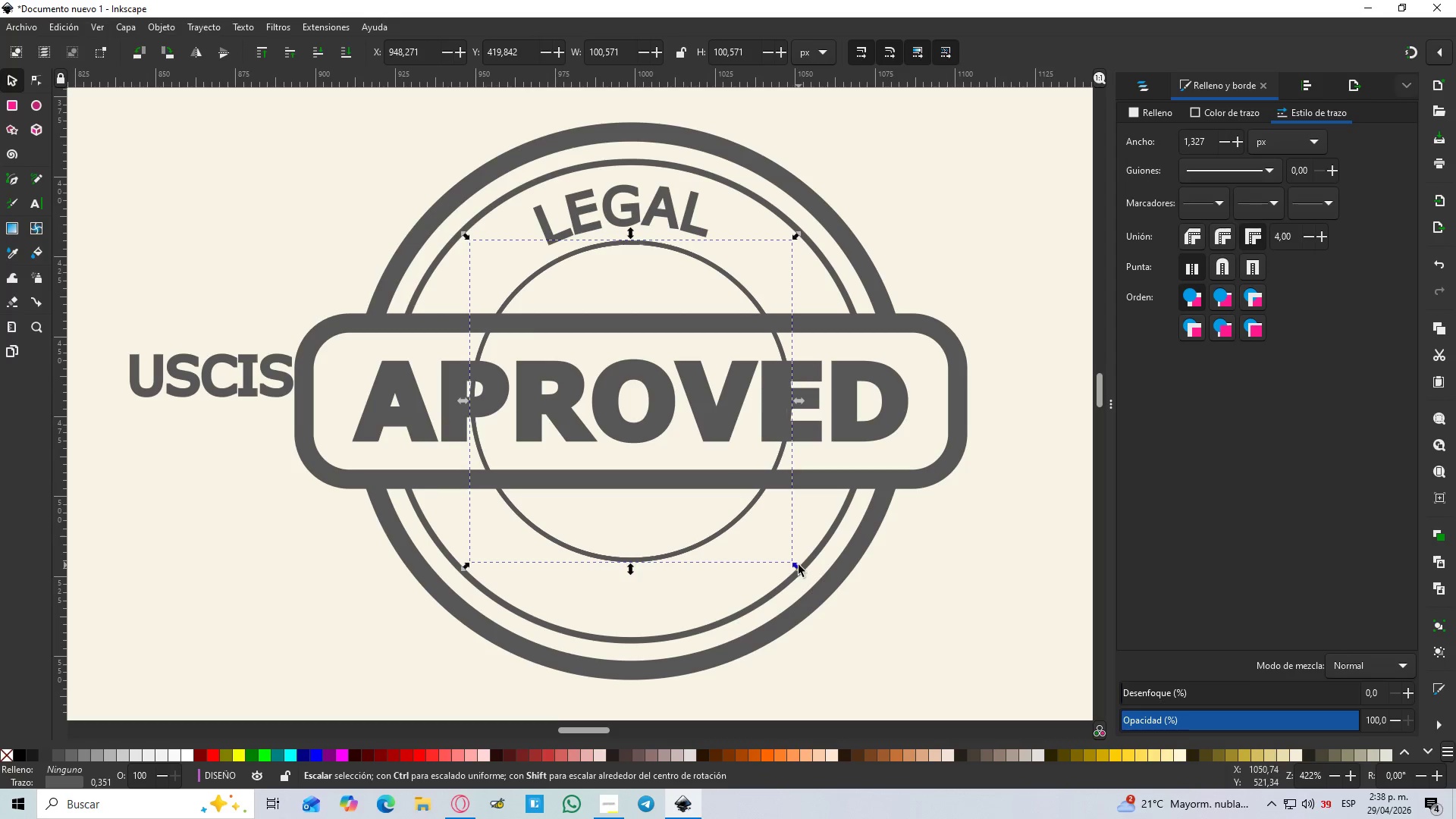 
left_click_drag(start_coordinate=[798, 567], to_coordinate=[841, 605])
 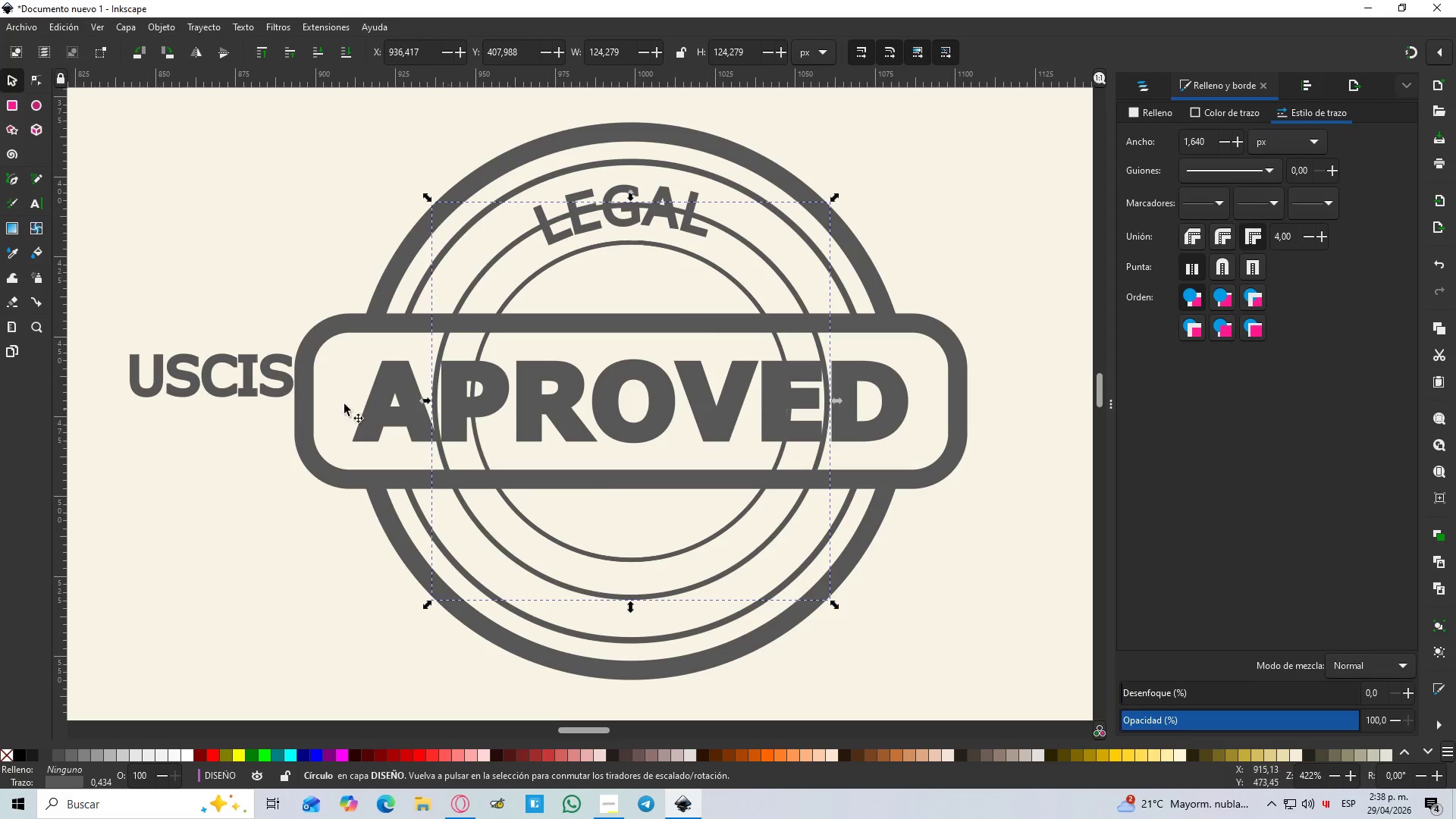 
hold_key(key=ControlLeft, duration=2.12)
 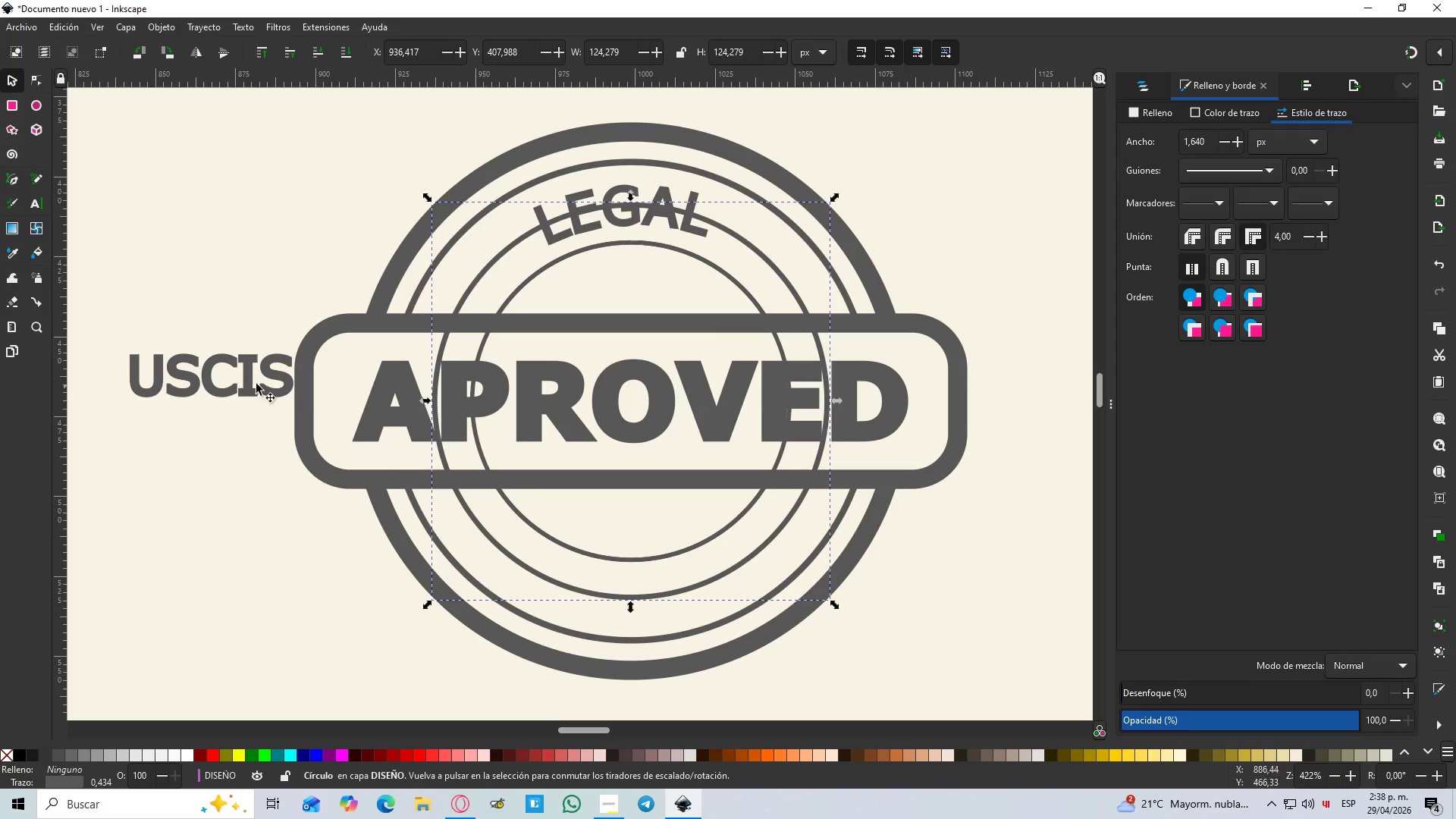 
hold_key(key=ShiftLeft, duration=1.5)
 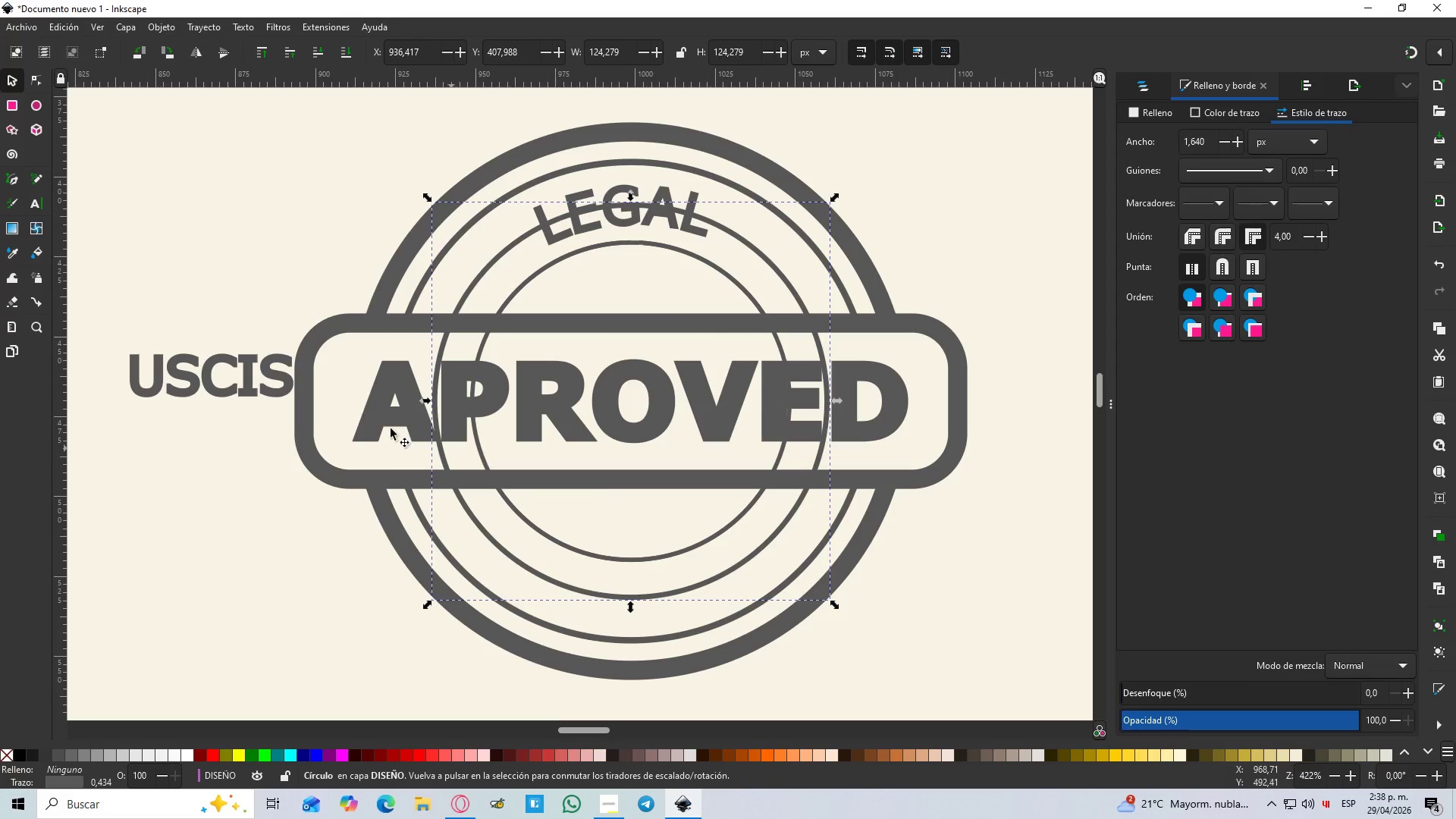 
key(Control+Shift+ShiftLeft)
 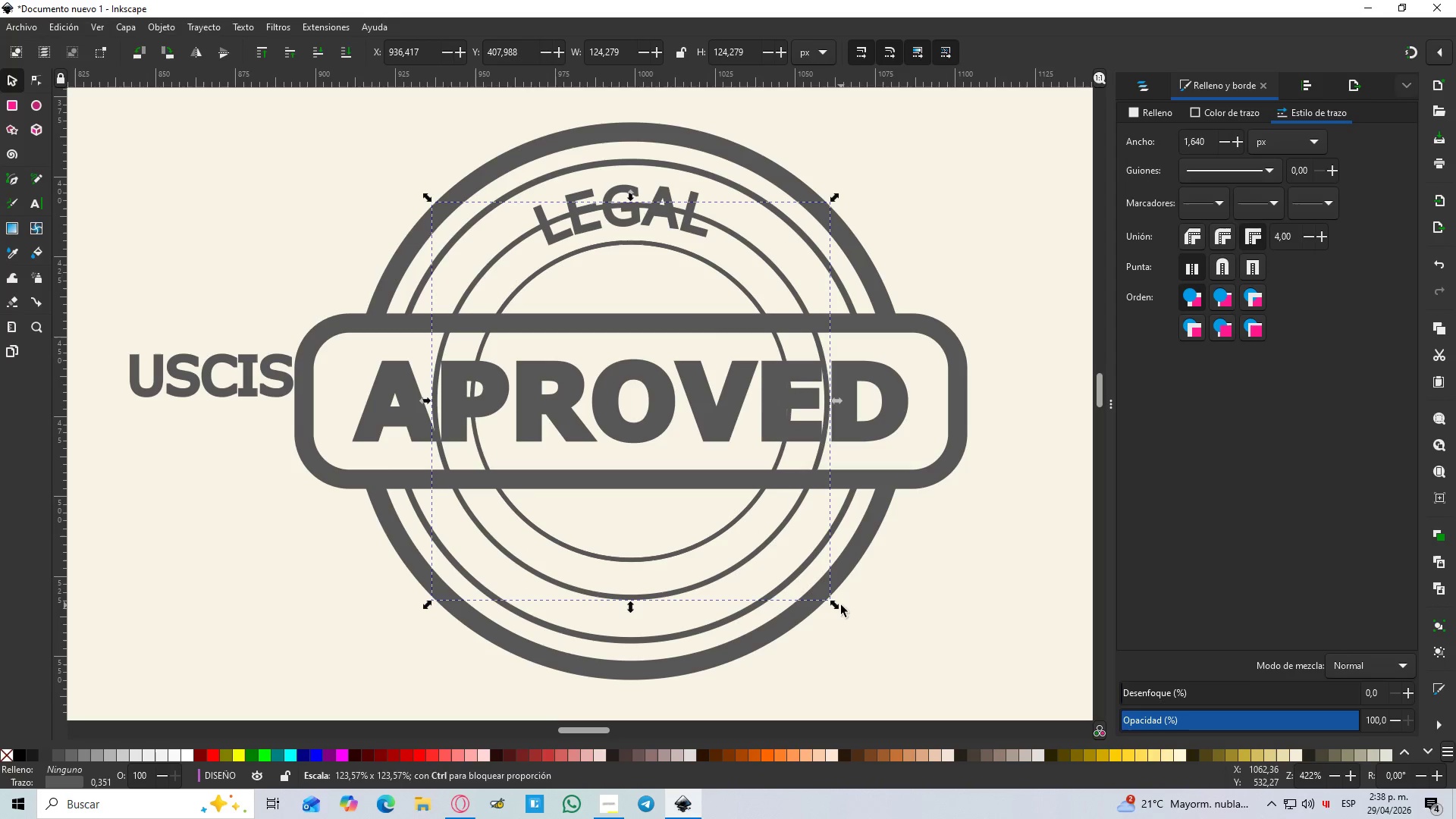 
key(Control+Shift+ShiftLeft)
 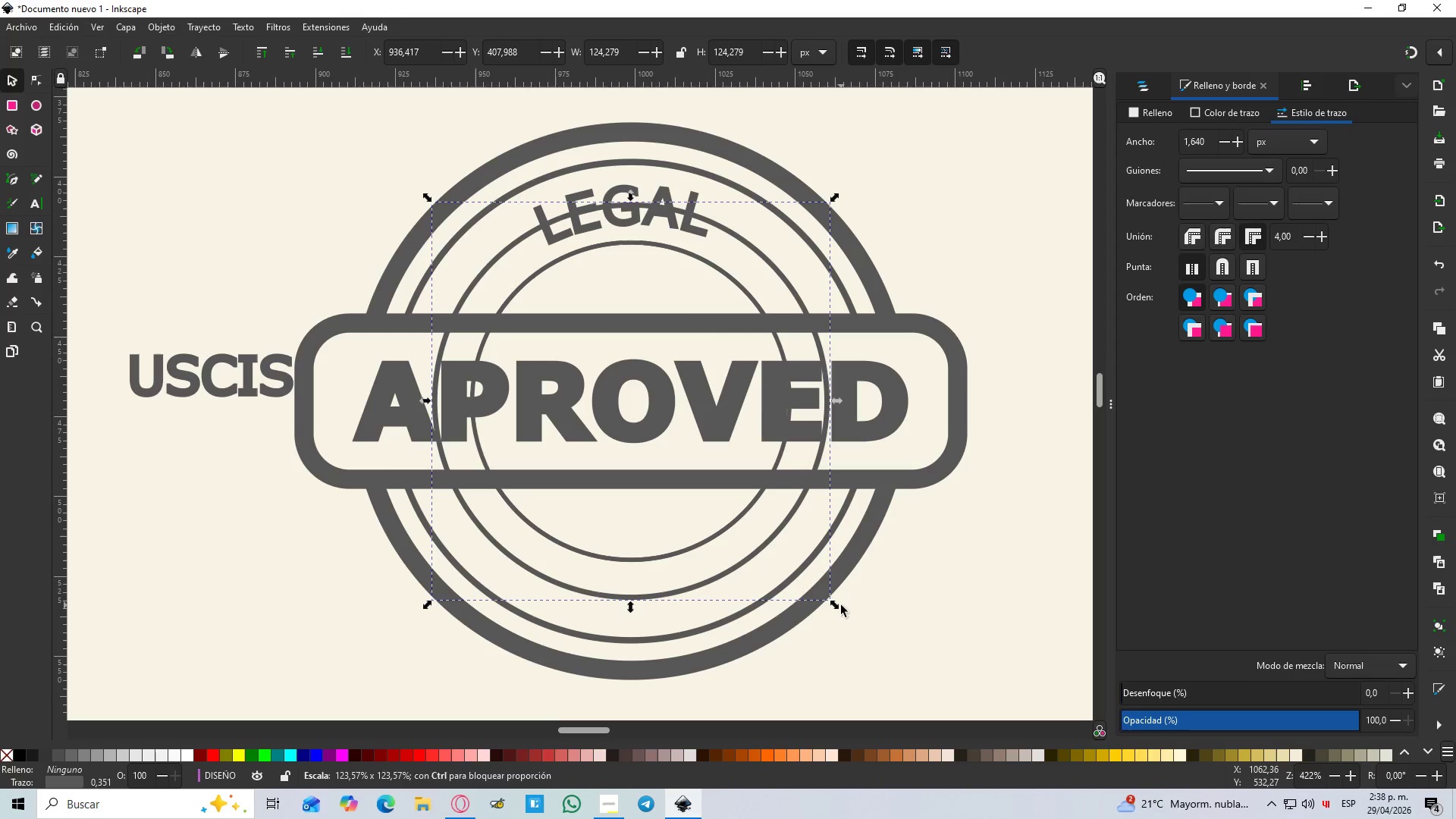 
key(Control+Shift+ShiftLeft)
 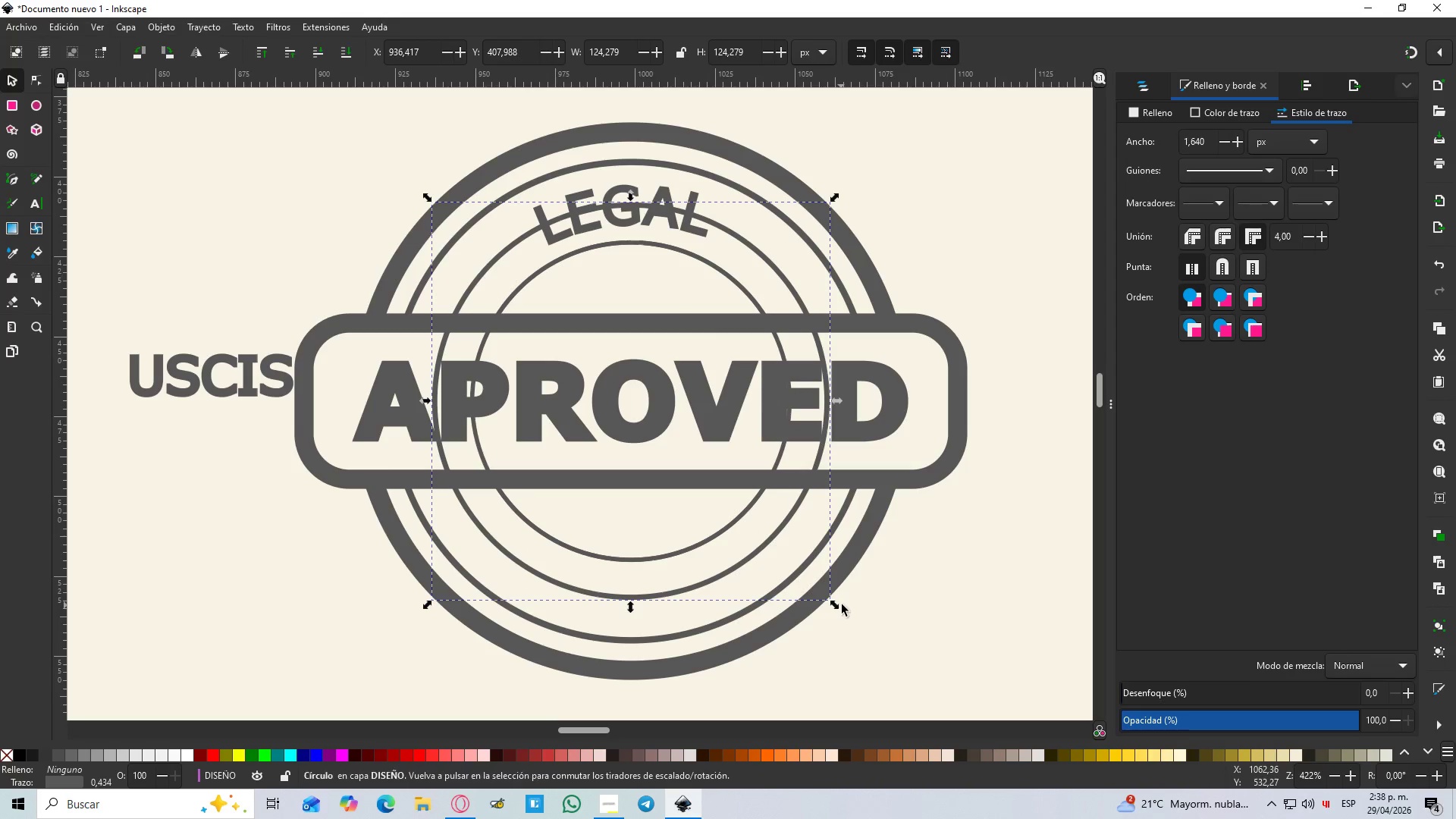 
key(Control+Shift+ShiftLeft)
 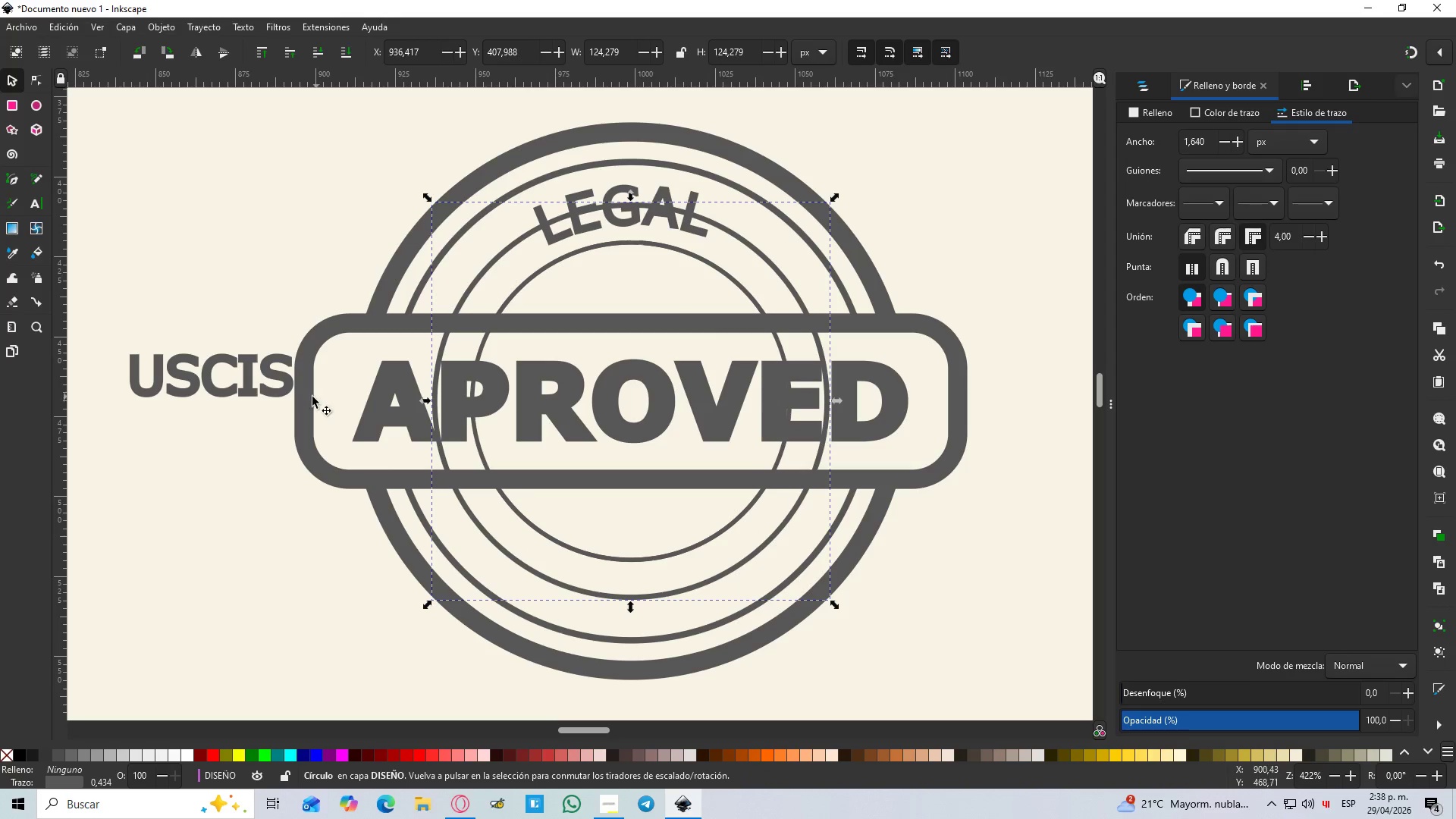 
left_click([241, 381])
 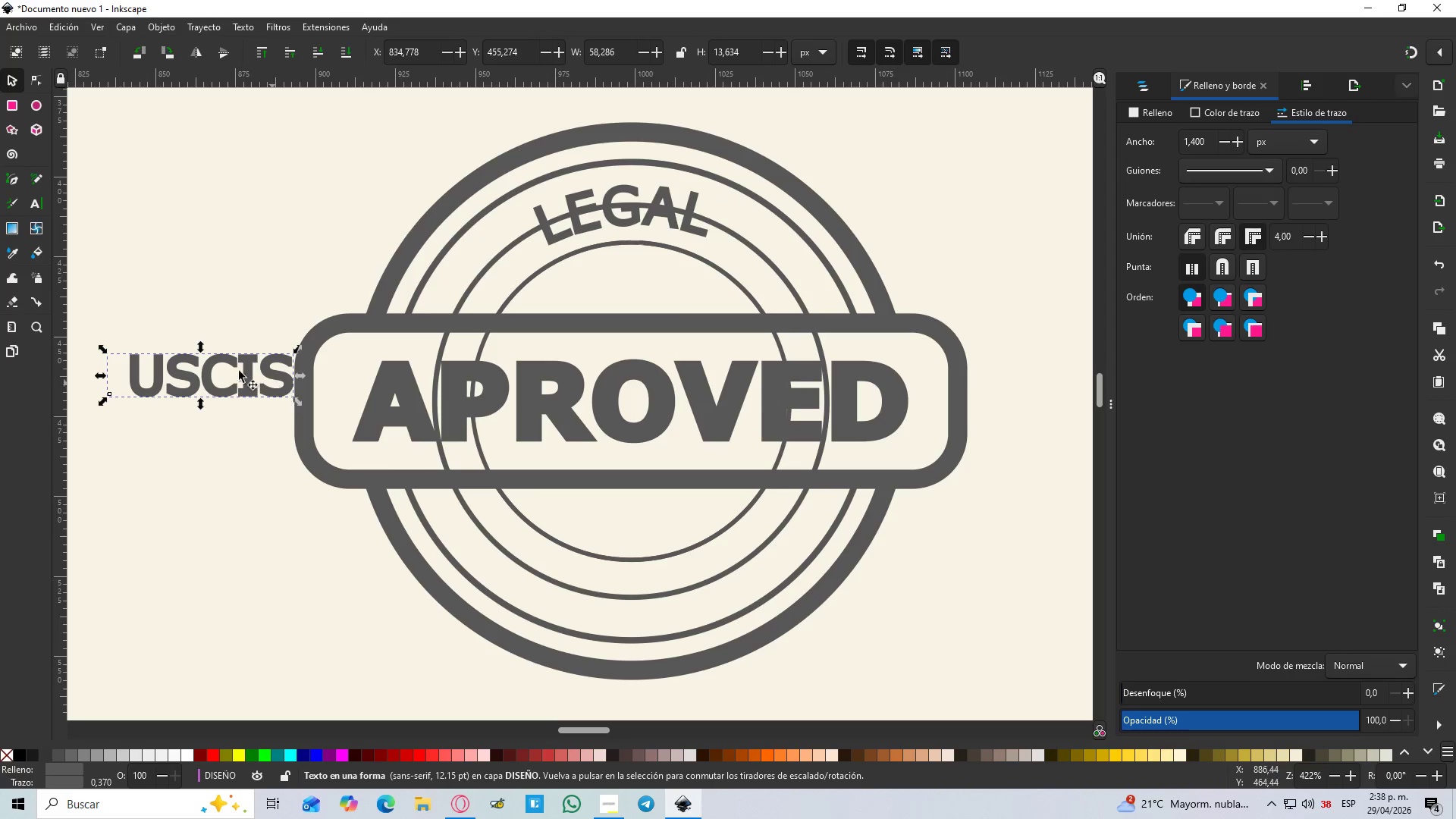 
hold_key(key=ShiftLeft, duration=0.78)
left_click([519, 566])
 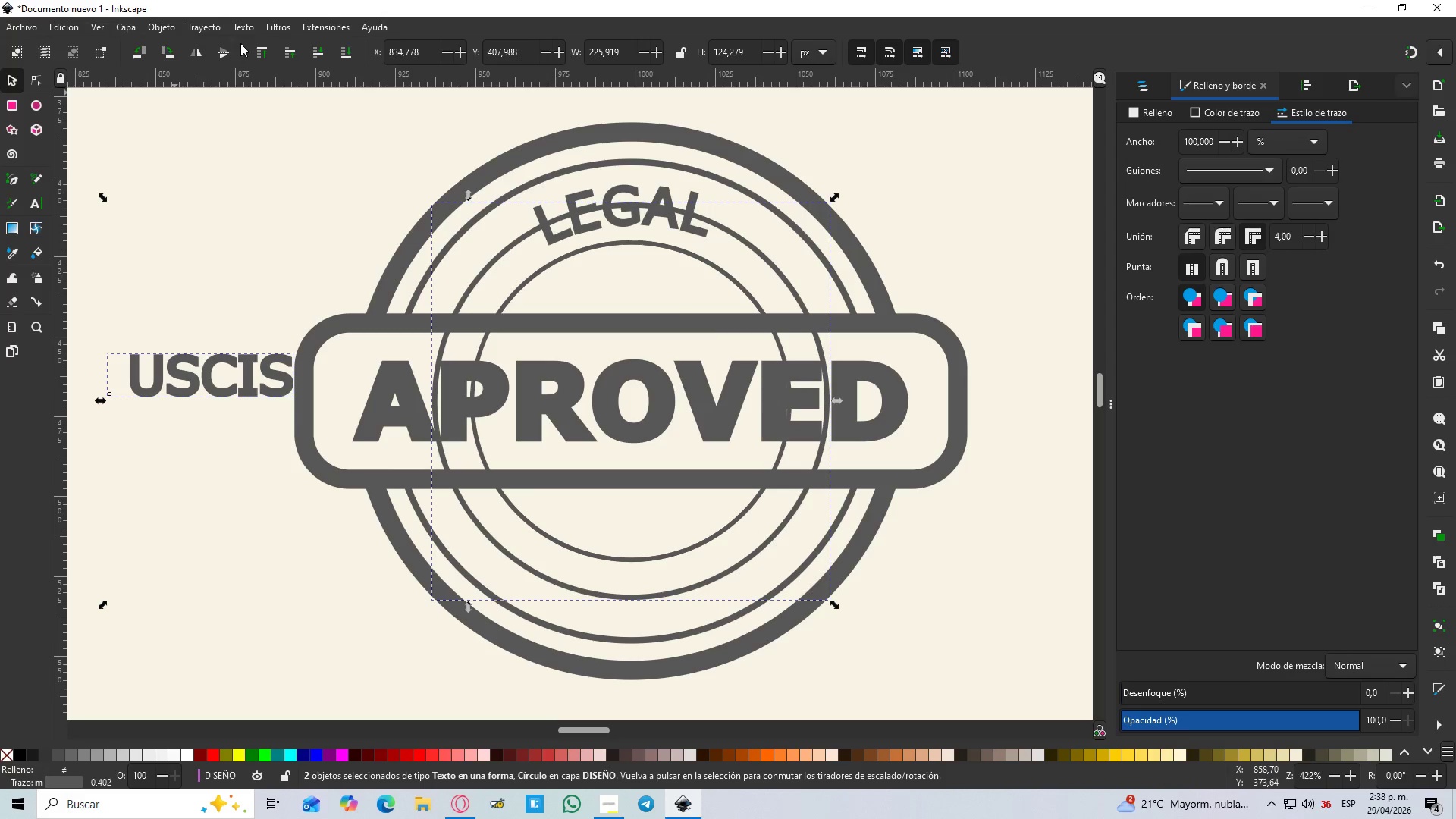 
left_click([253, 27])
 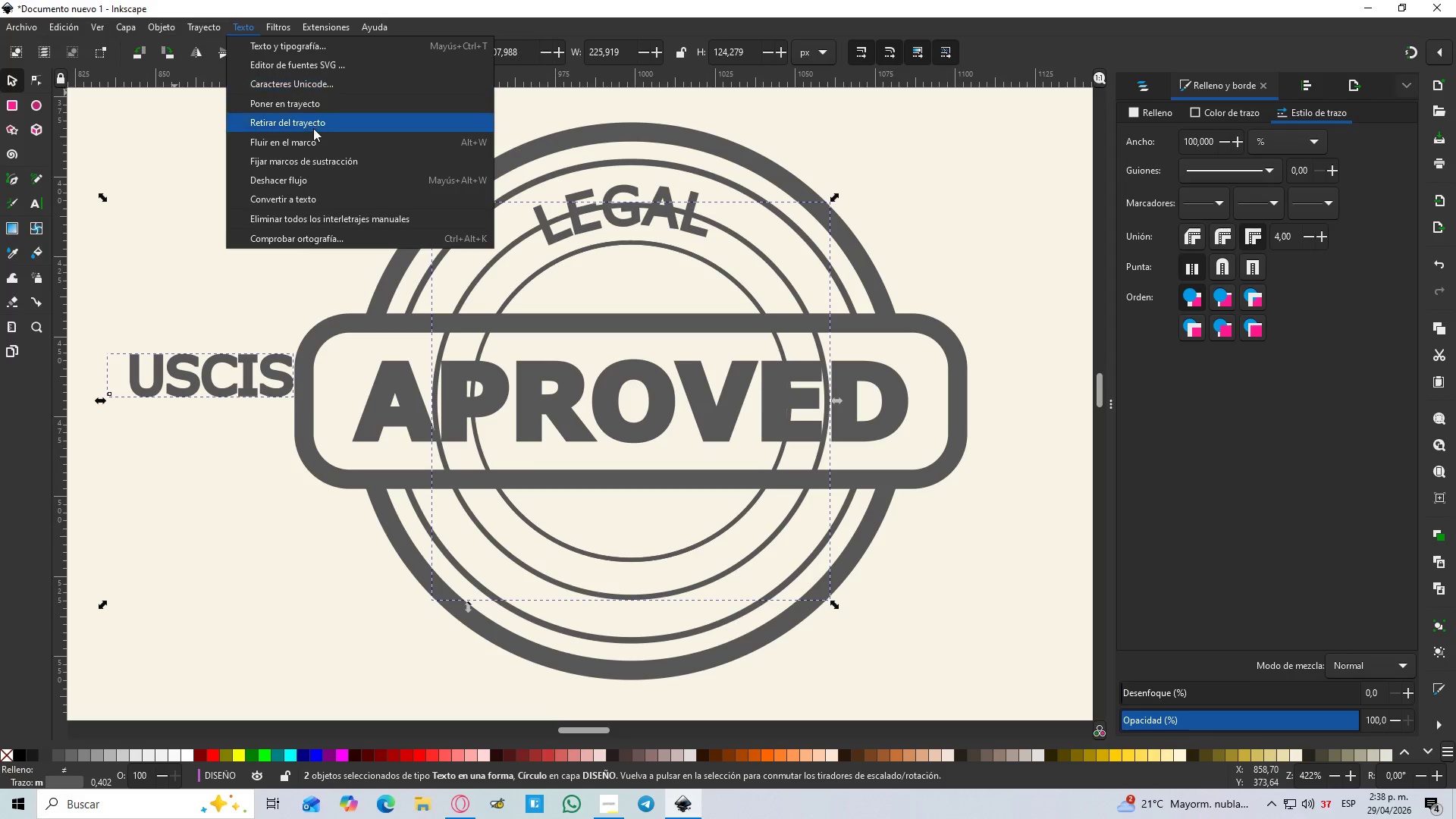 
left_click([301, 102])
 